 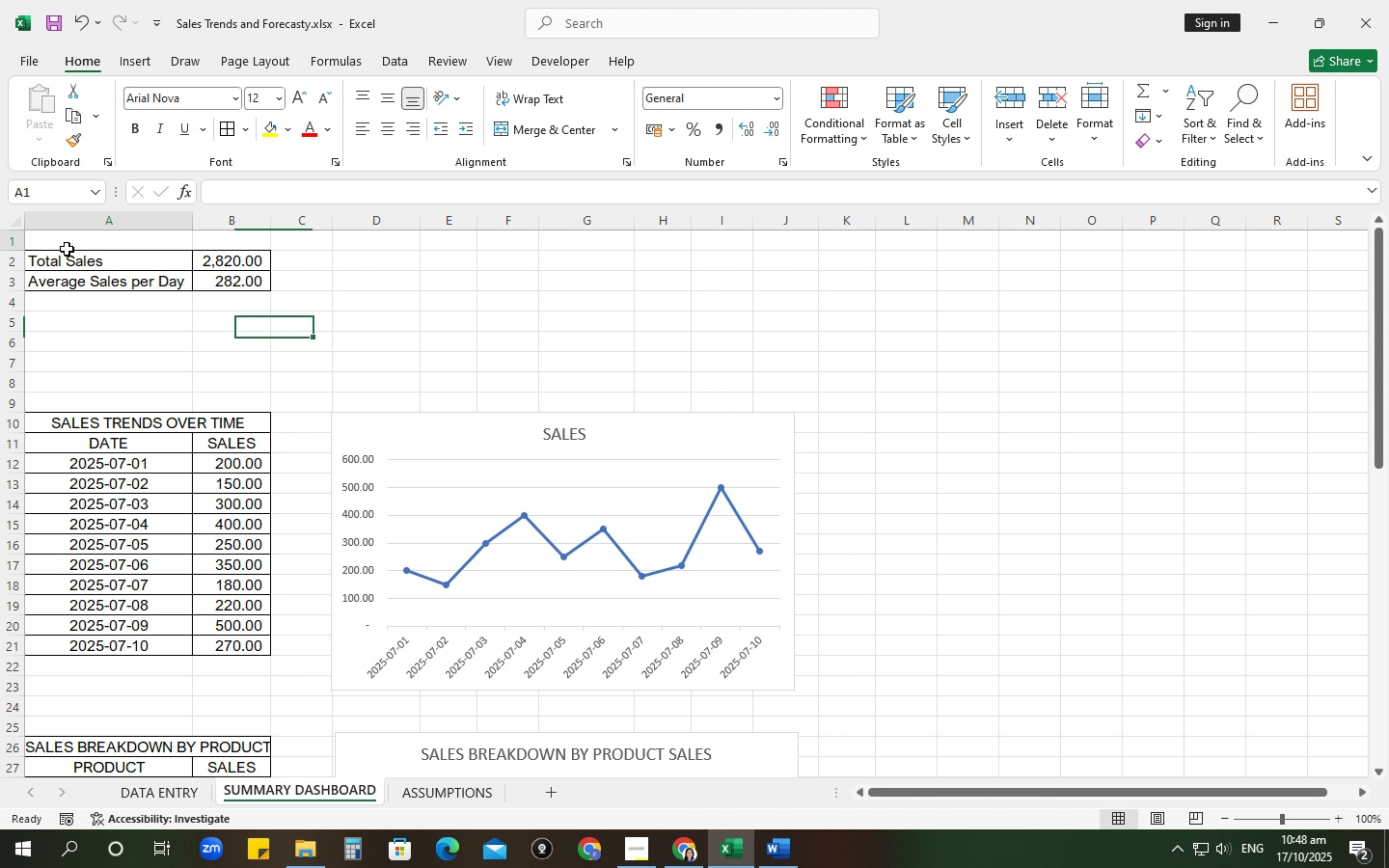 
left_click([67, 249])
 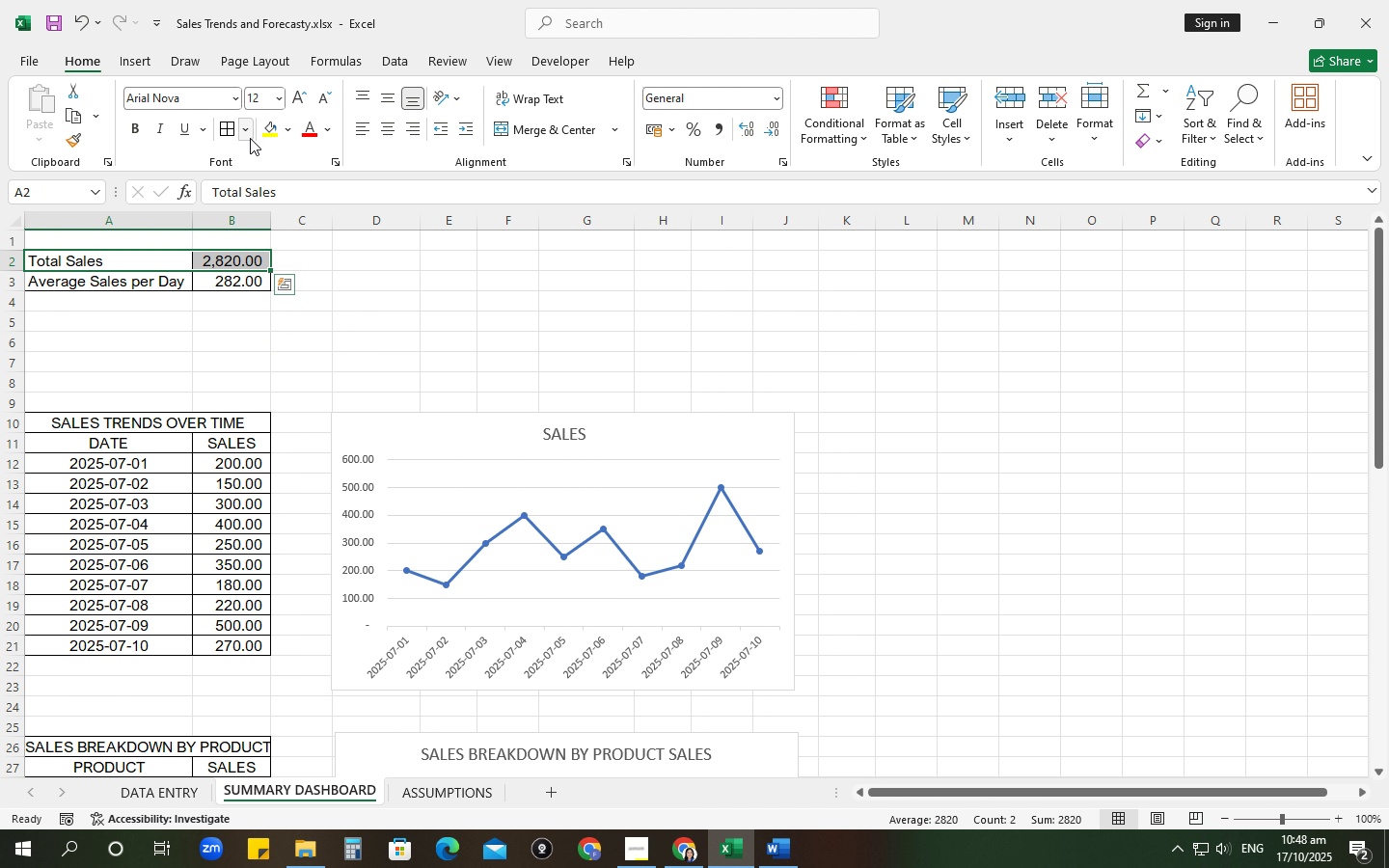 
left_click([244, 129])
 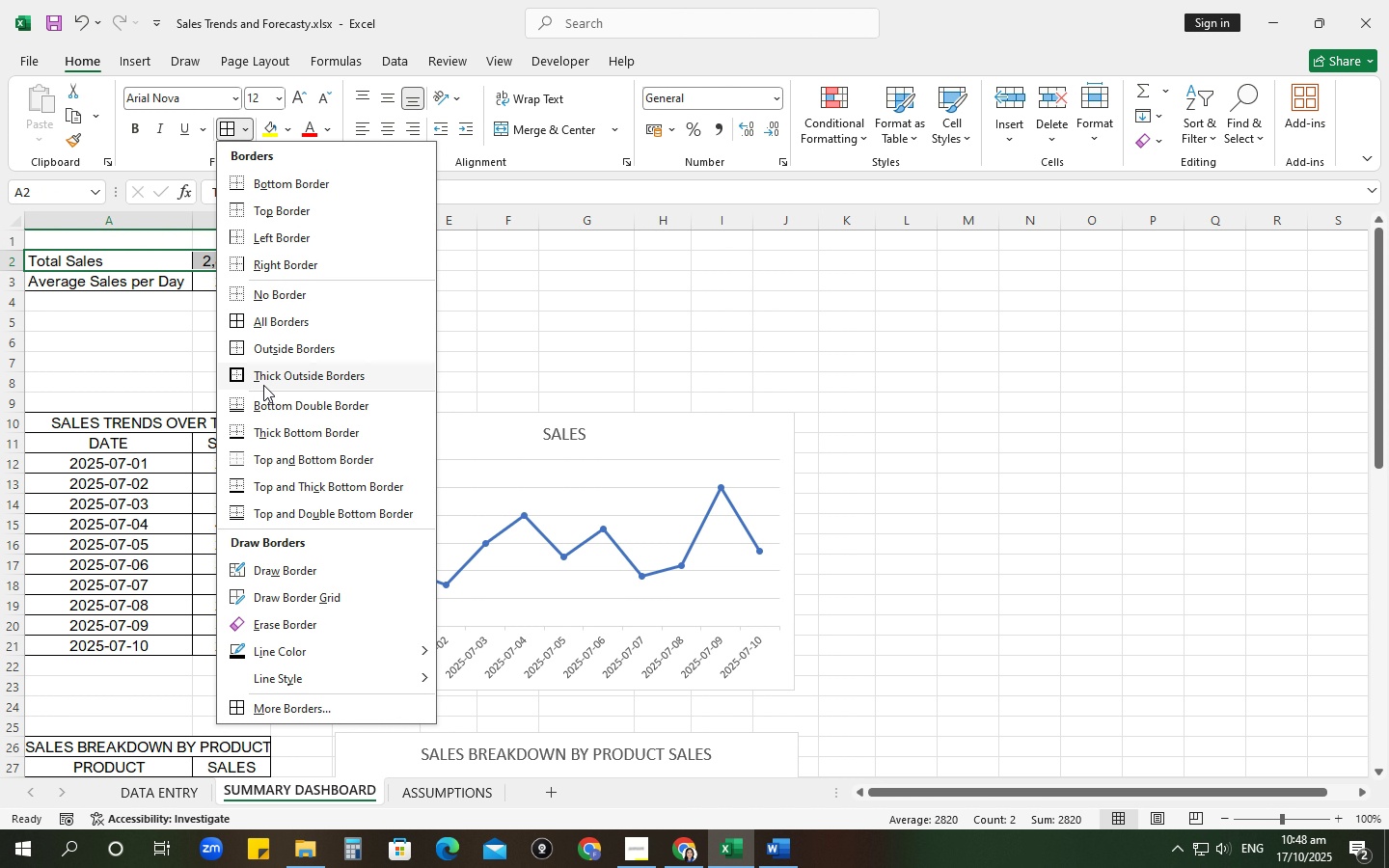 
left_click([263, 385])
 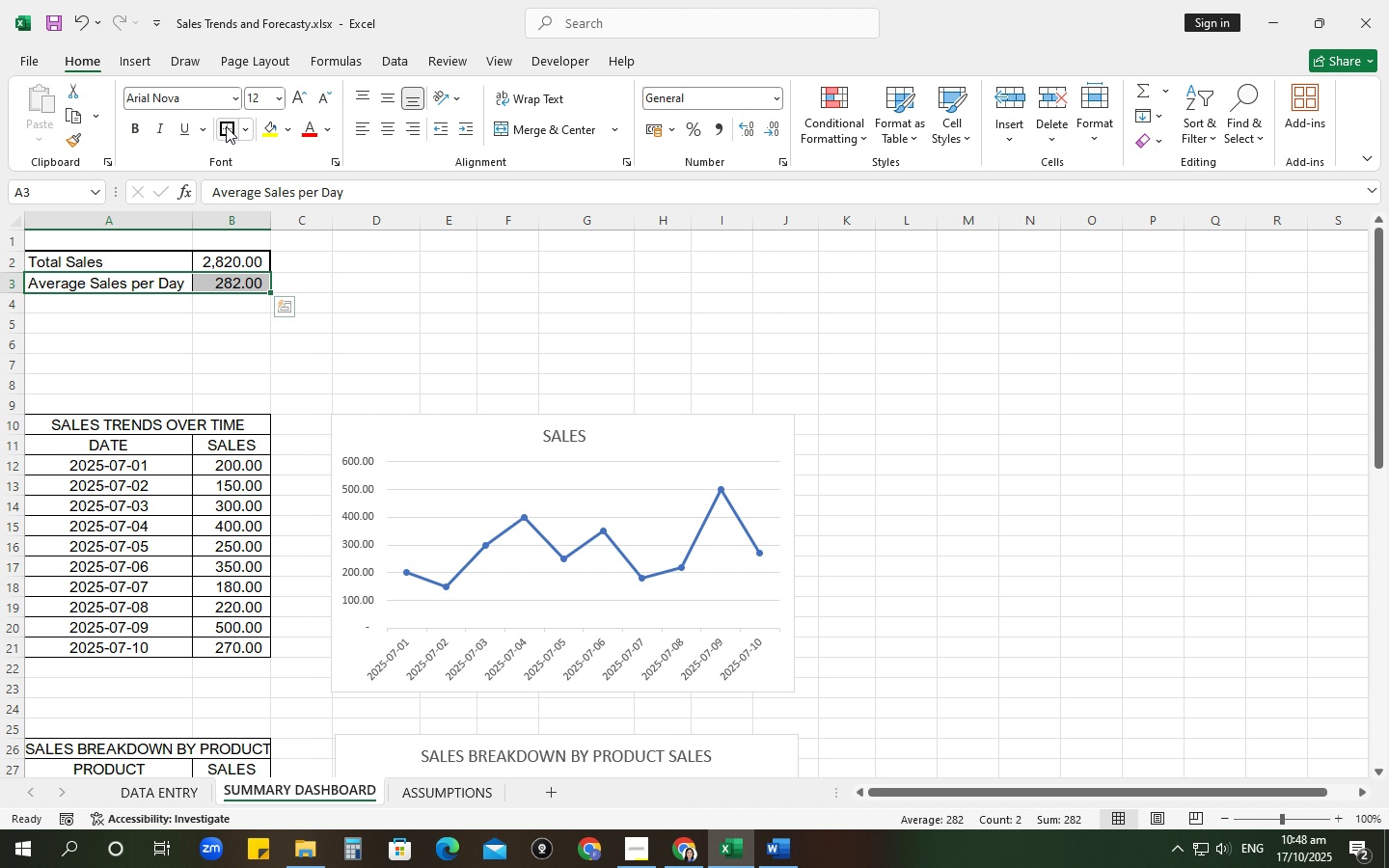 
double_click([208, 328])
 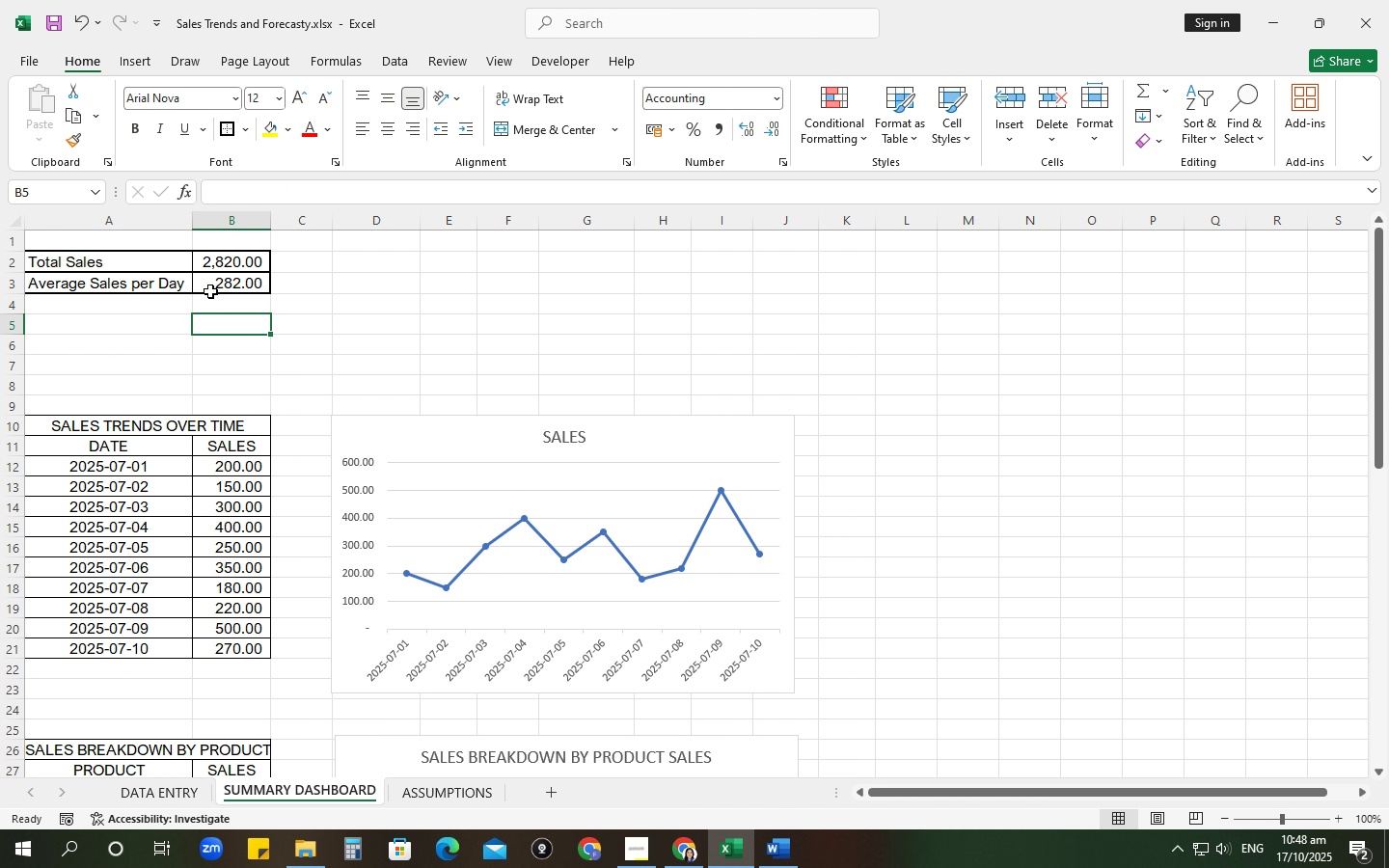 
left_click([129, 422])
 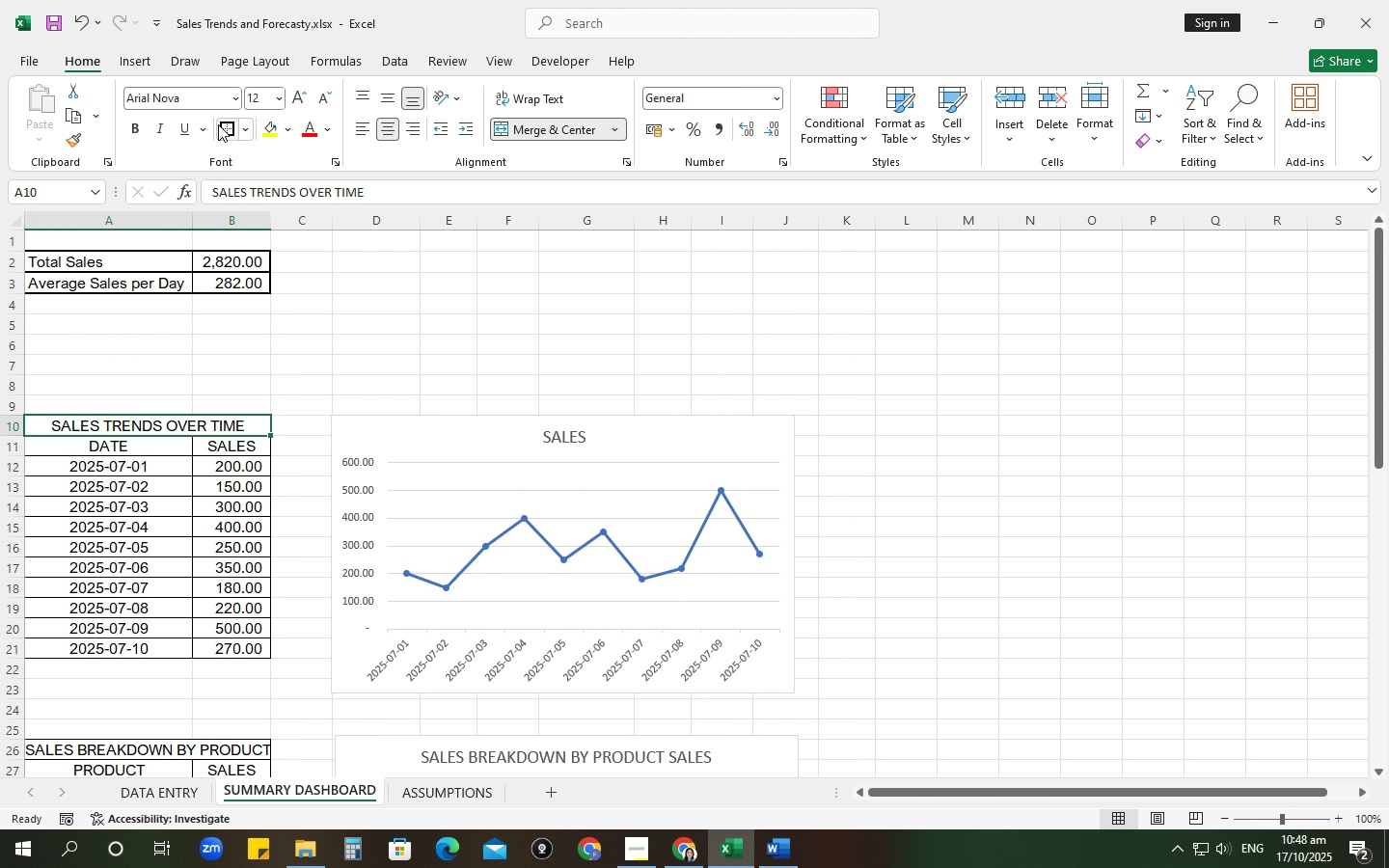 
left_click([218, 124])
 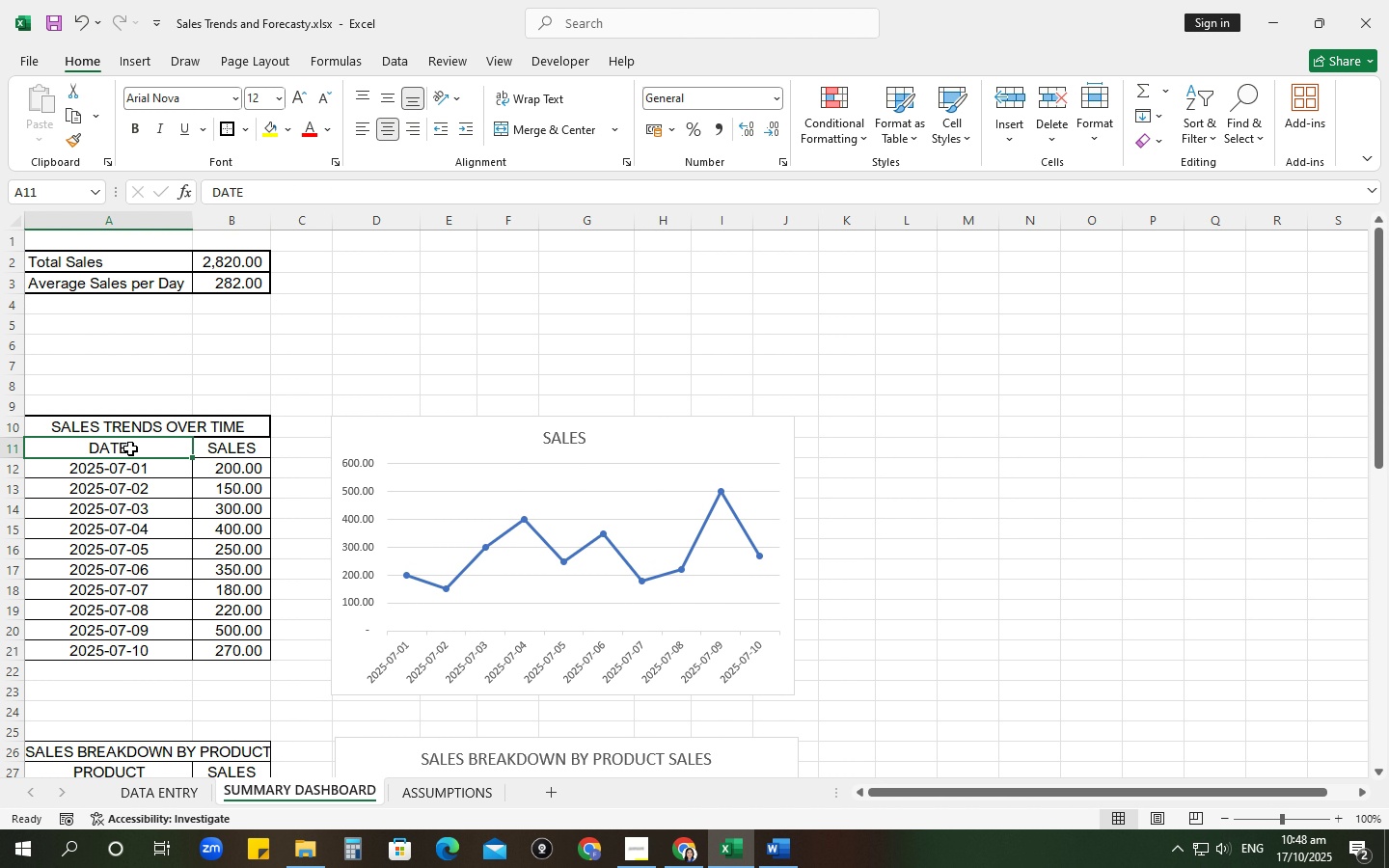 
left_click([130, 448])
 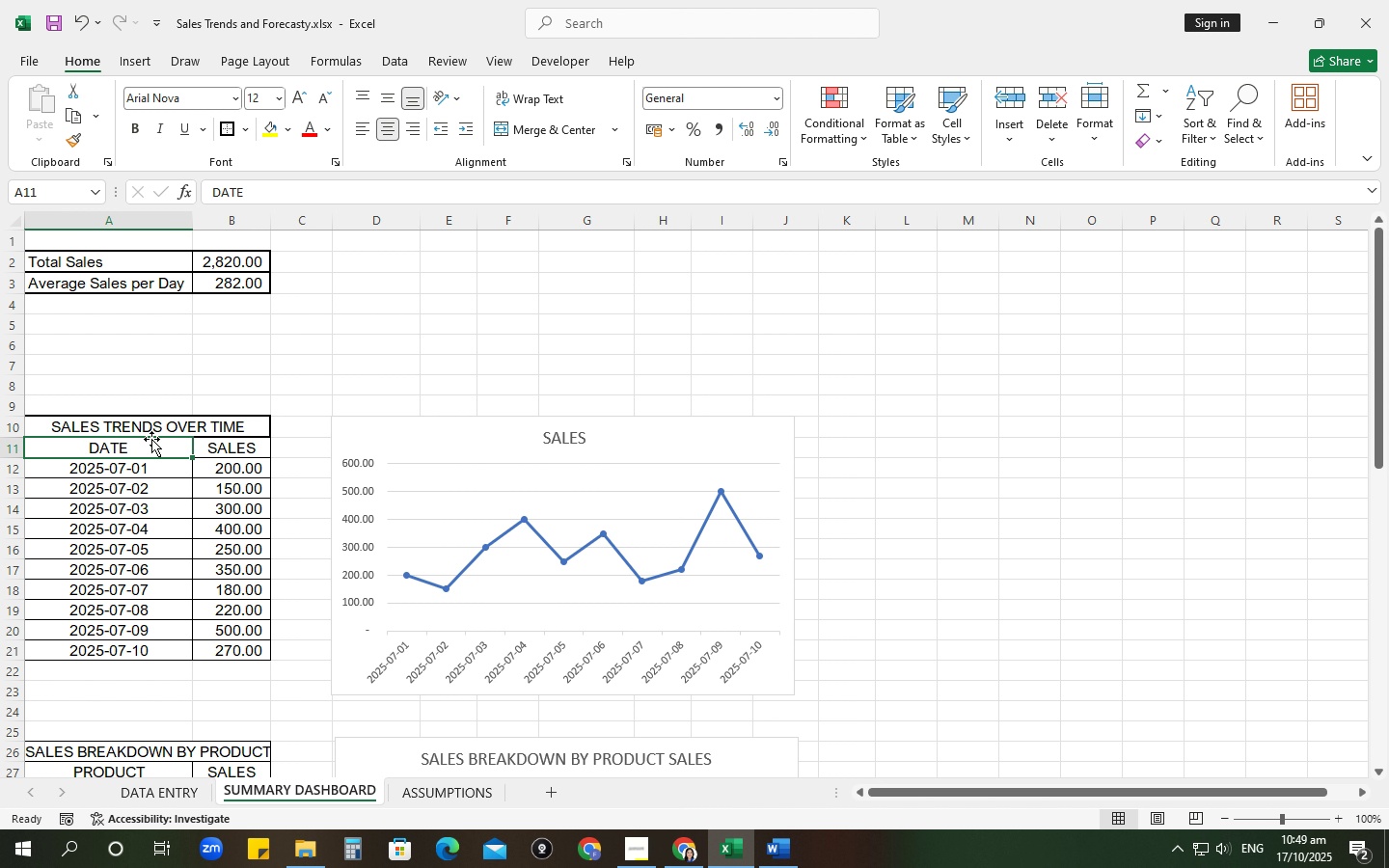 
wait(12.87)
 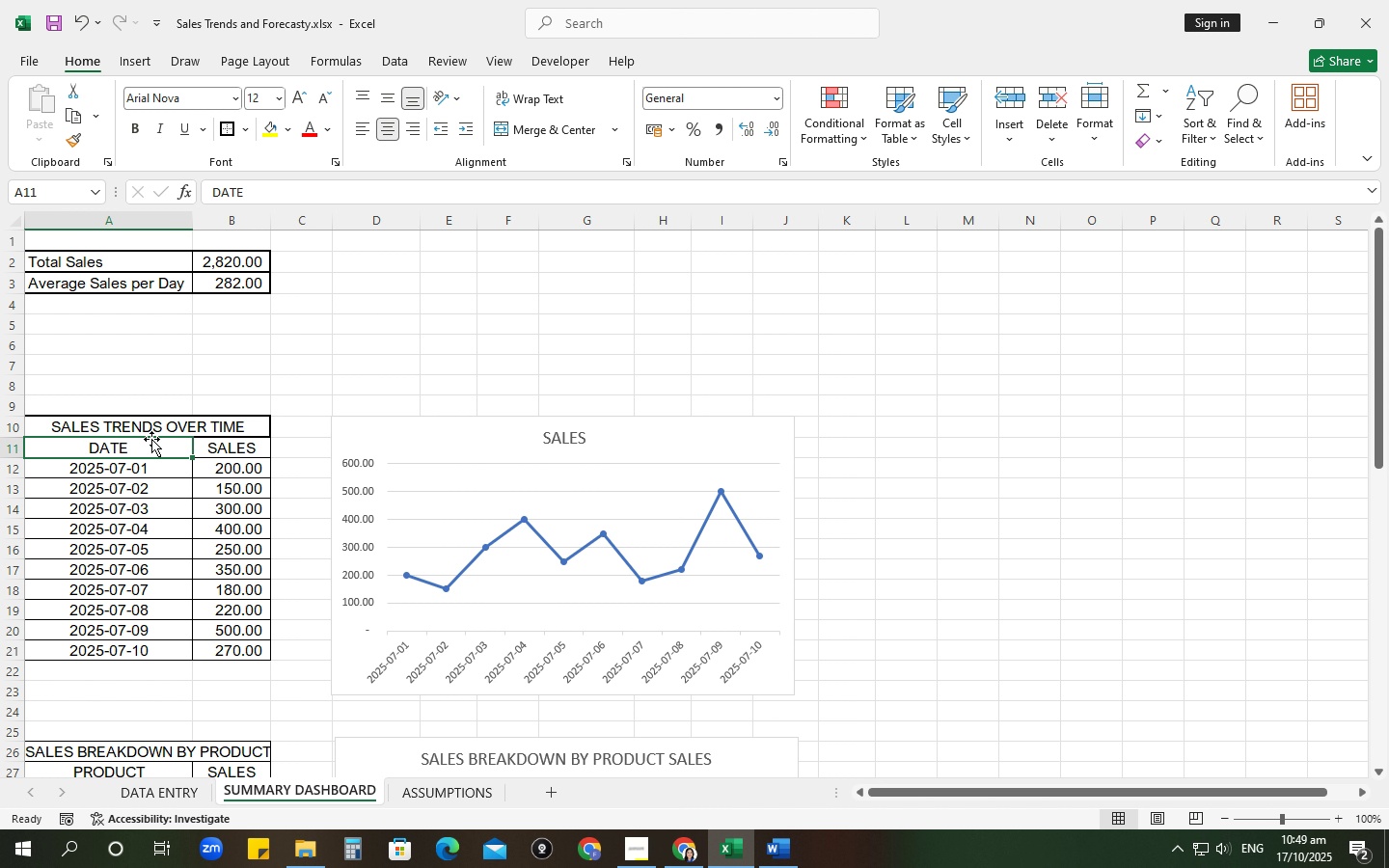 
left_click([224, 133])
 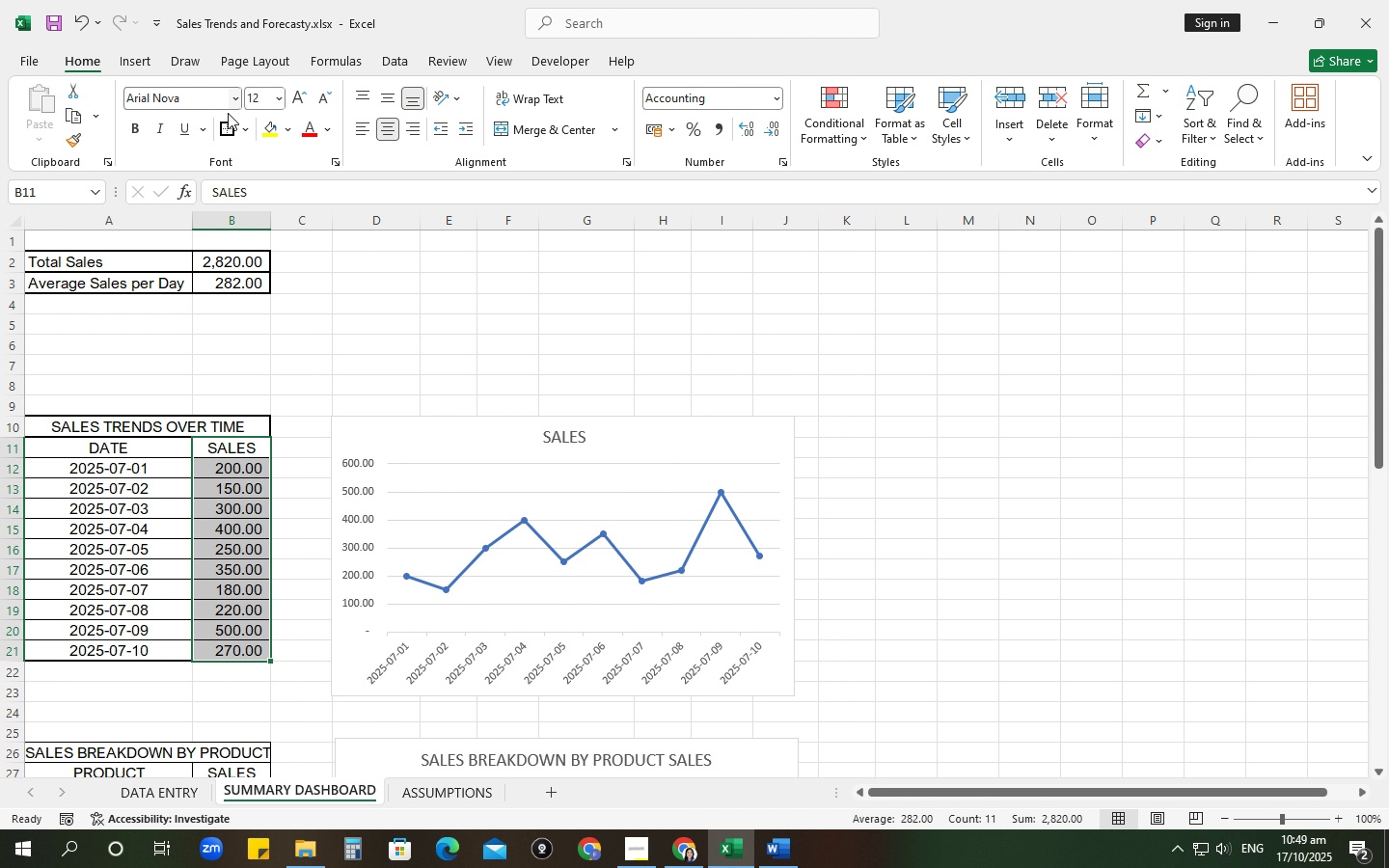 
left_click([226, 129])
 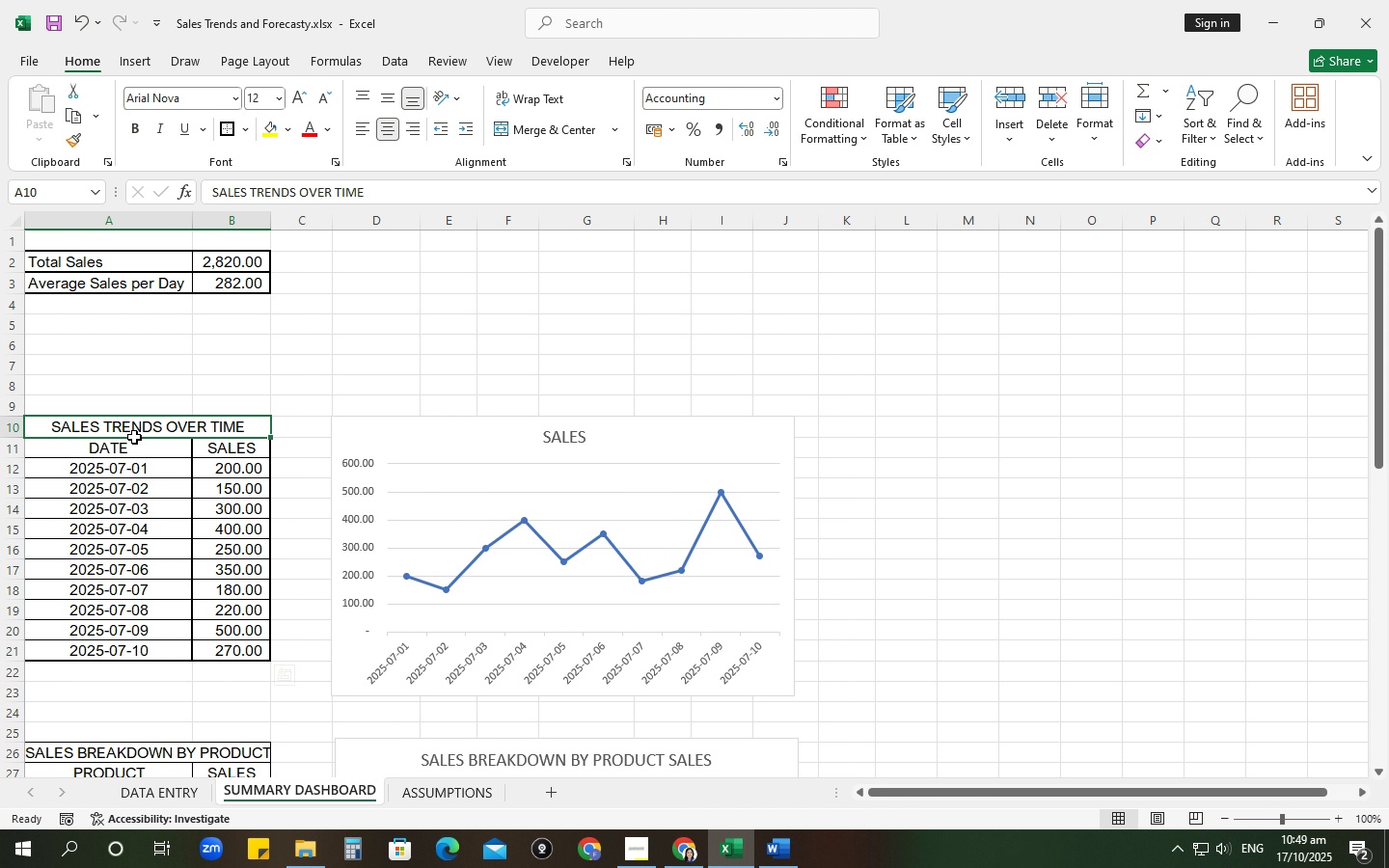 
left_click([134, 437])
 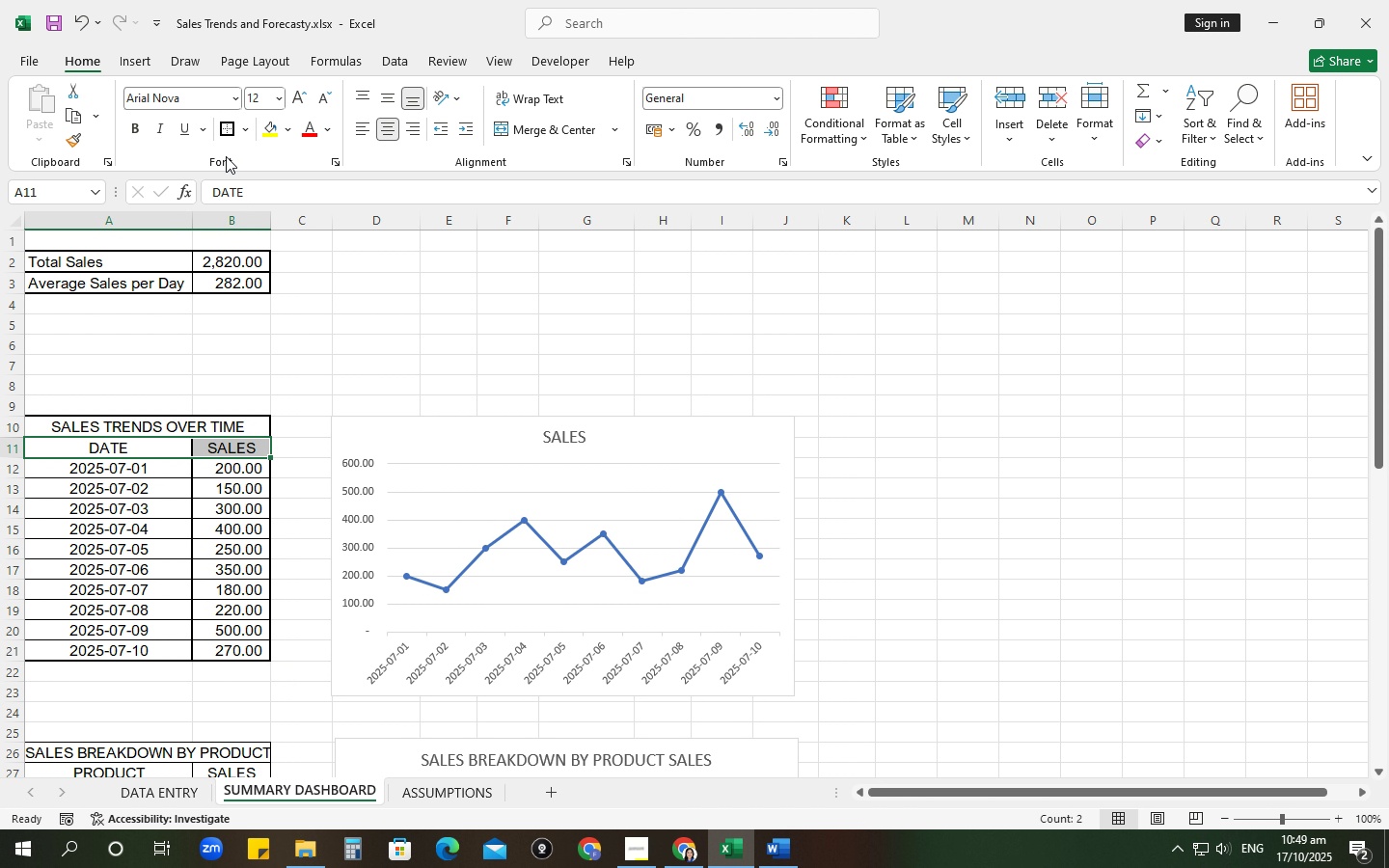 
left_click([221, 130])
 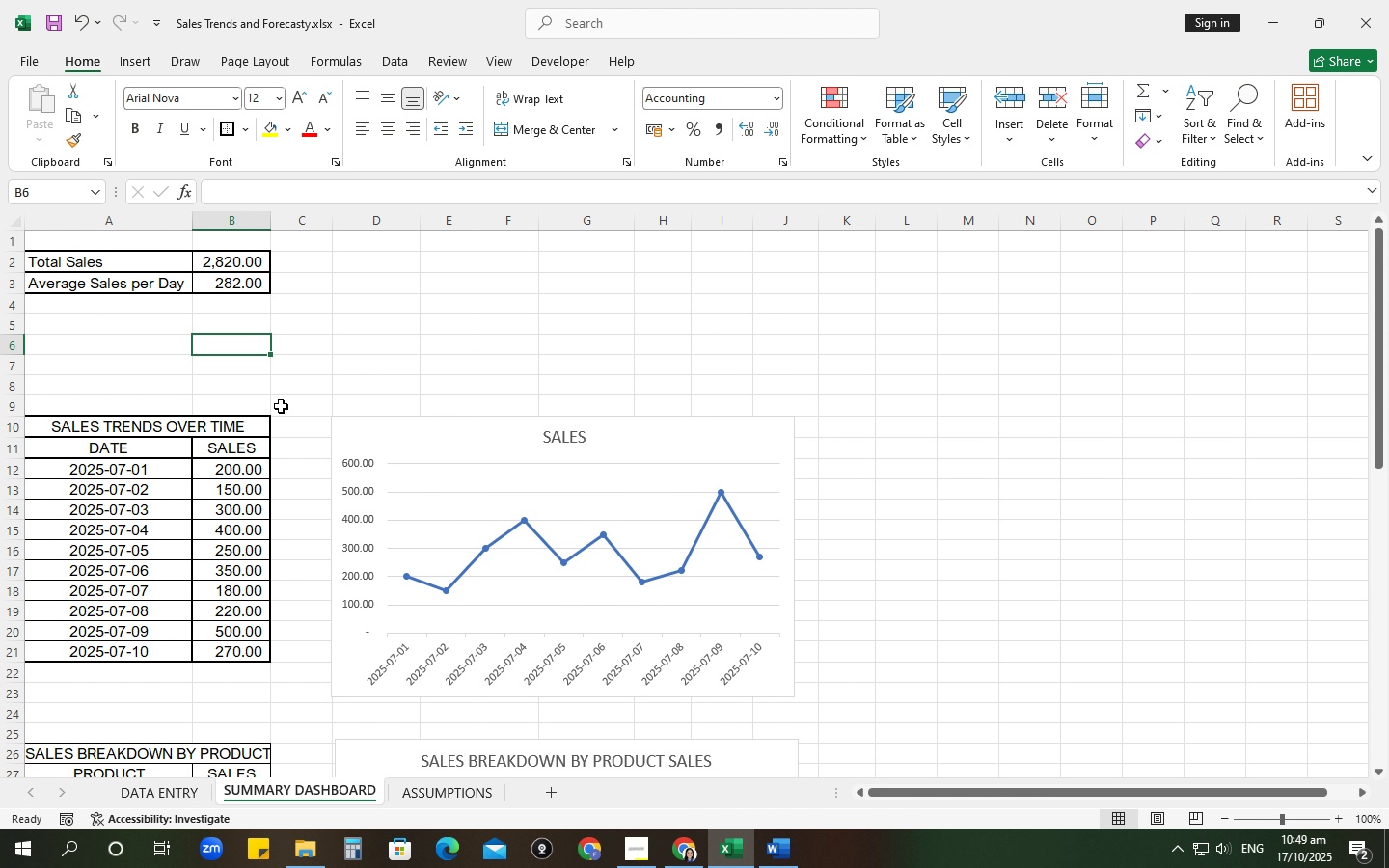 
scroll: coordinate [281, 406], scroll_direction: down, amount: 4.0
 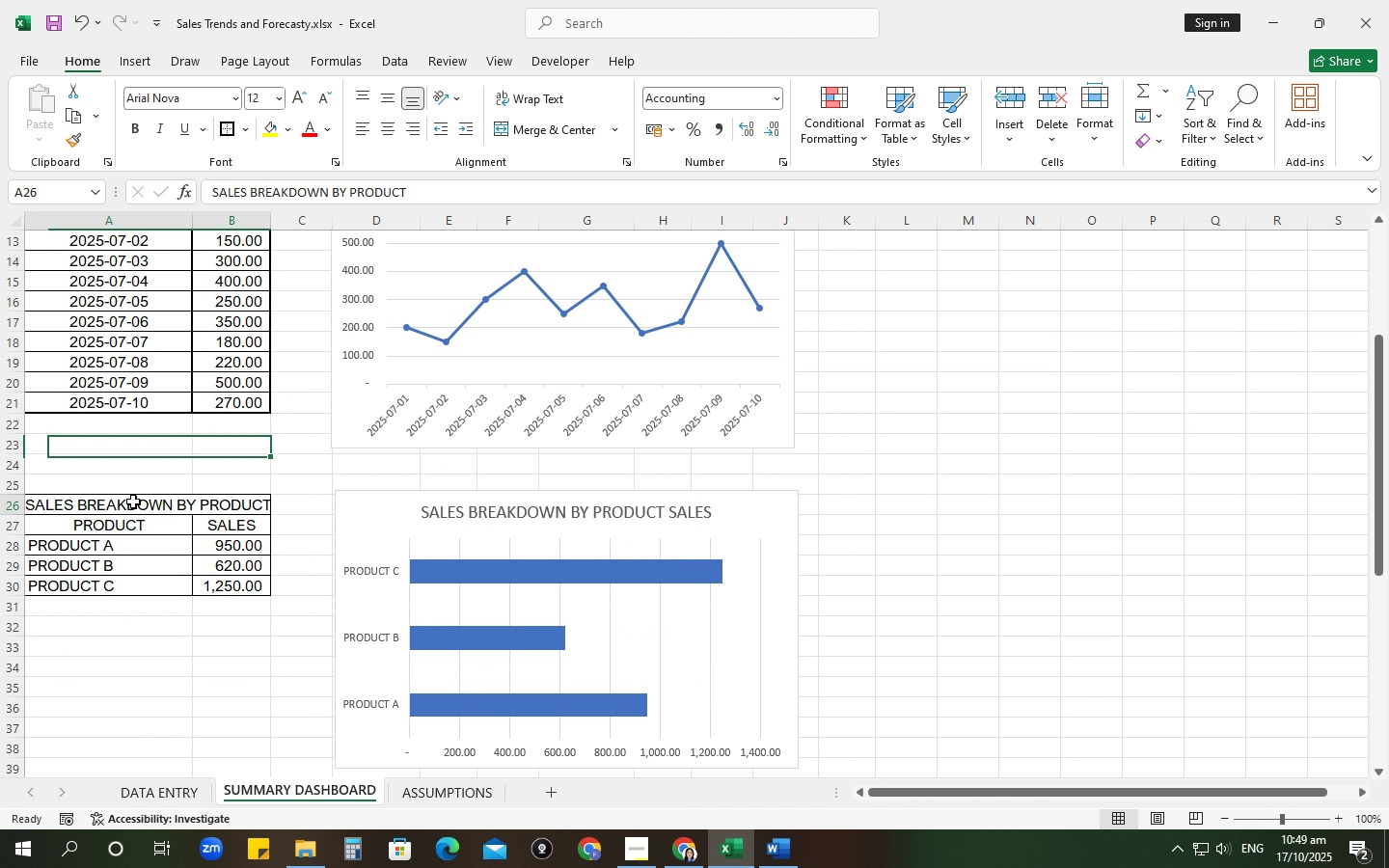 
left_click([133, 502])
 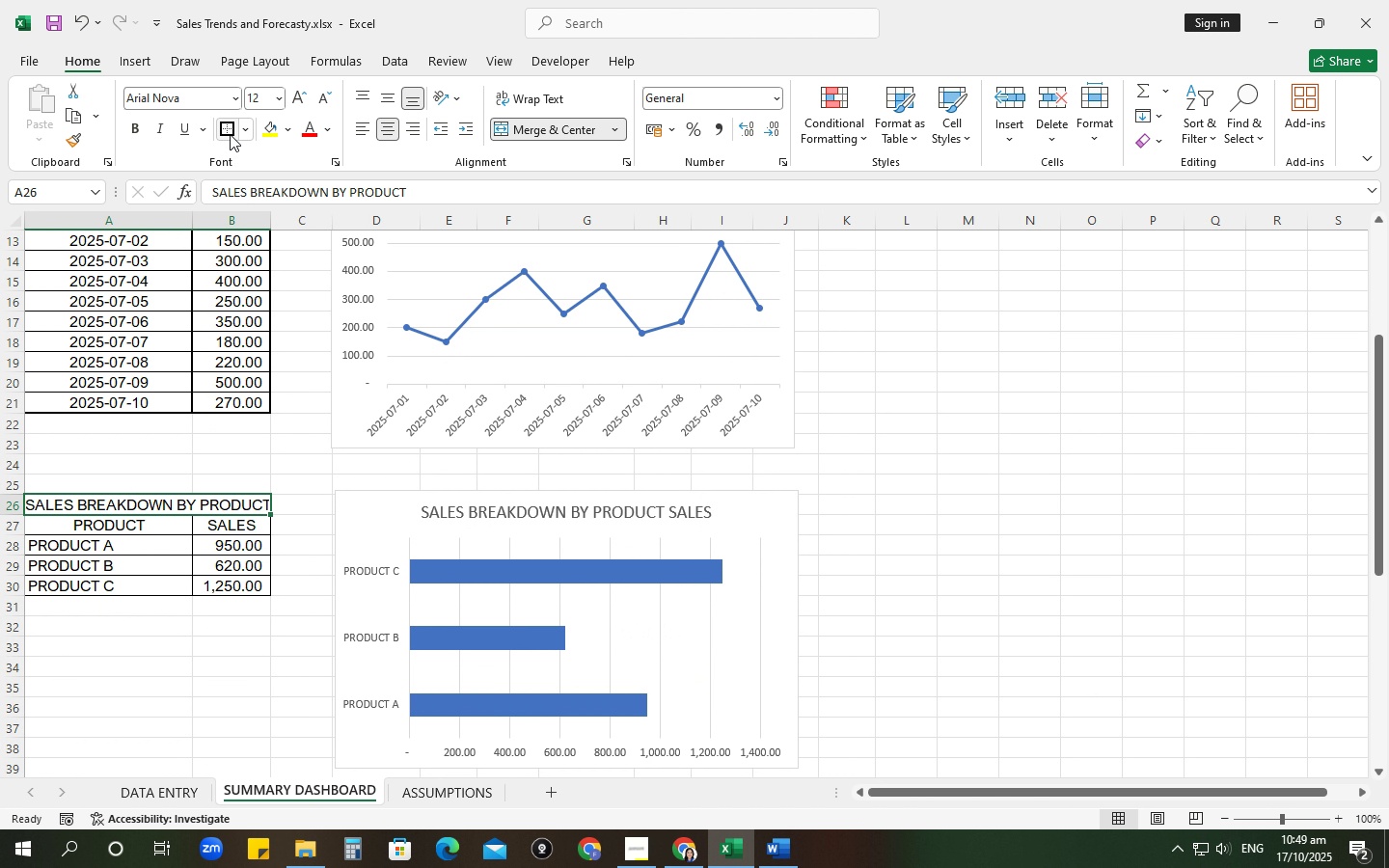 
left_click([230, 134])
 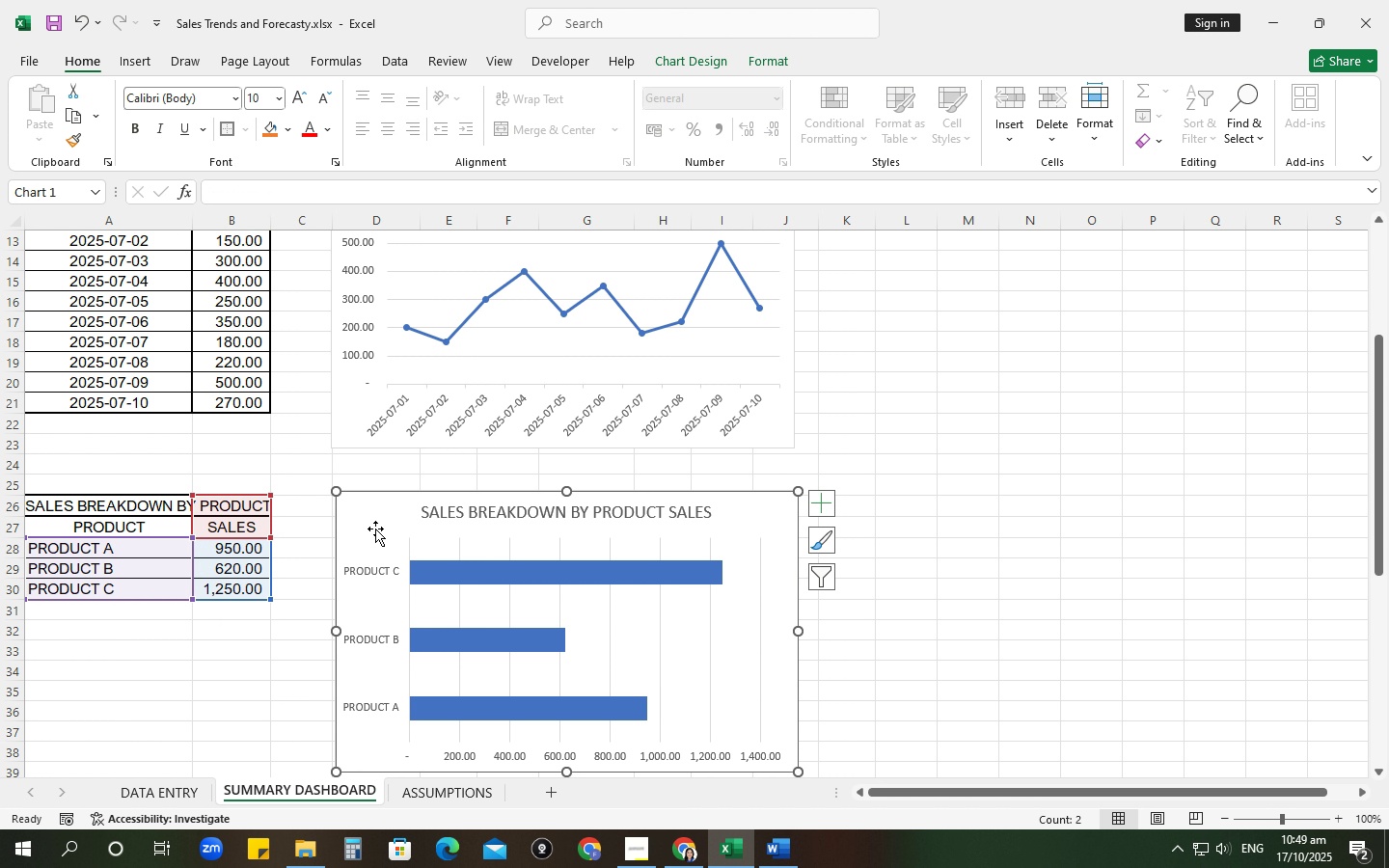 
wait(11.75)
 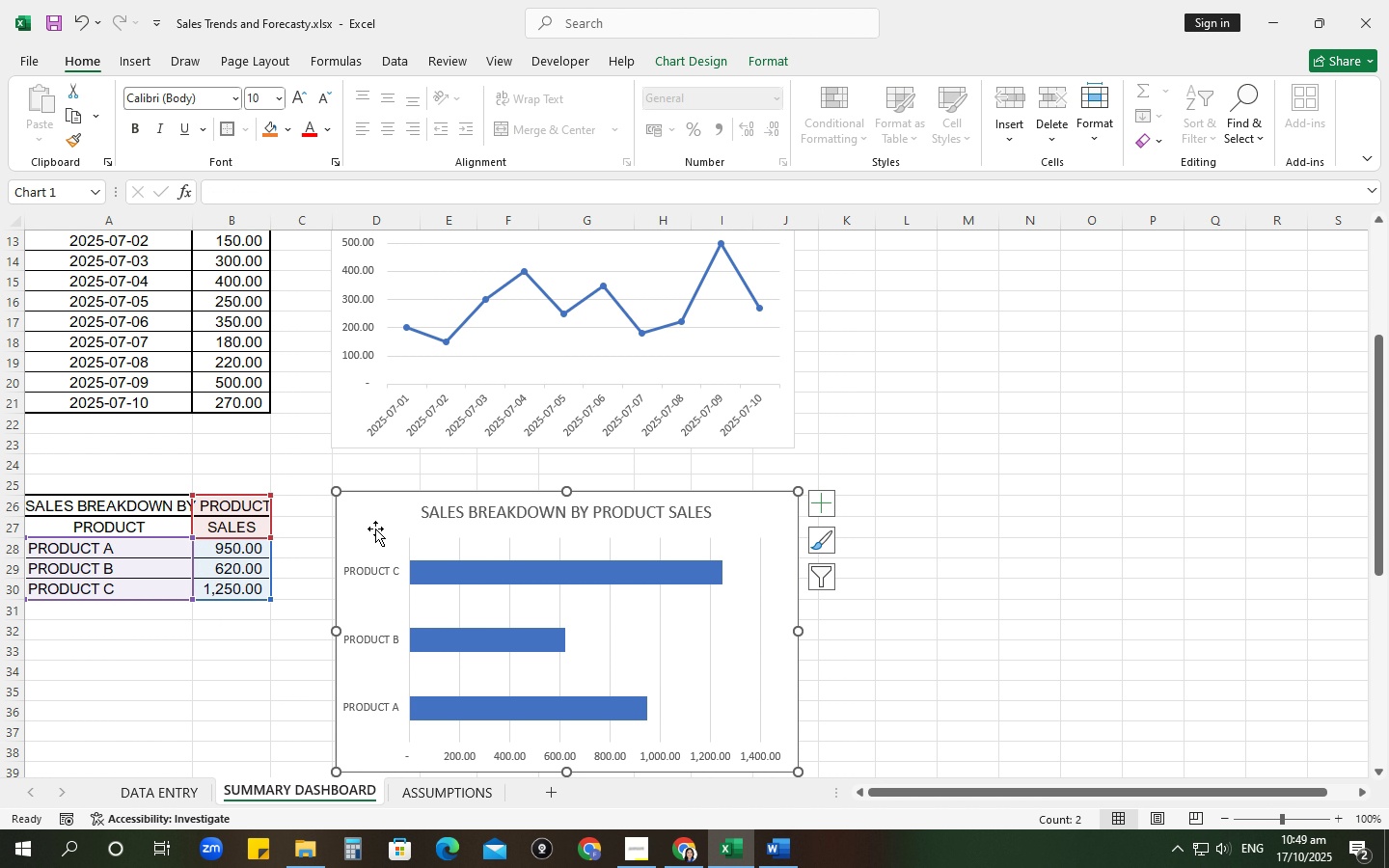 
scroll: coordinate [284, 460], scroll_direction: up, amount: 10.0
 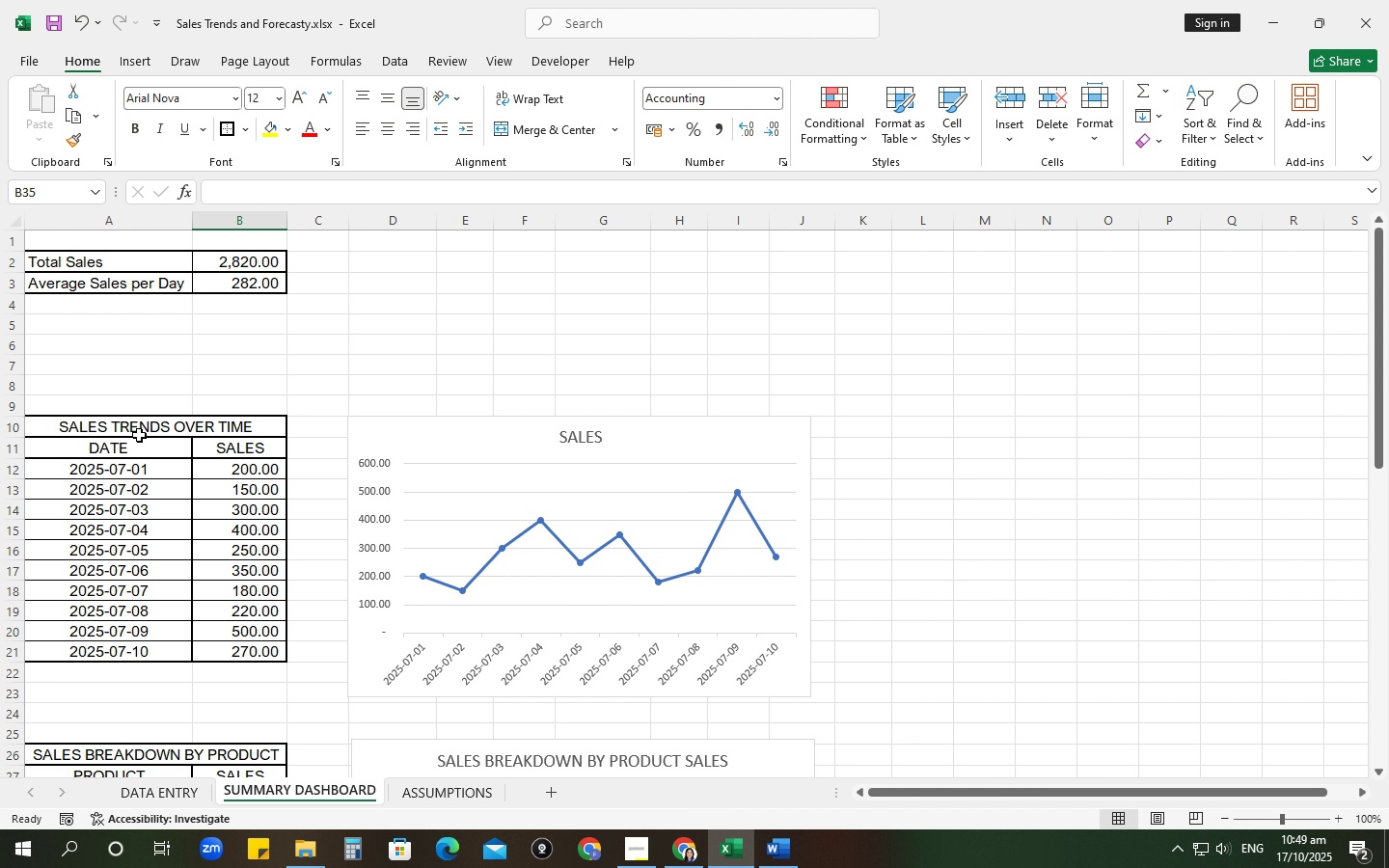 
left_click([139, 426])
 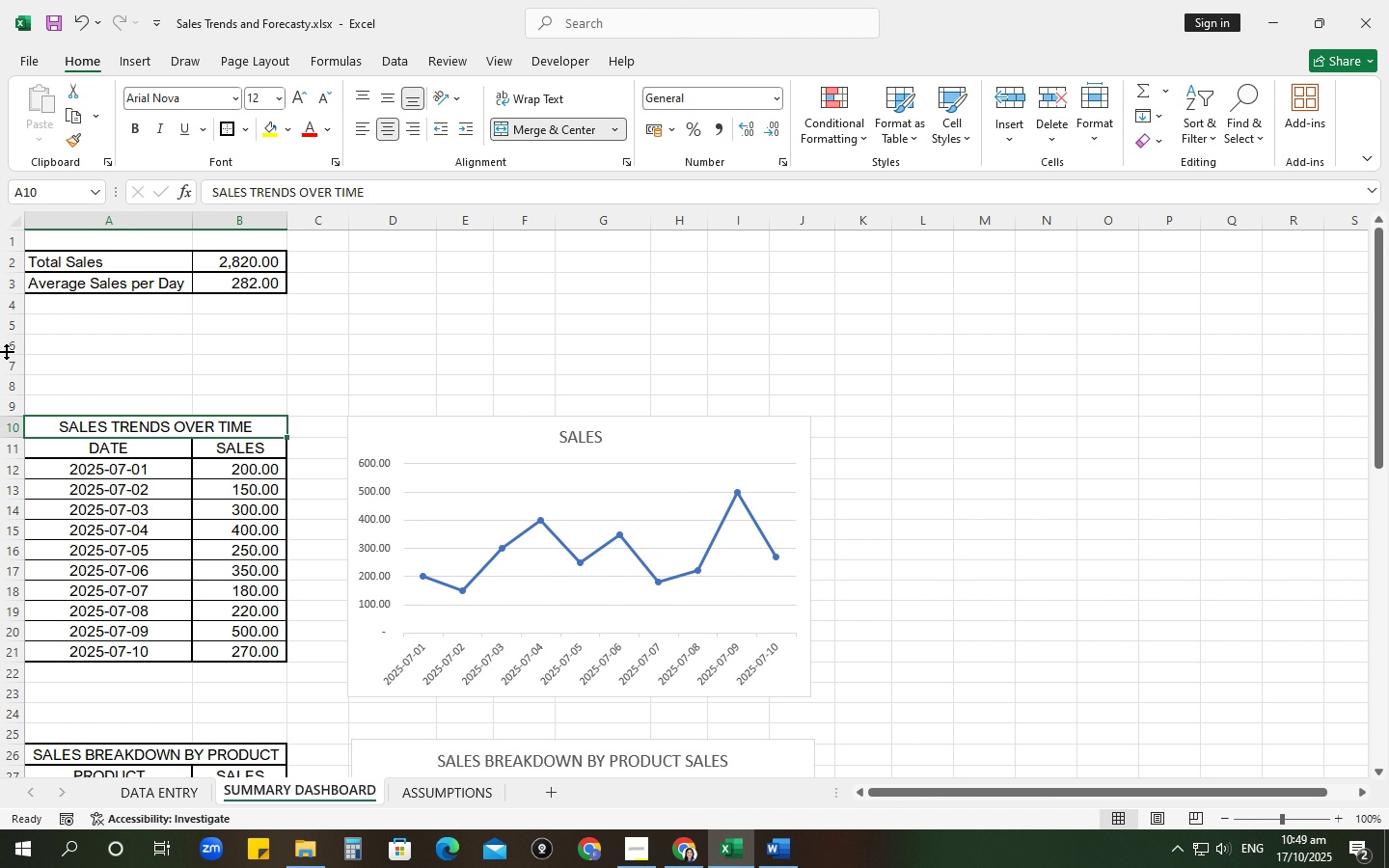 
left_click([6, 351])
 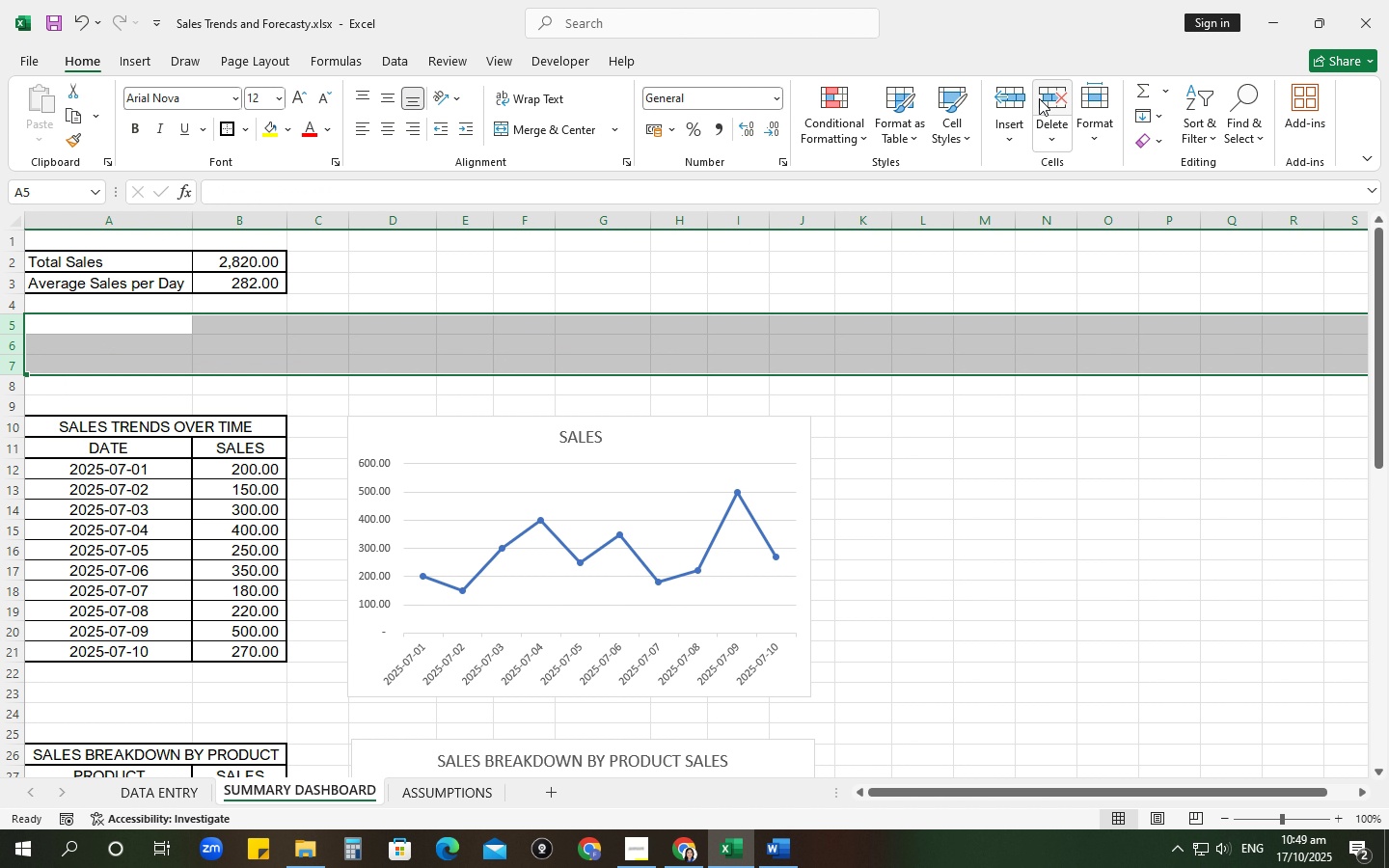 
left_click([133, 401])
 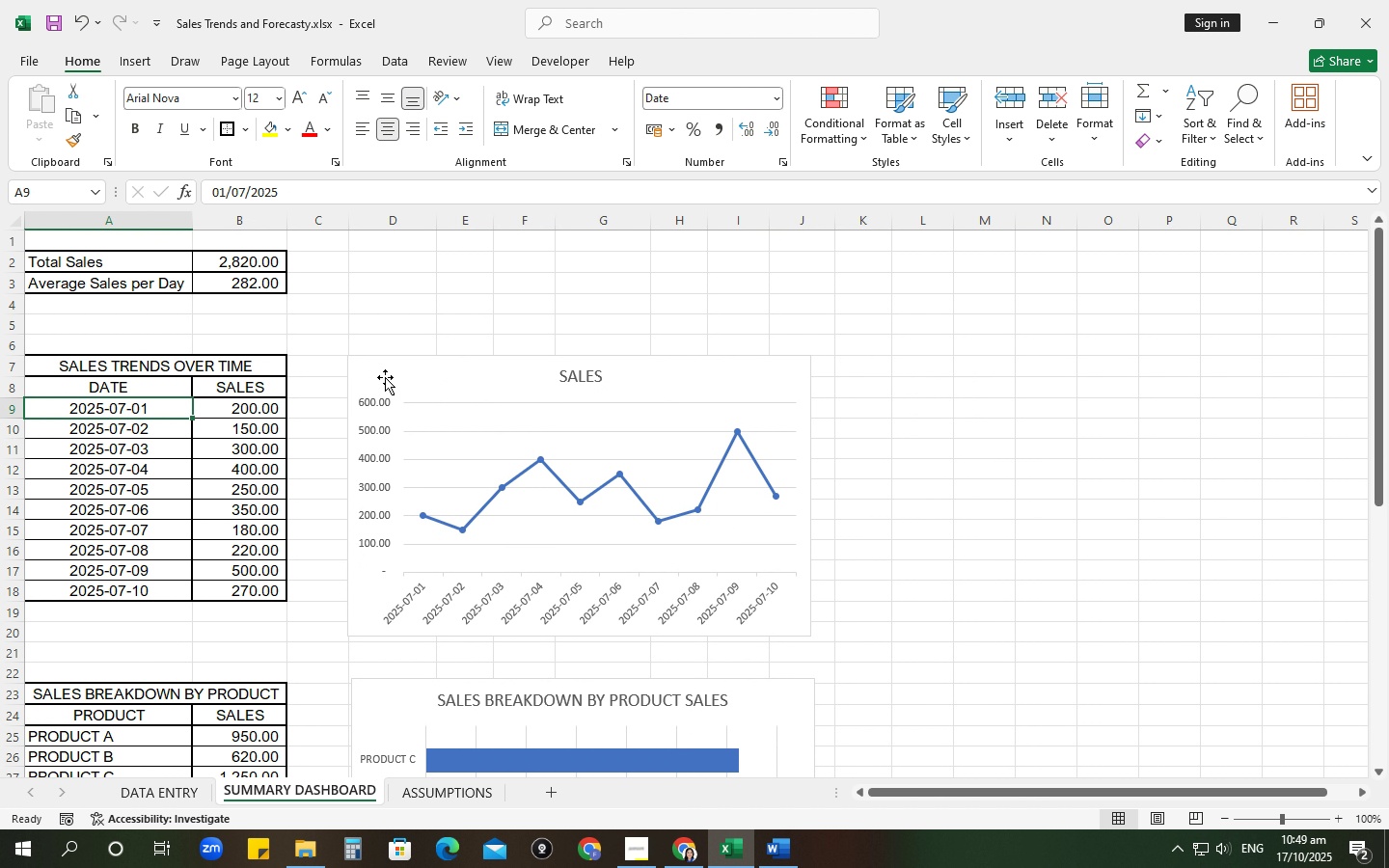 
left_click([391, 371])
 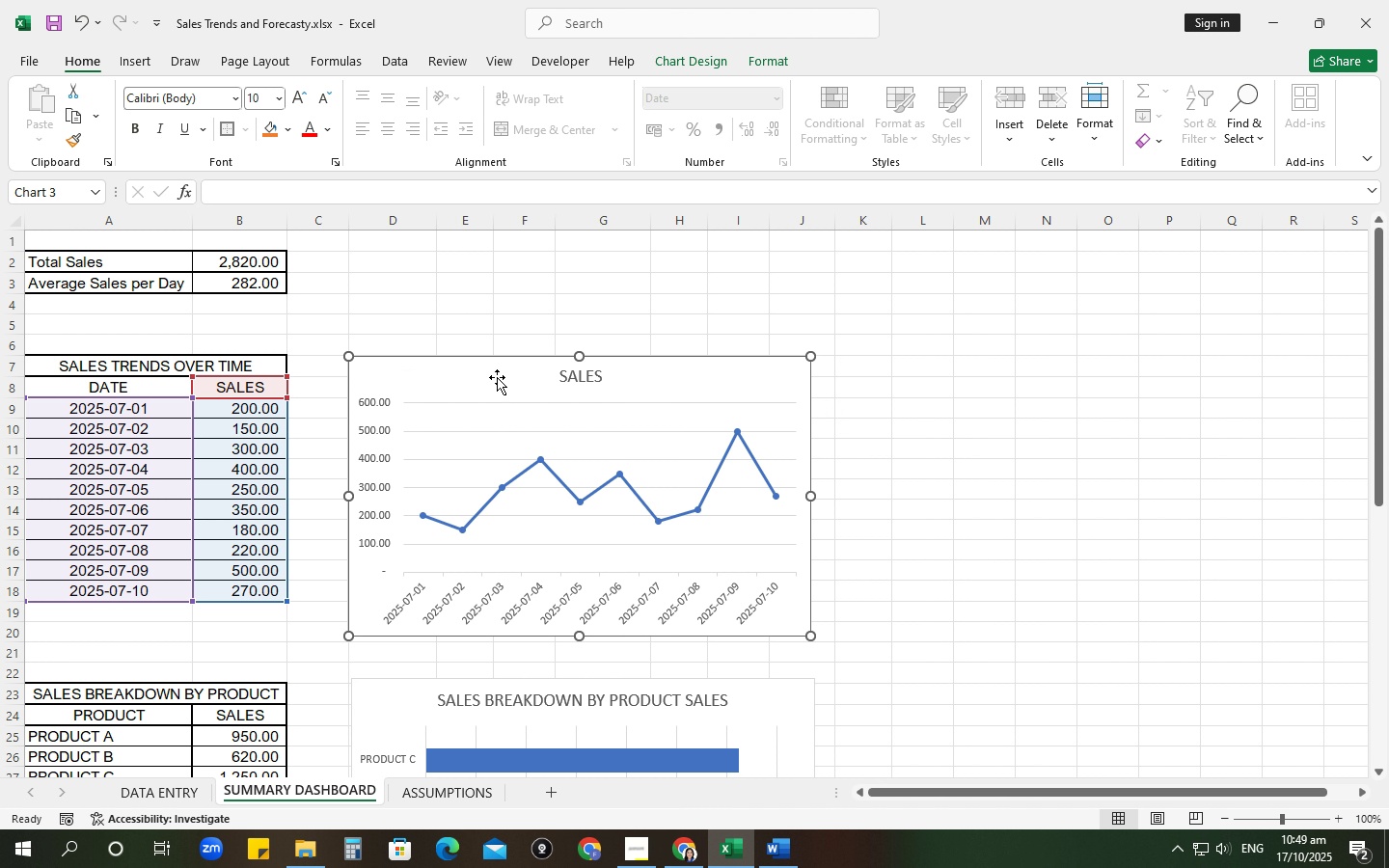 
key(ArrowRight)
 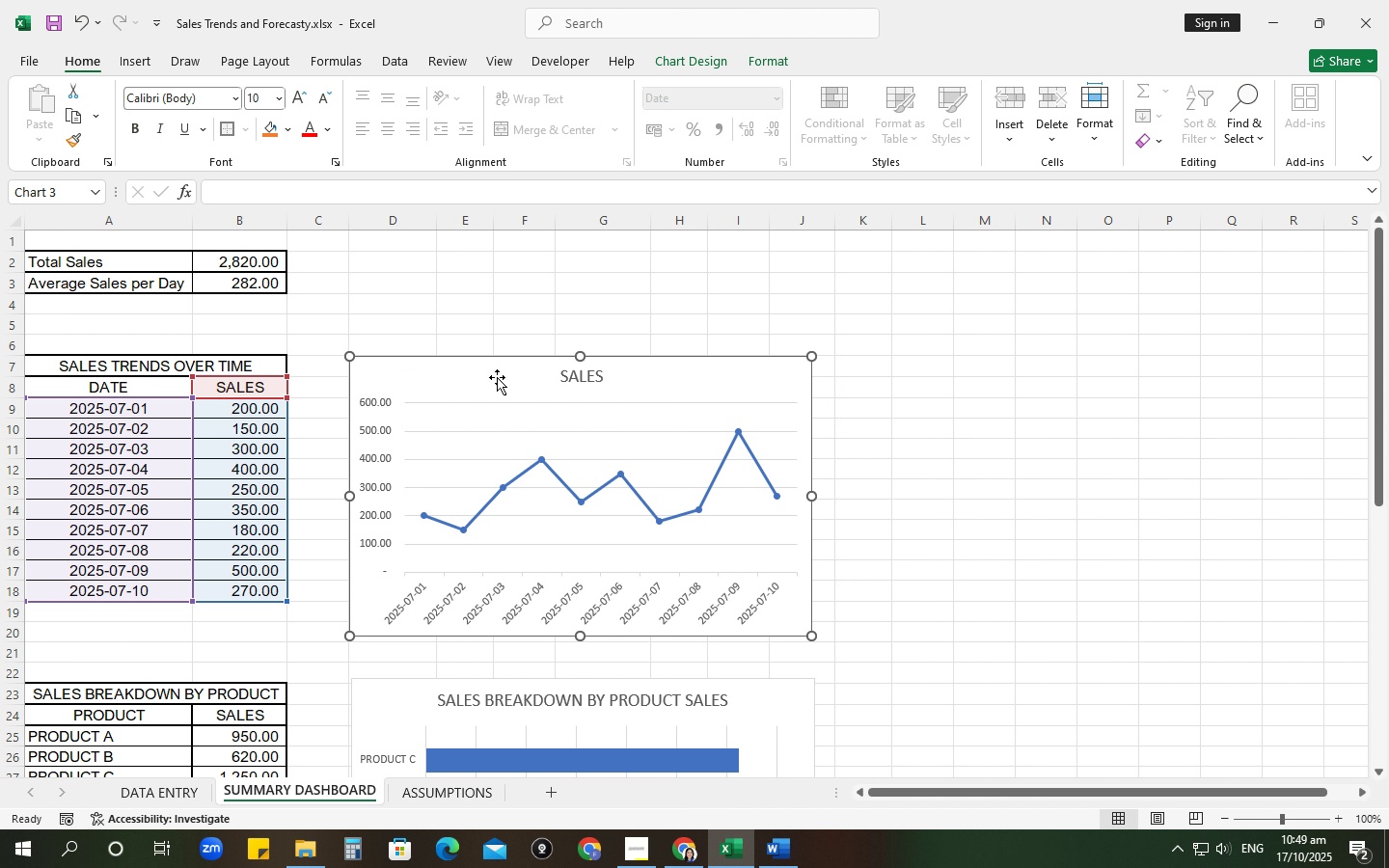 
key(ArrowRight)
 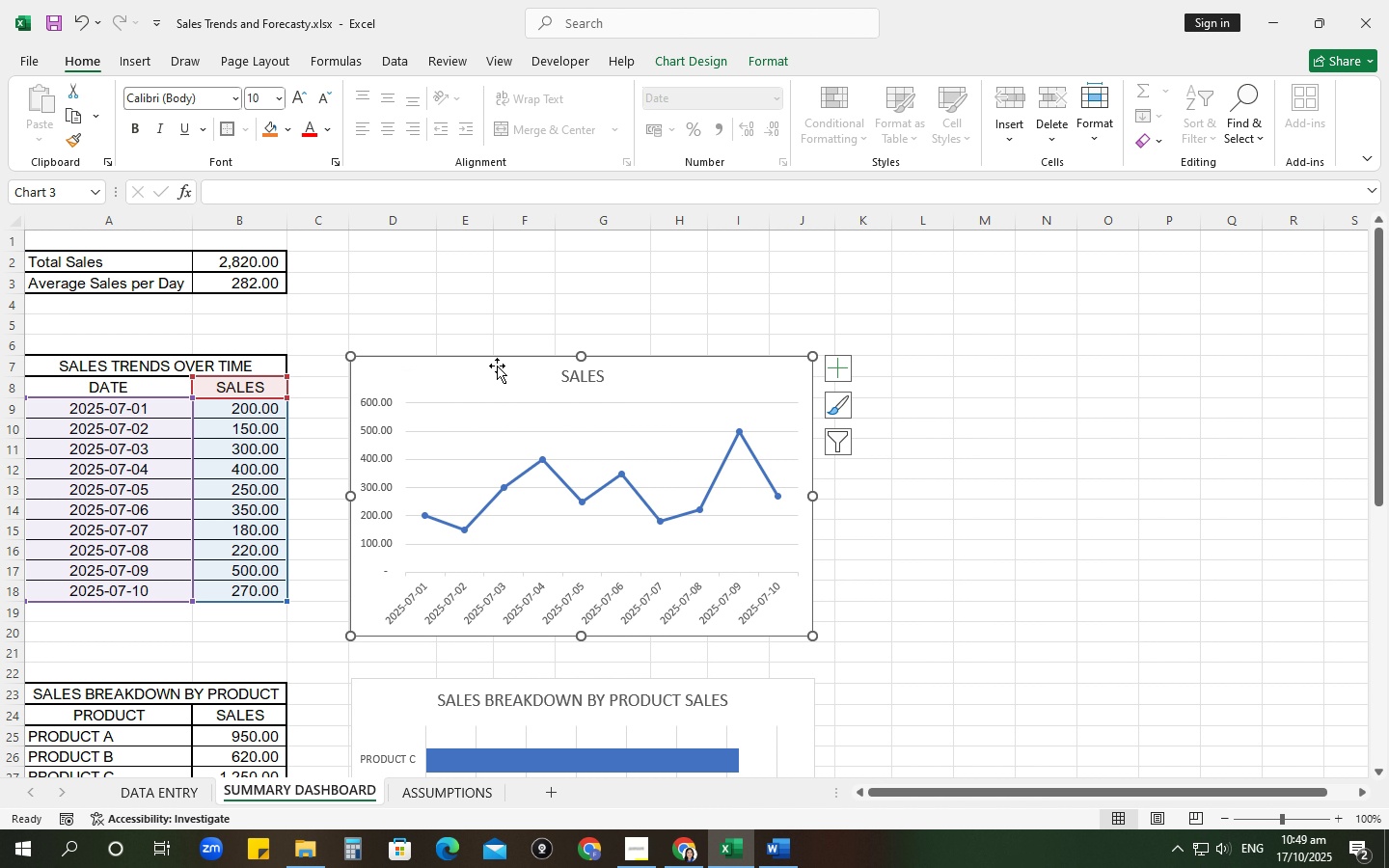 
left_click([533, 279])
 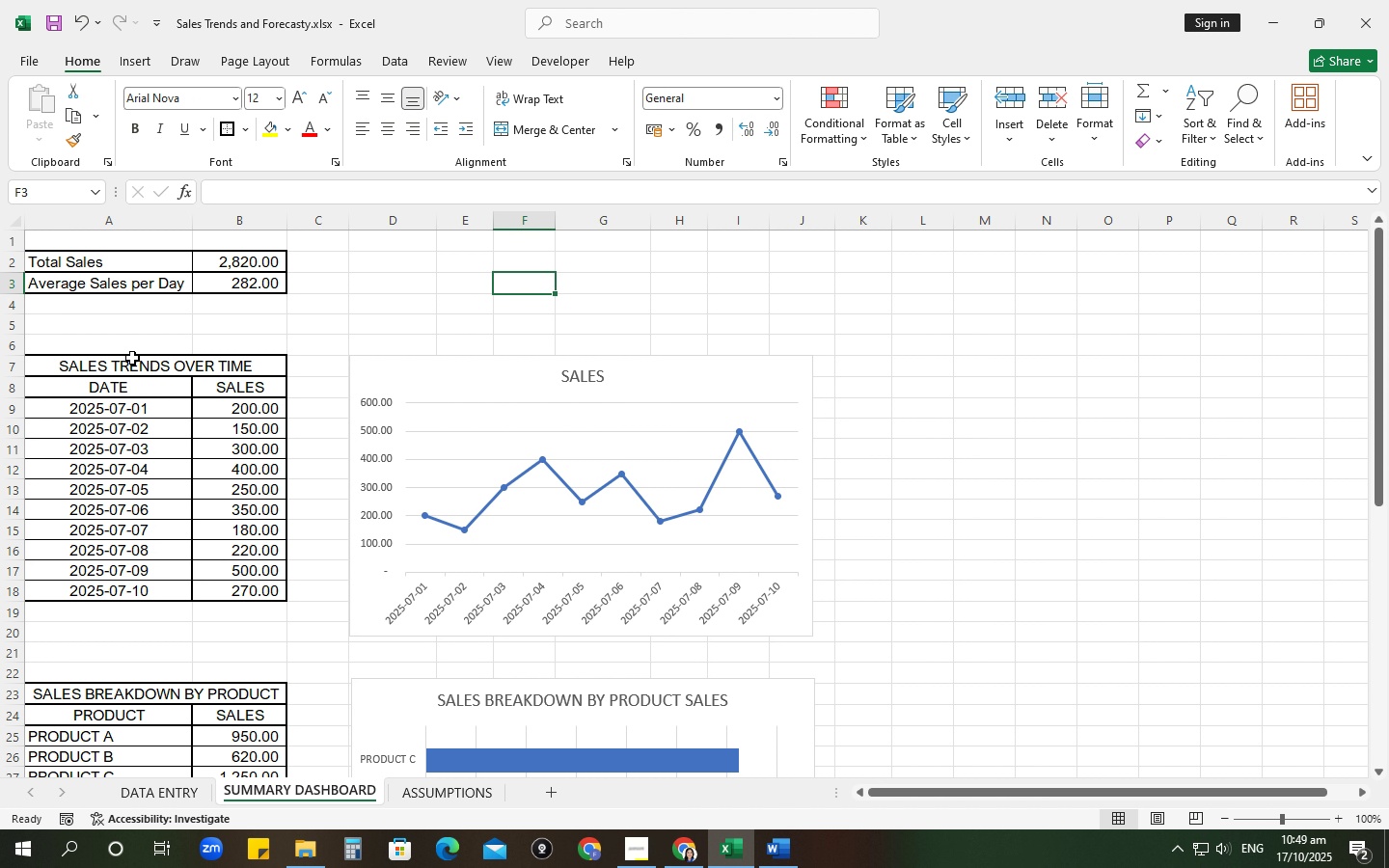 
left_click([132, 359])
 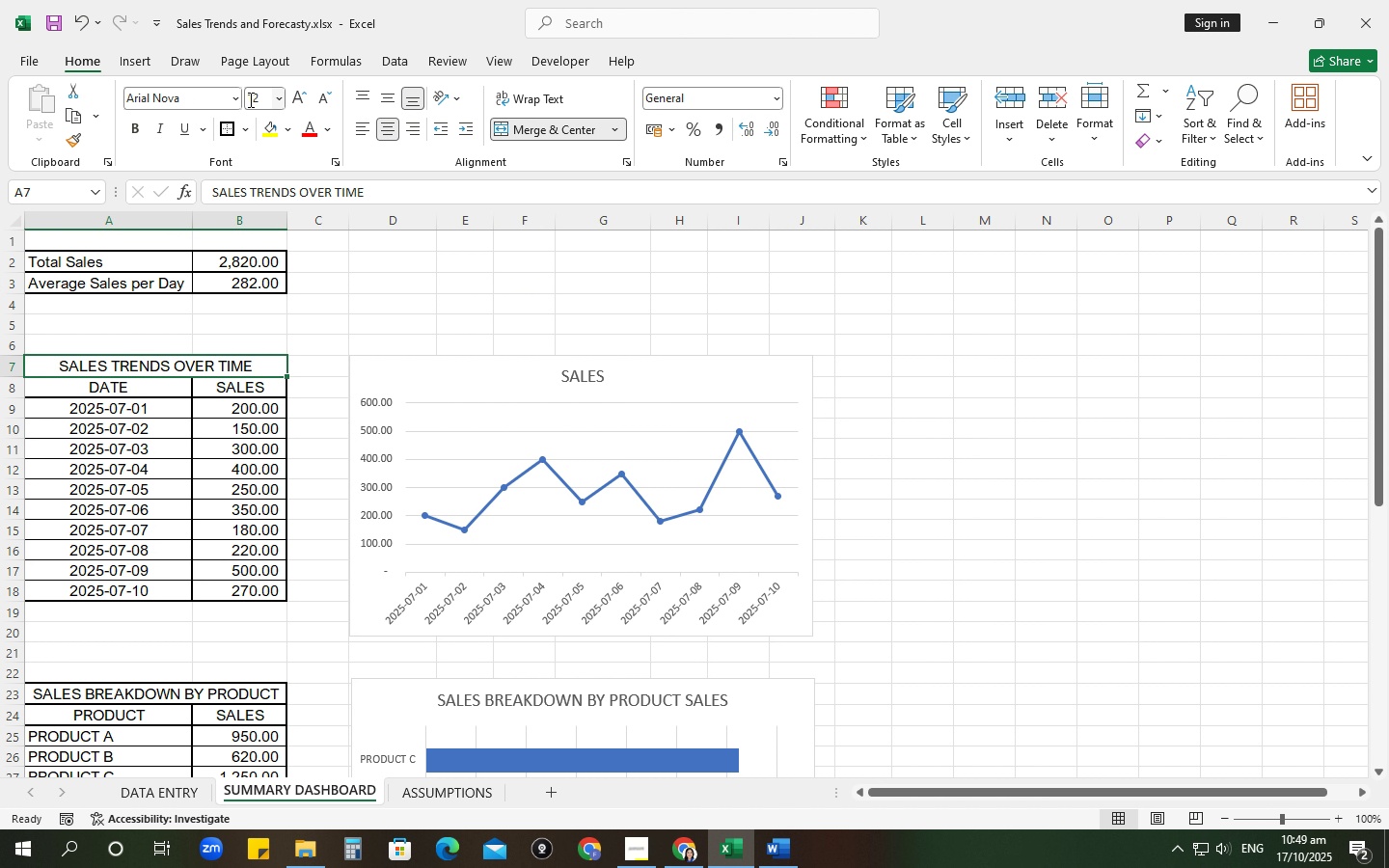 
left_click([239, 99])
 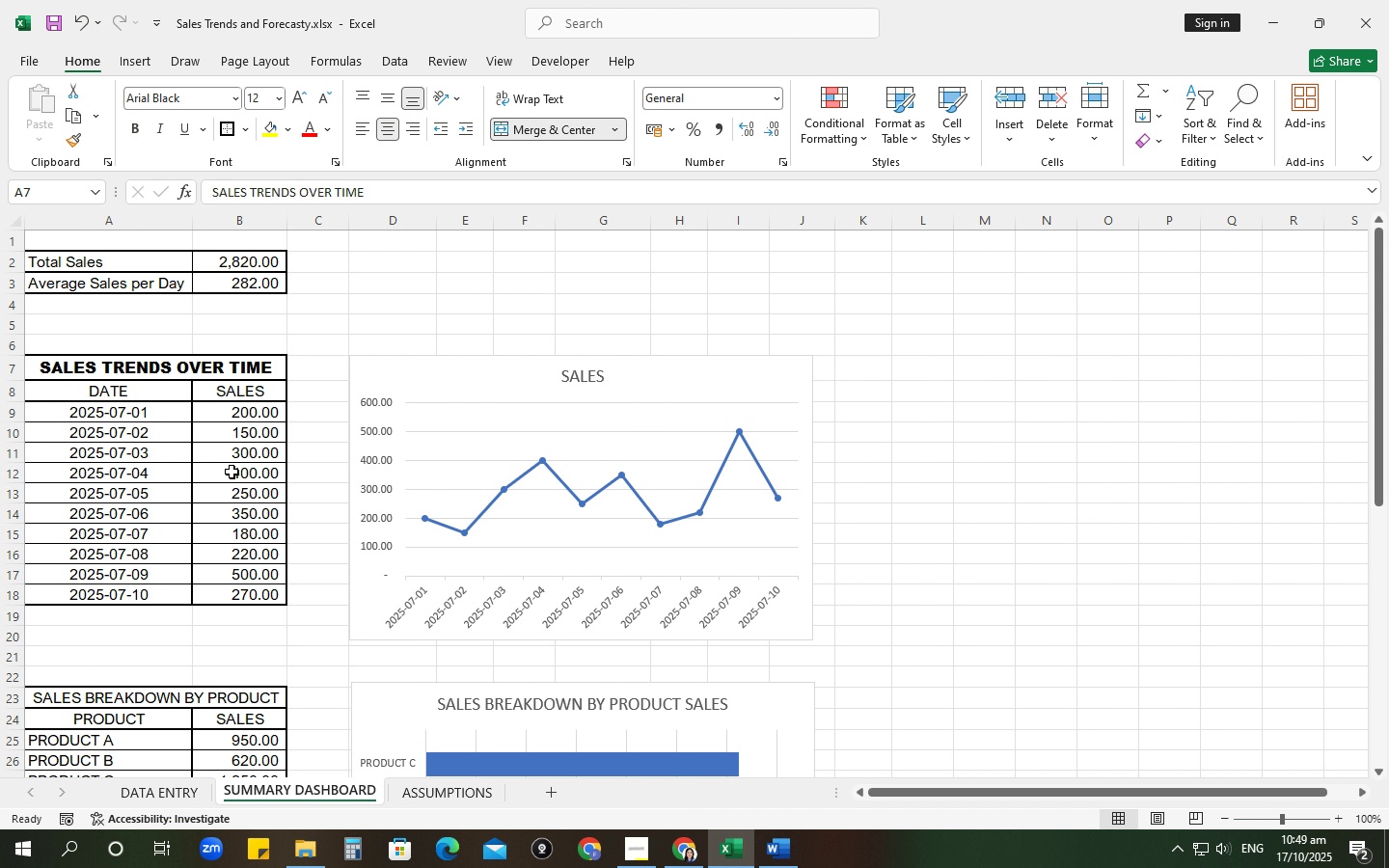 
left_click([427, 339])
 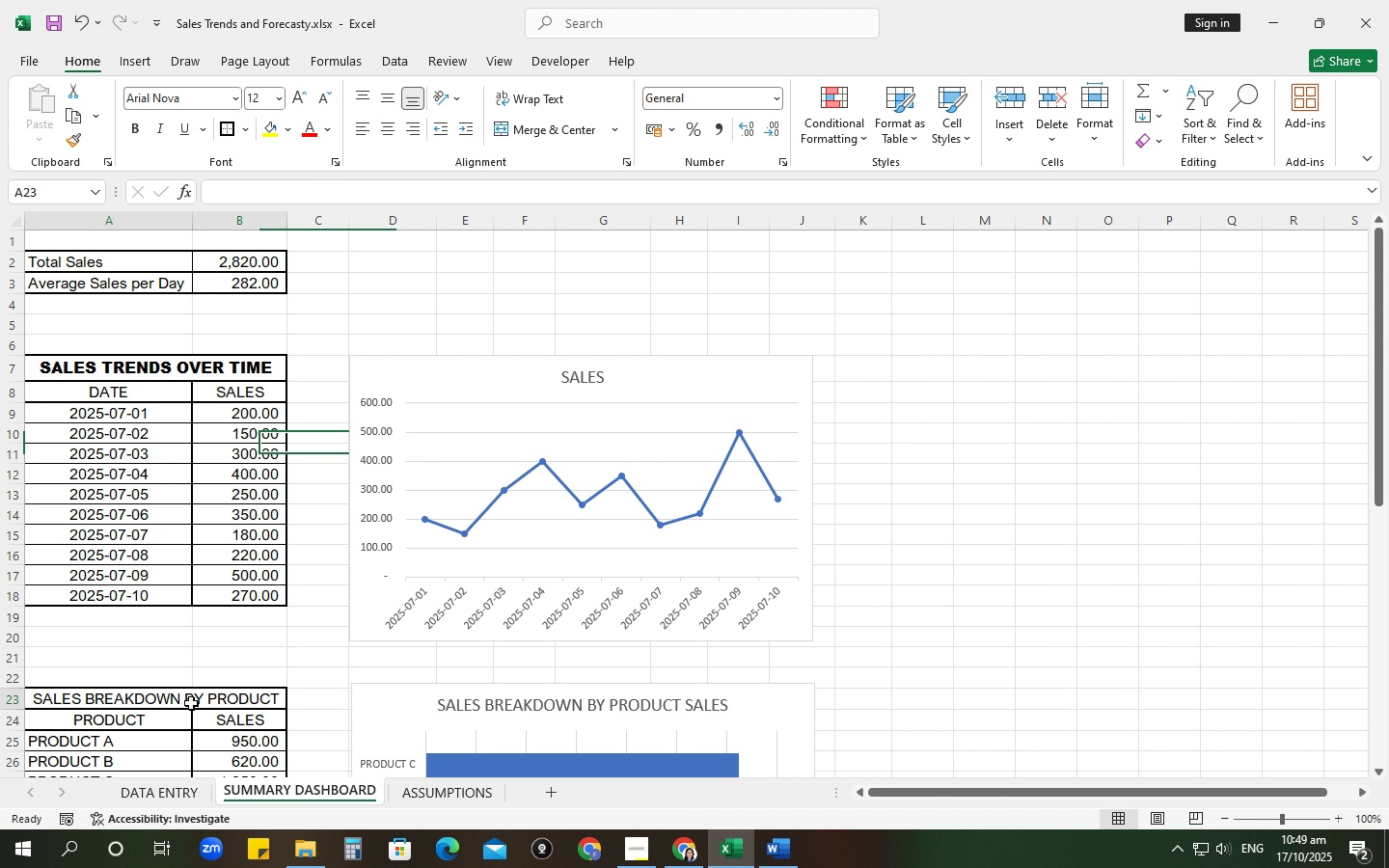 
left_click([191, 703])
 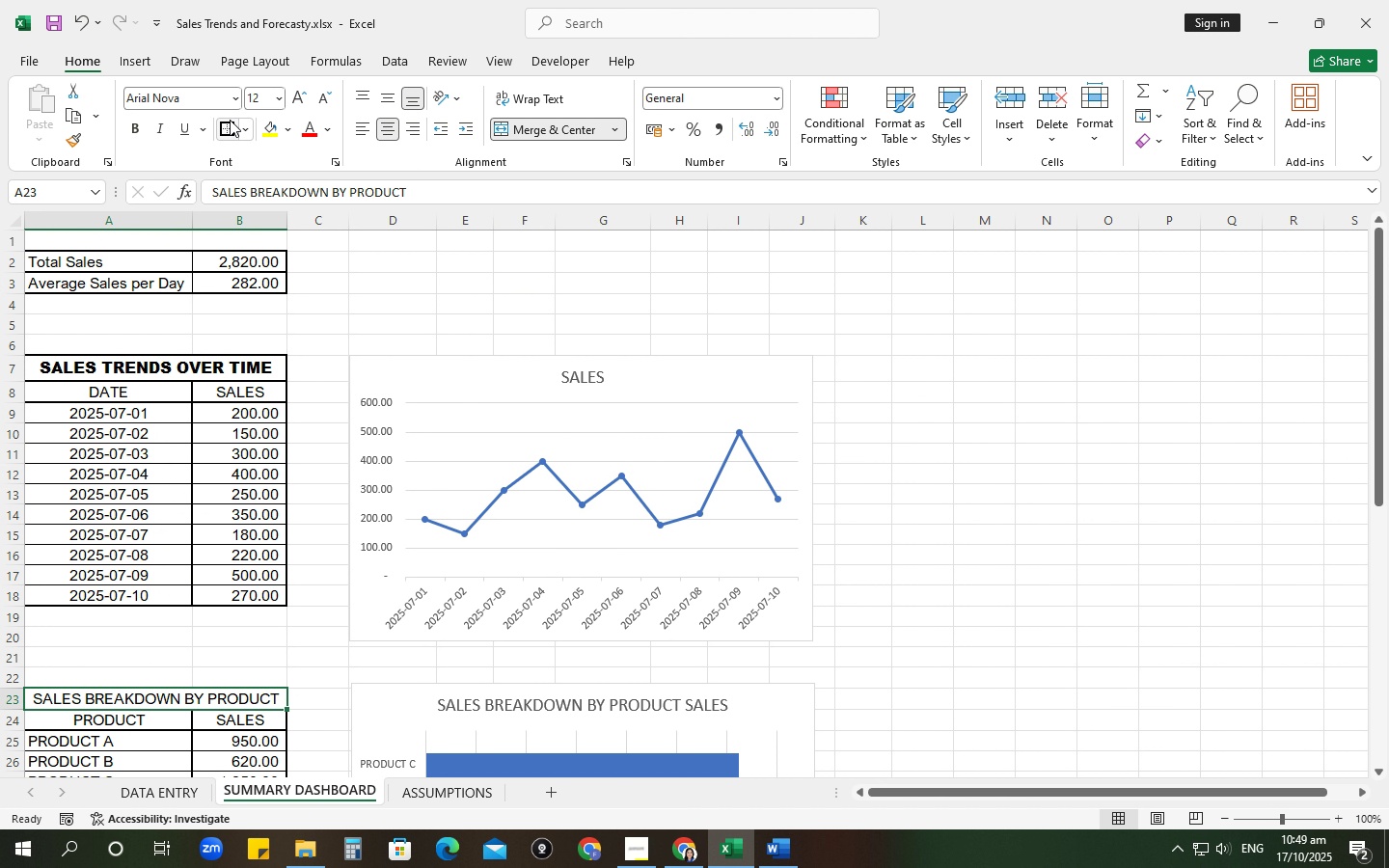 
left_click([228, 125])
 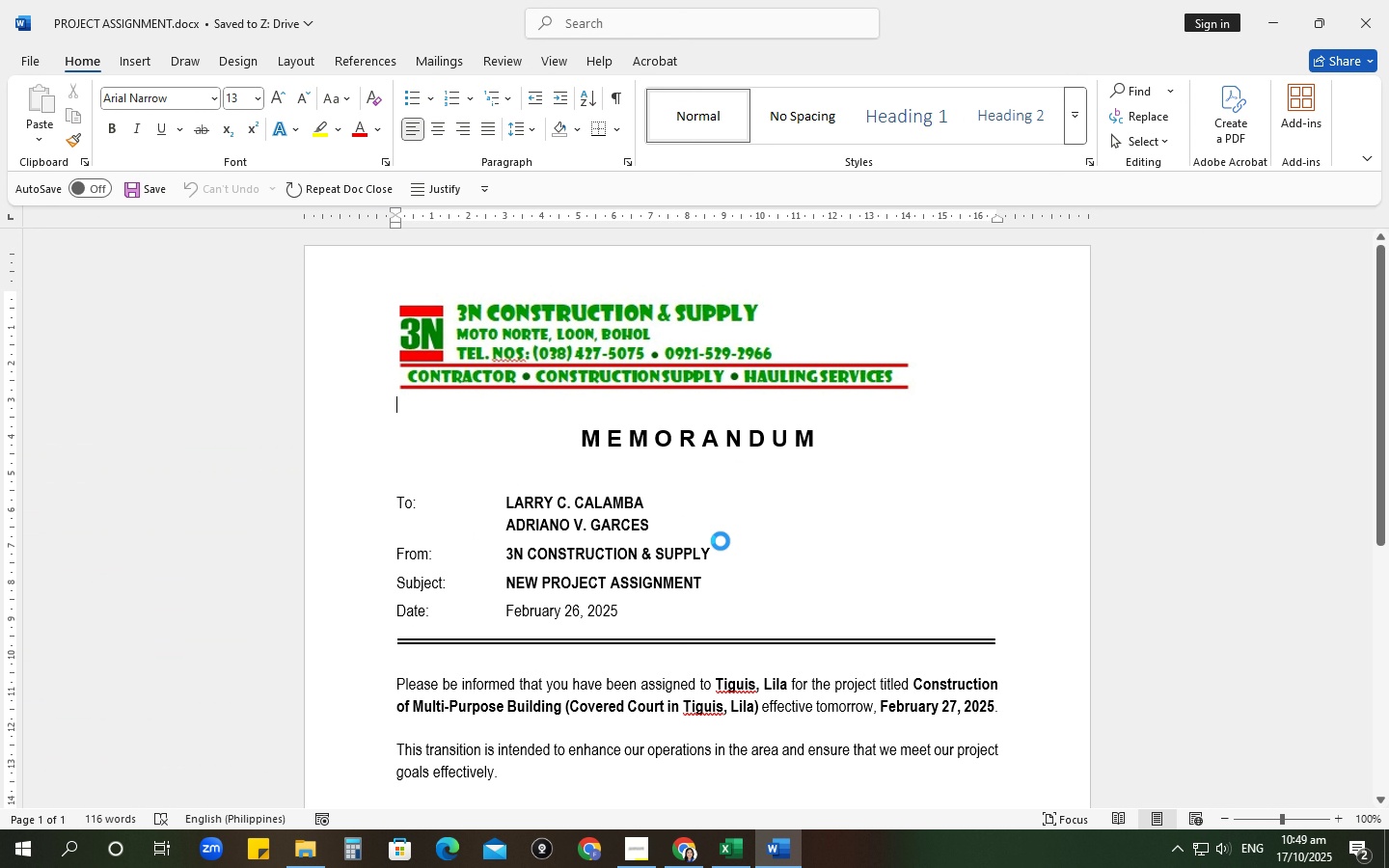 
left_click([691, 518])
 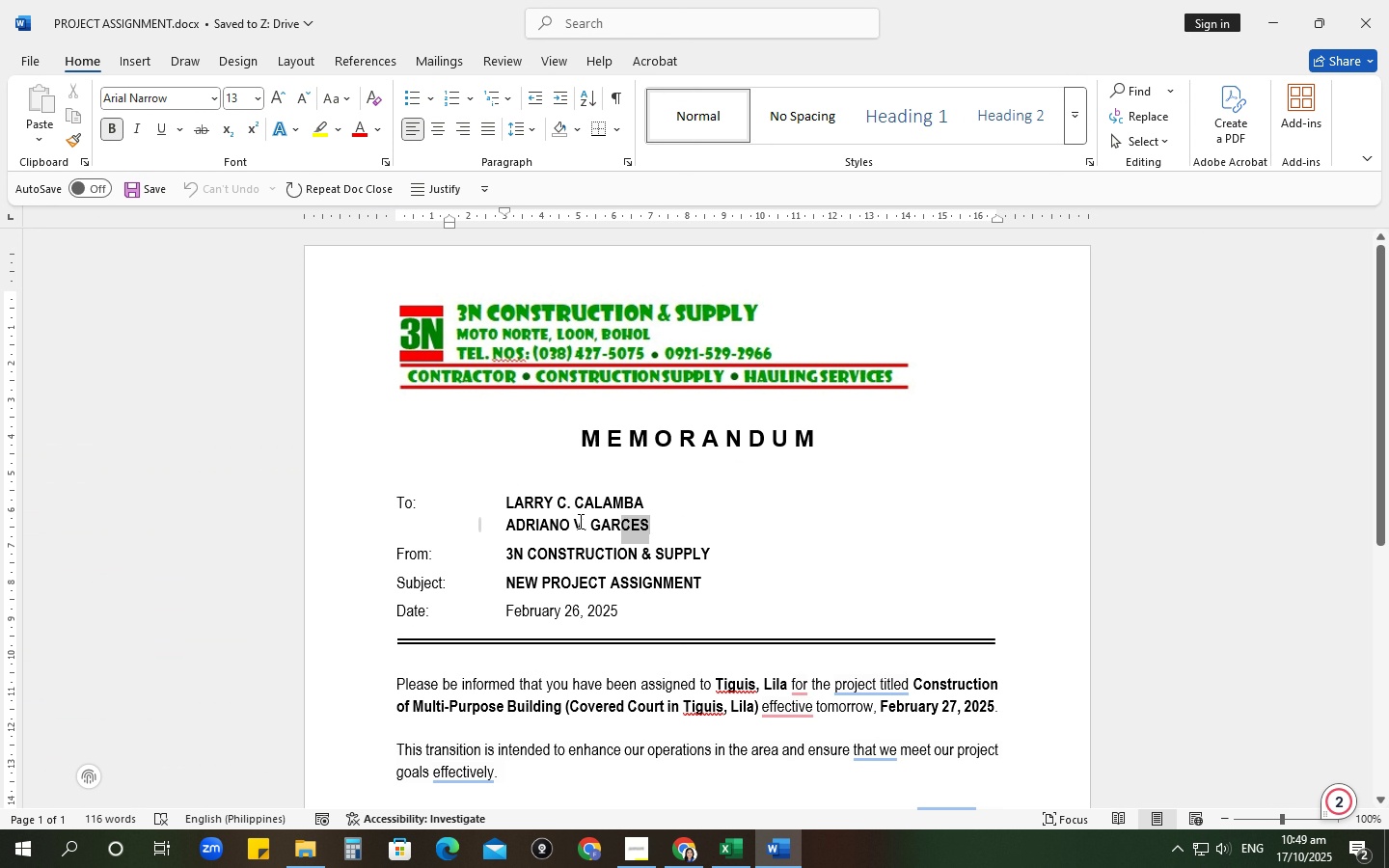 
wait(7.05)
 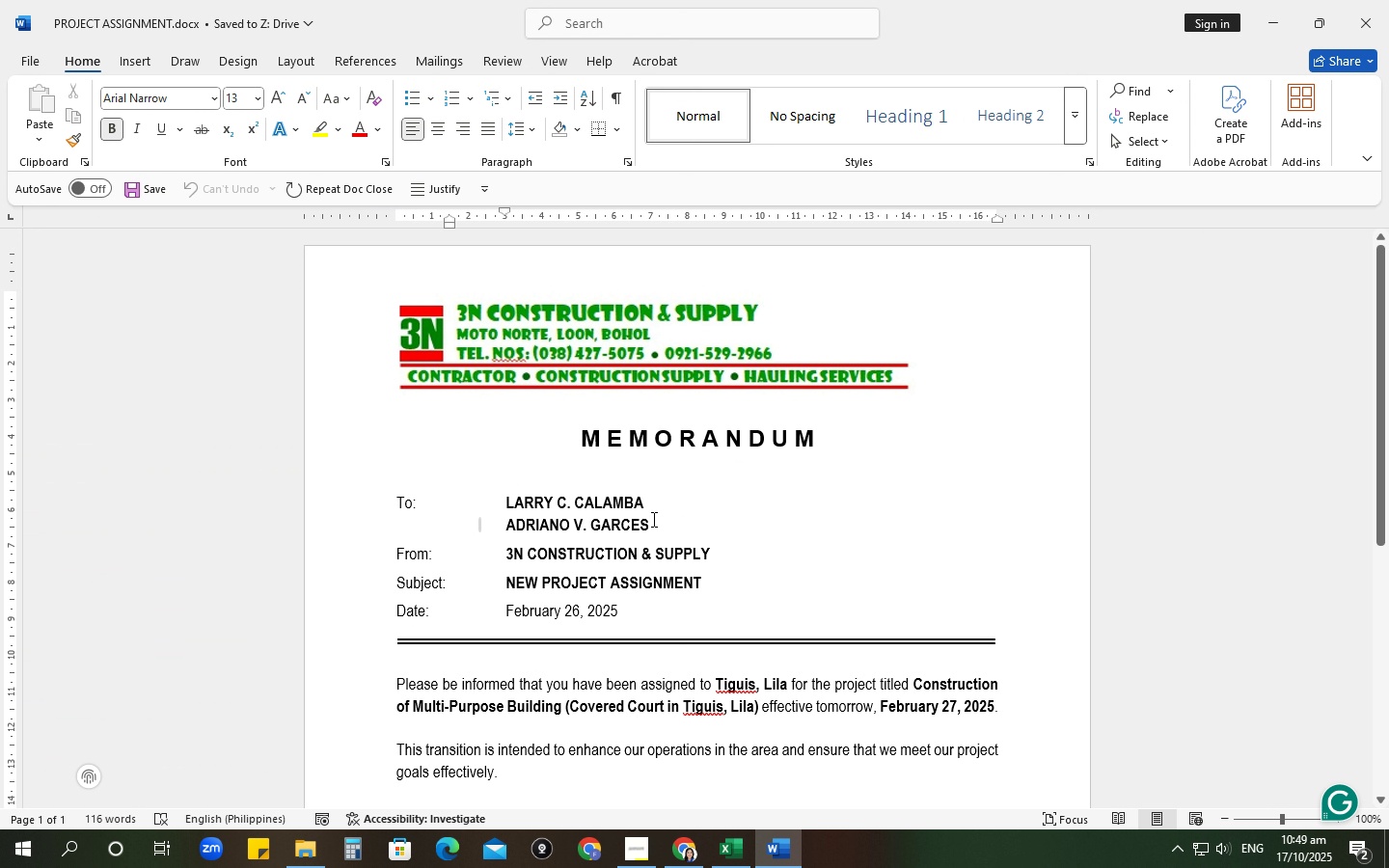 
key(CapsLock)
 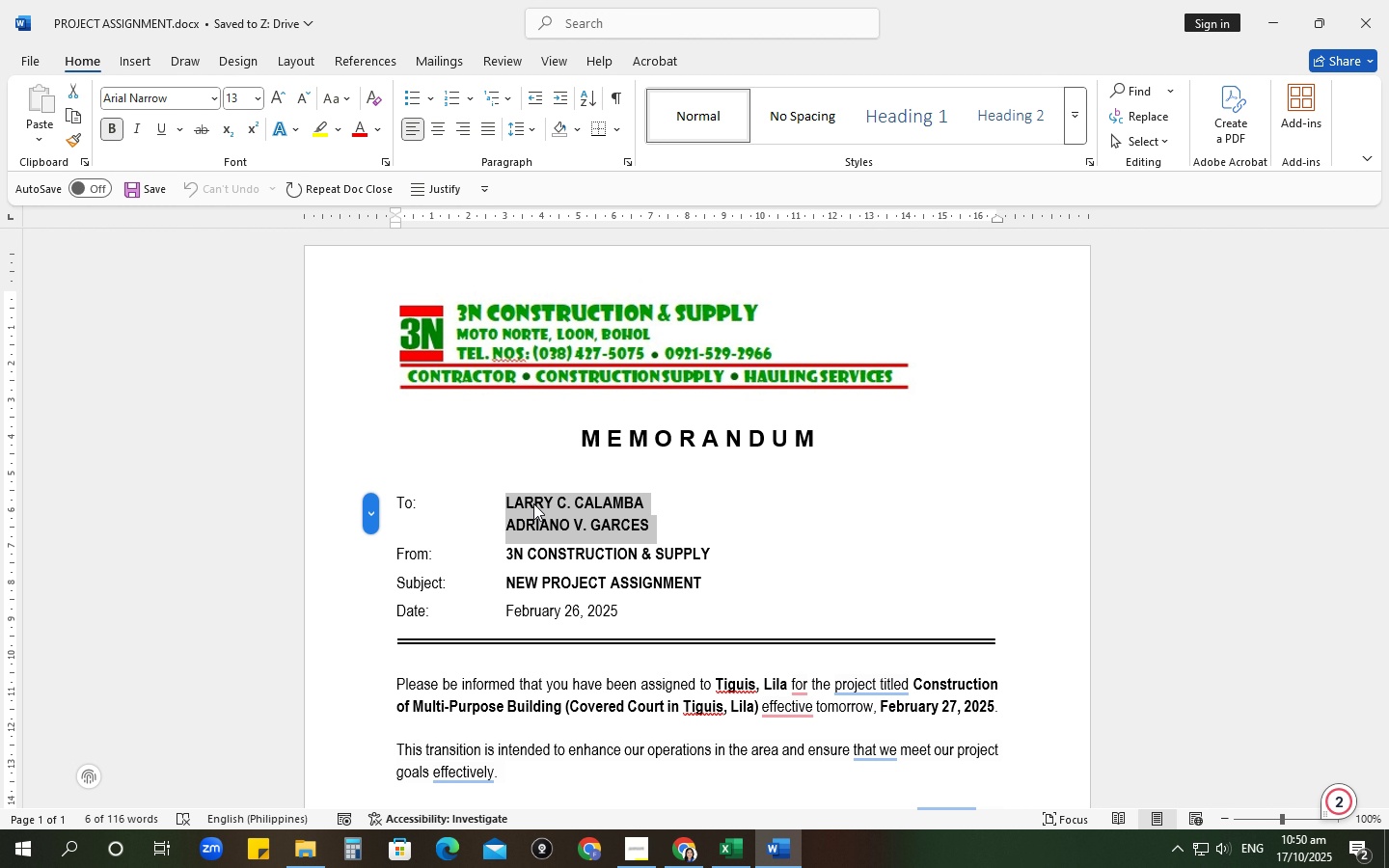 
wait(5.09)
 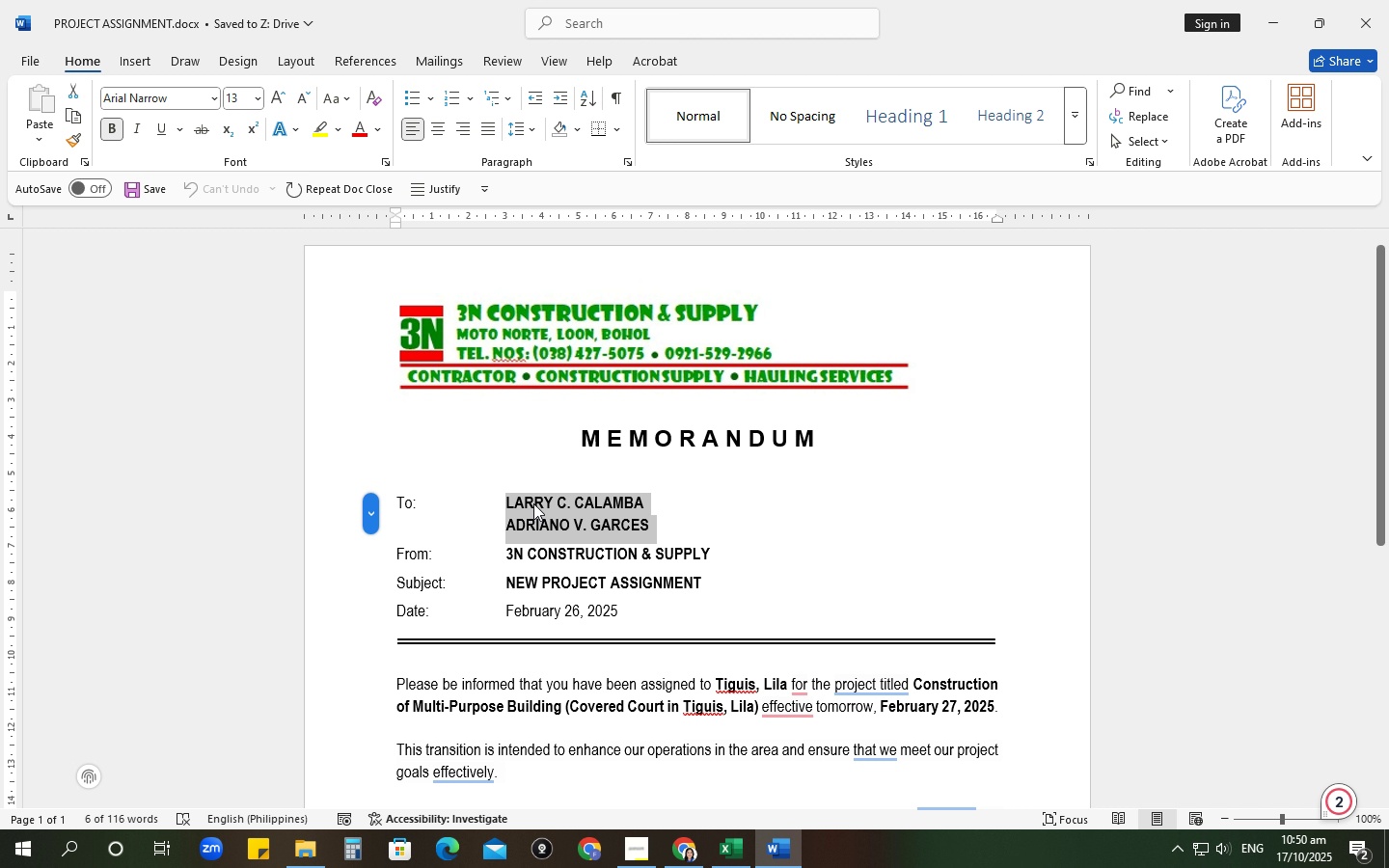 
type(WILFREE)
key(Backspace)
type(D )
key(Backspace)
type(O ORIS)
key(Backspace)
type(LO)
key(Backspace)
type(LOSAA)
key(Backspace)
 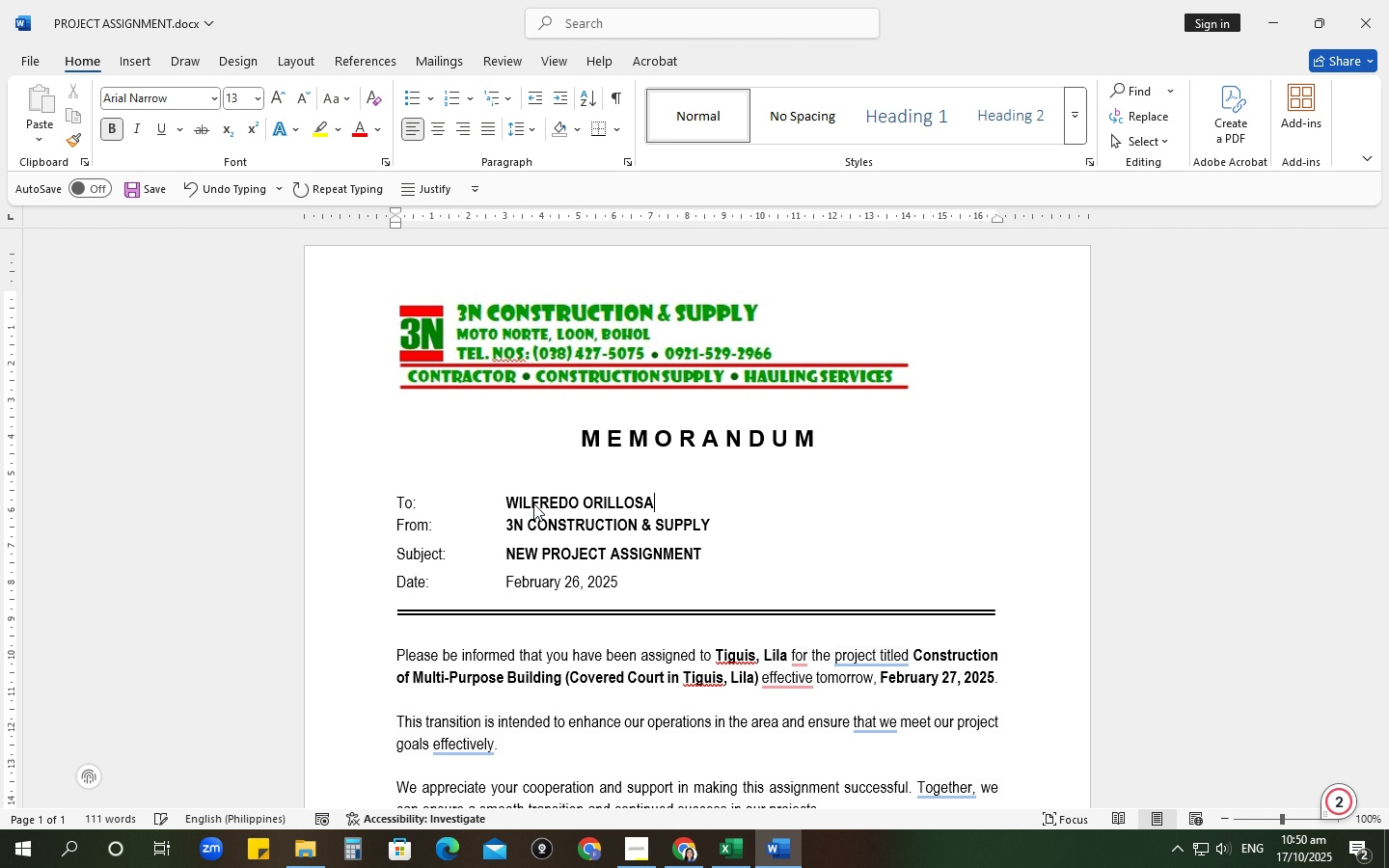 
key(Enter)
 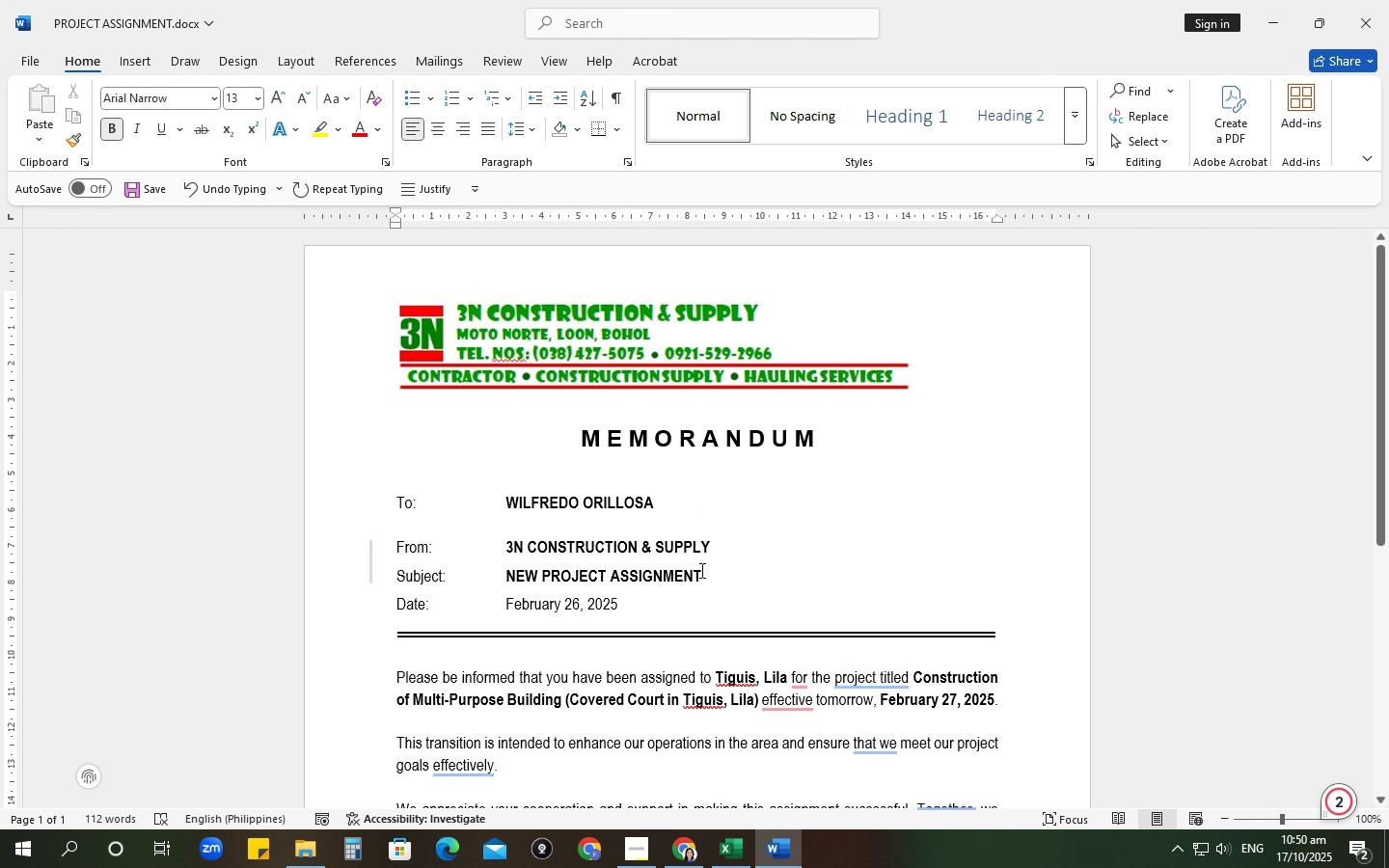 
wait(8.12)
 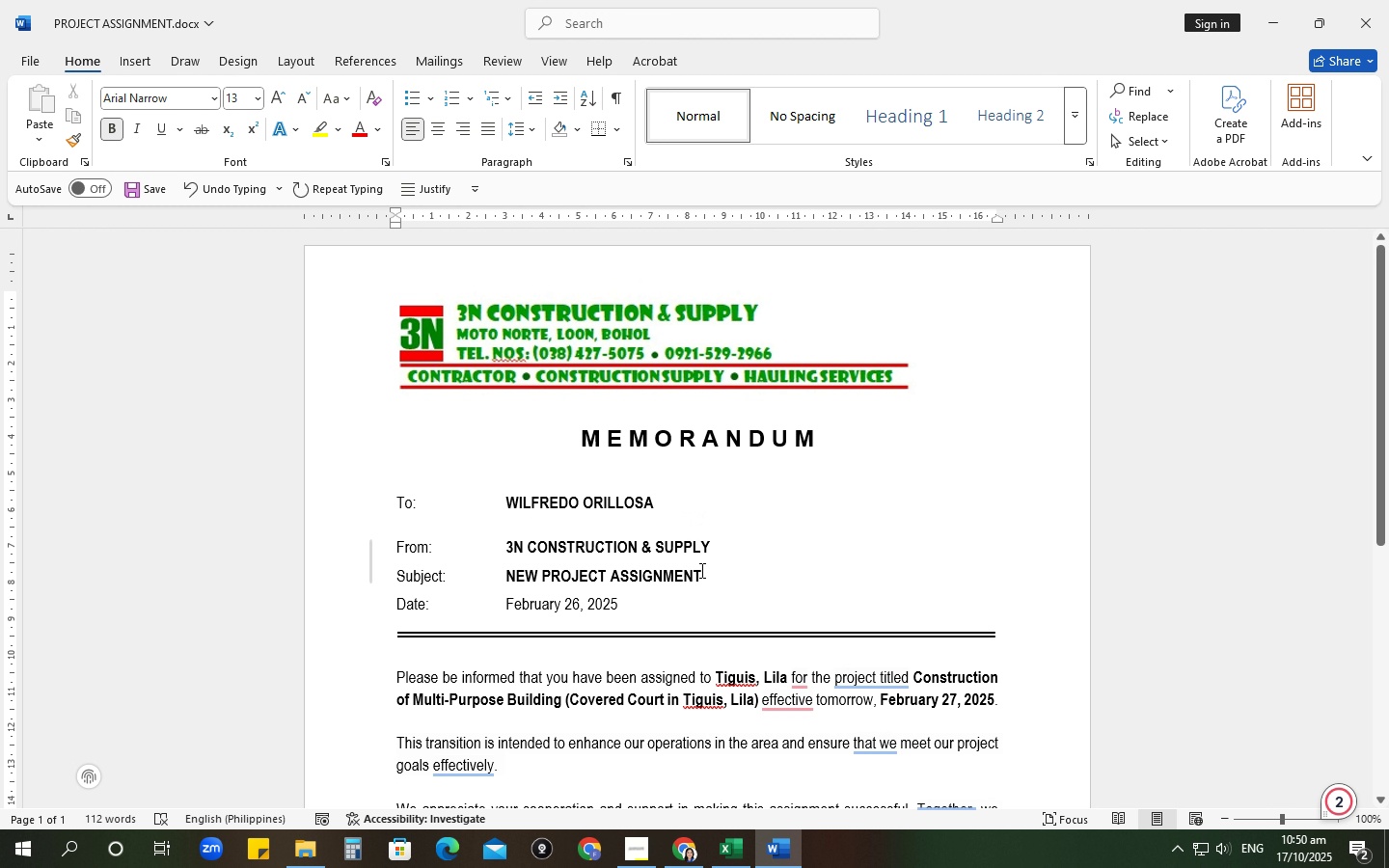 
type(SUSPENSION ORDER)
 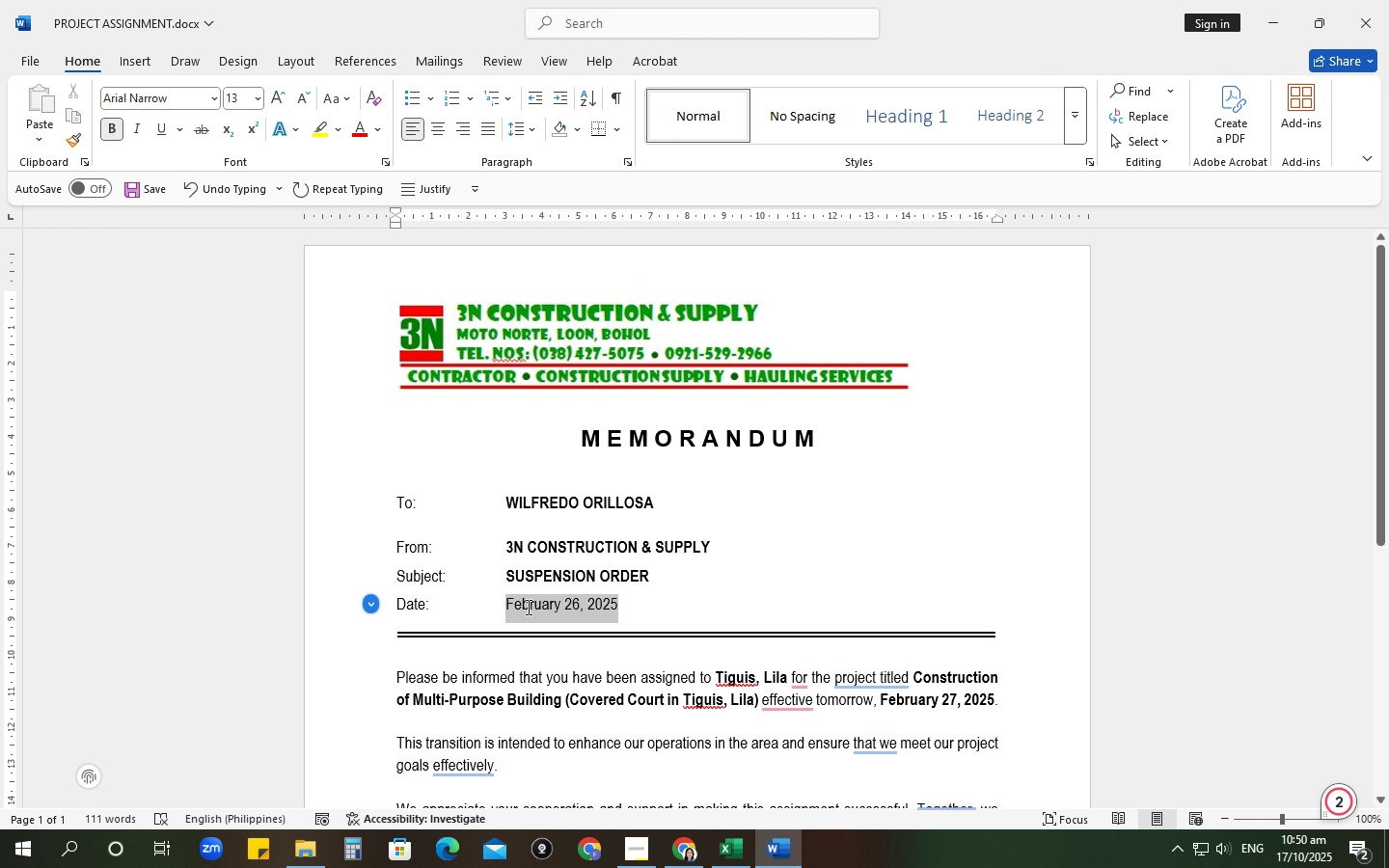 
type(October 17, 2025)
 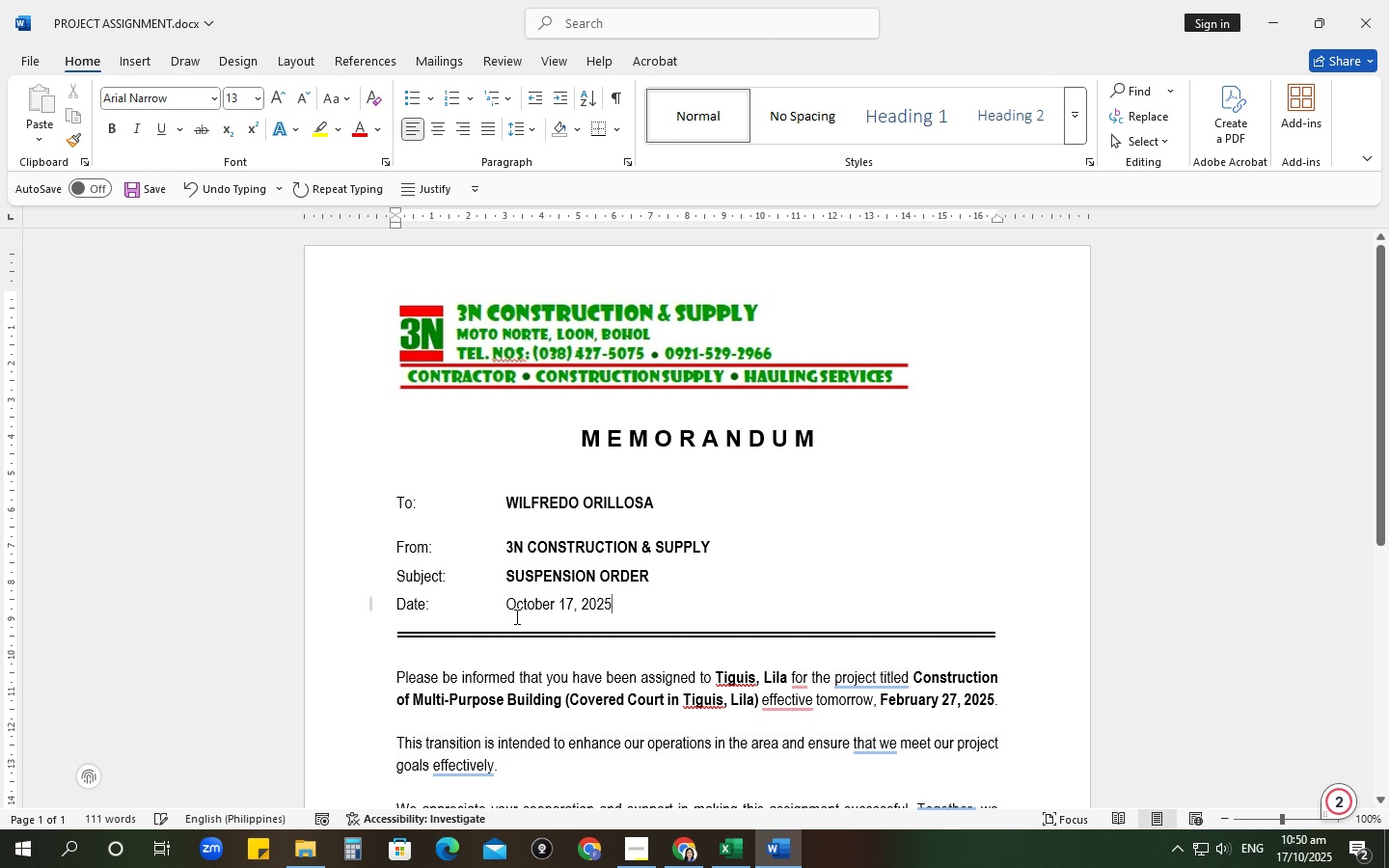 
scroll: coordinate [513, 617], scroll_direction: down, amount: 2.0
 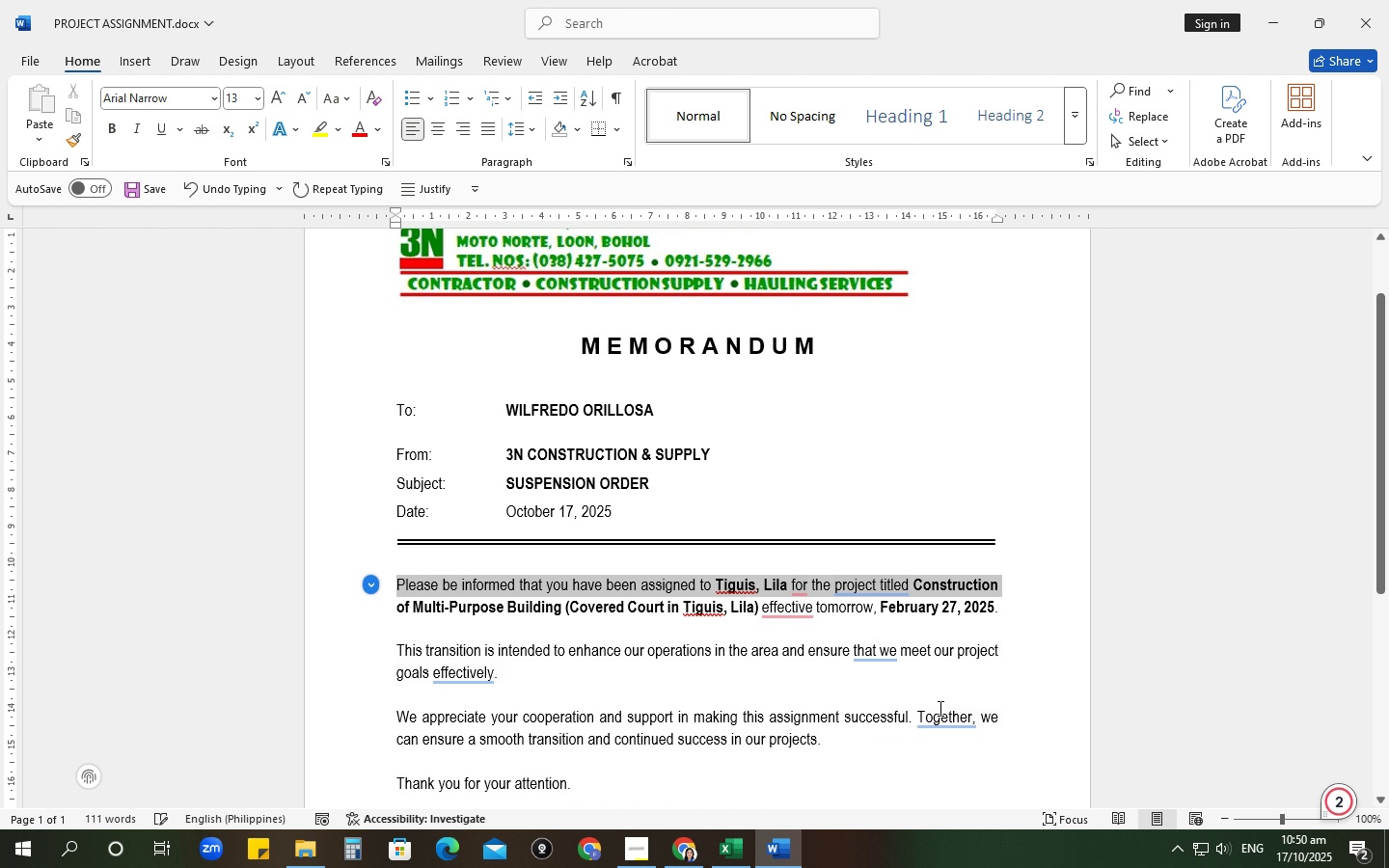 
left_click([676, 742])
 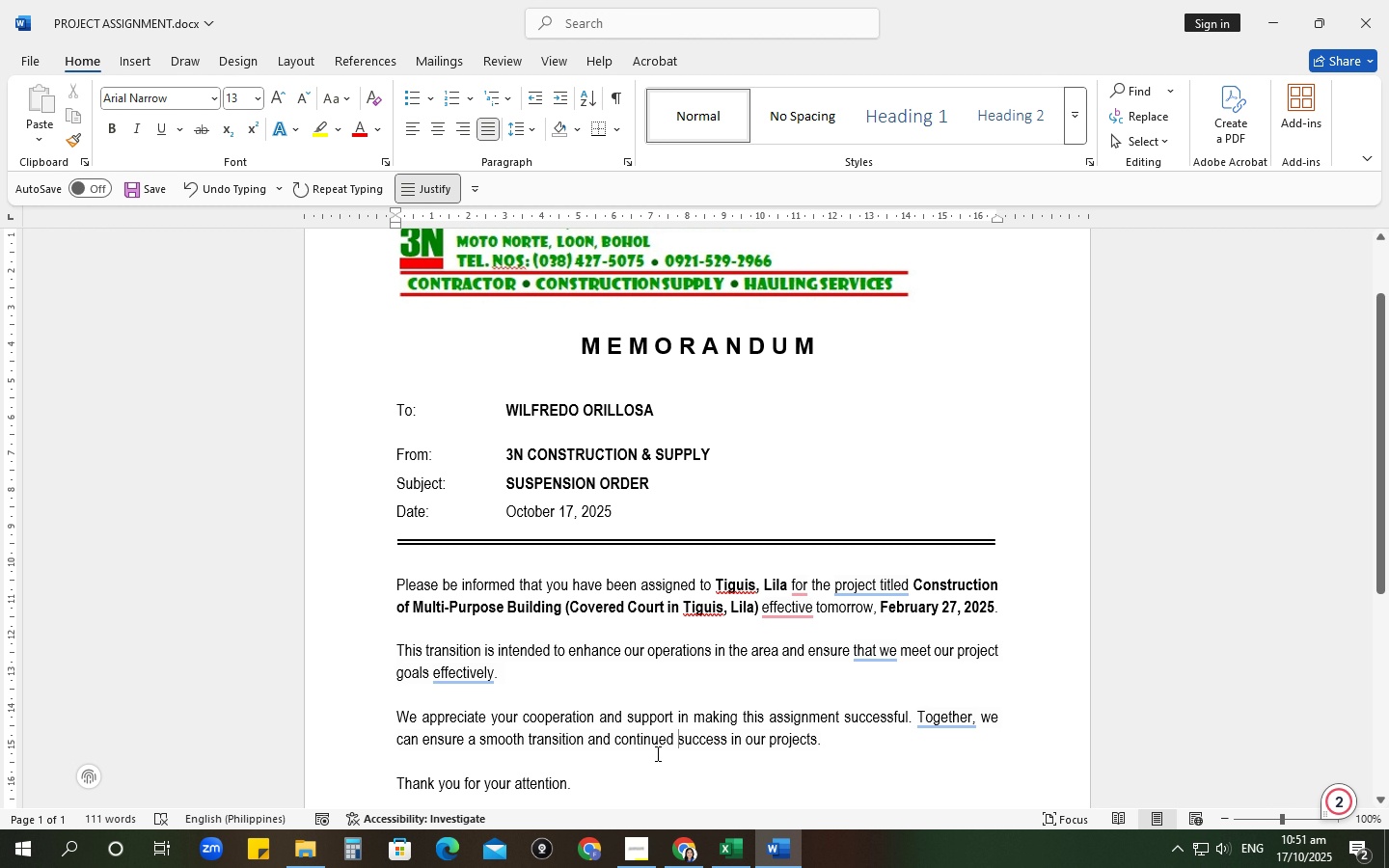 
wait(70.14)
 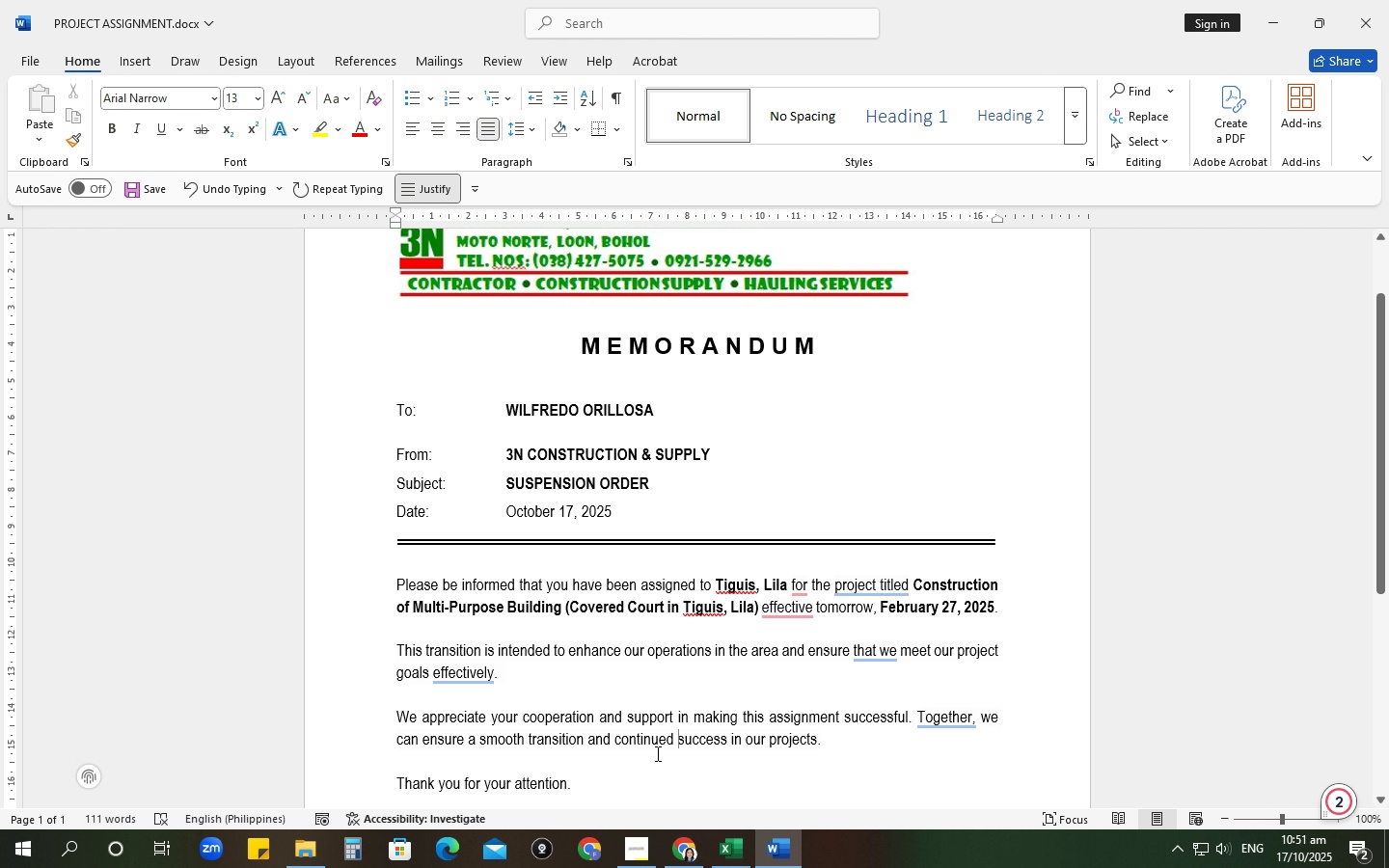 
left_click([610, 605])
 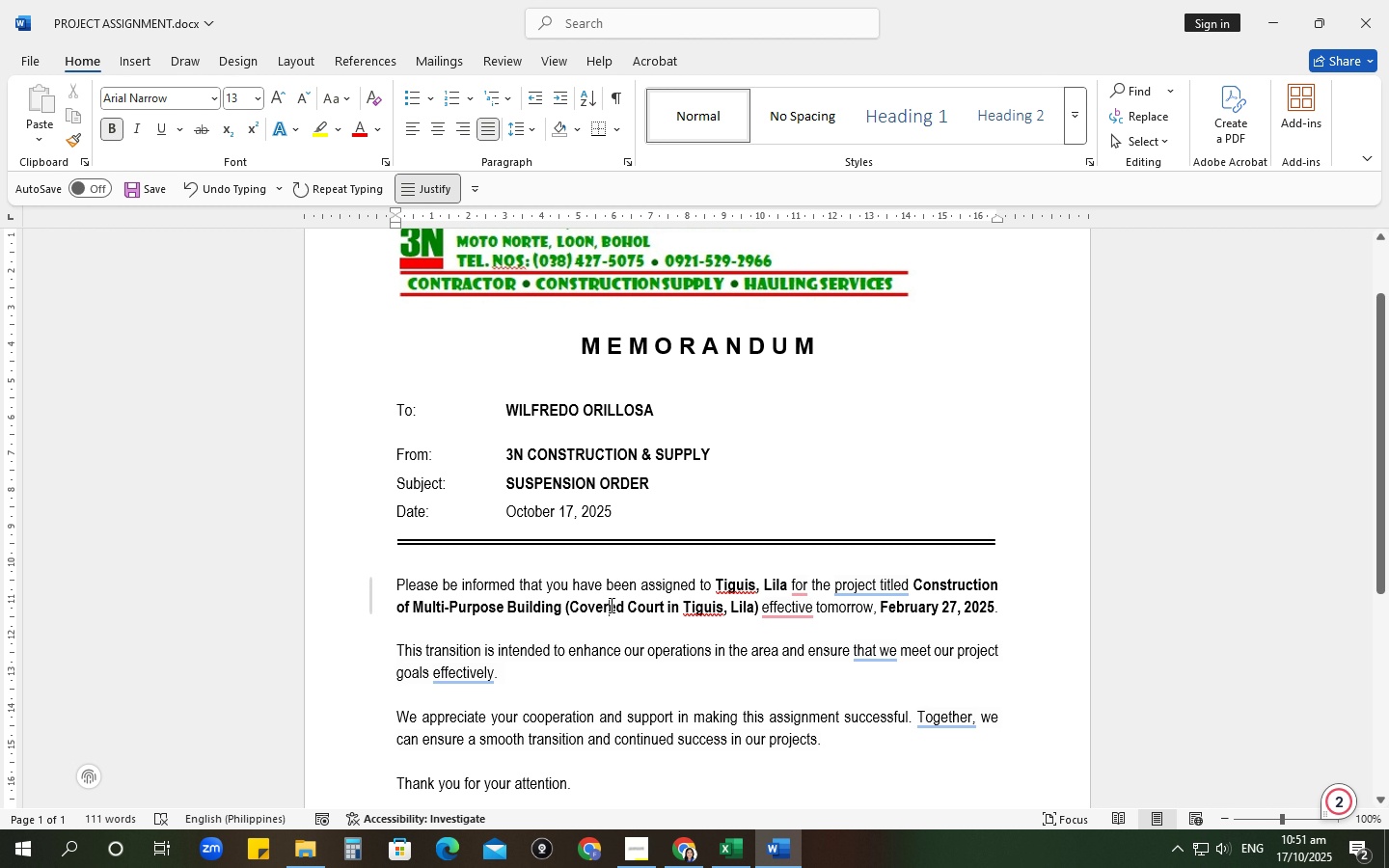 
scroll: coordinate [610, 605], scroll_direction: down, amount: 3.0
 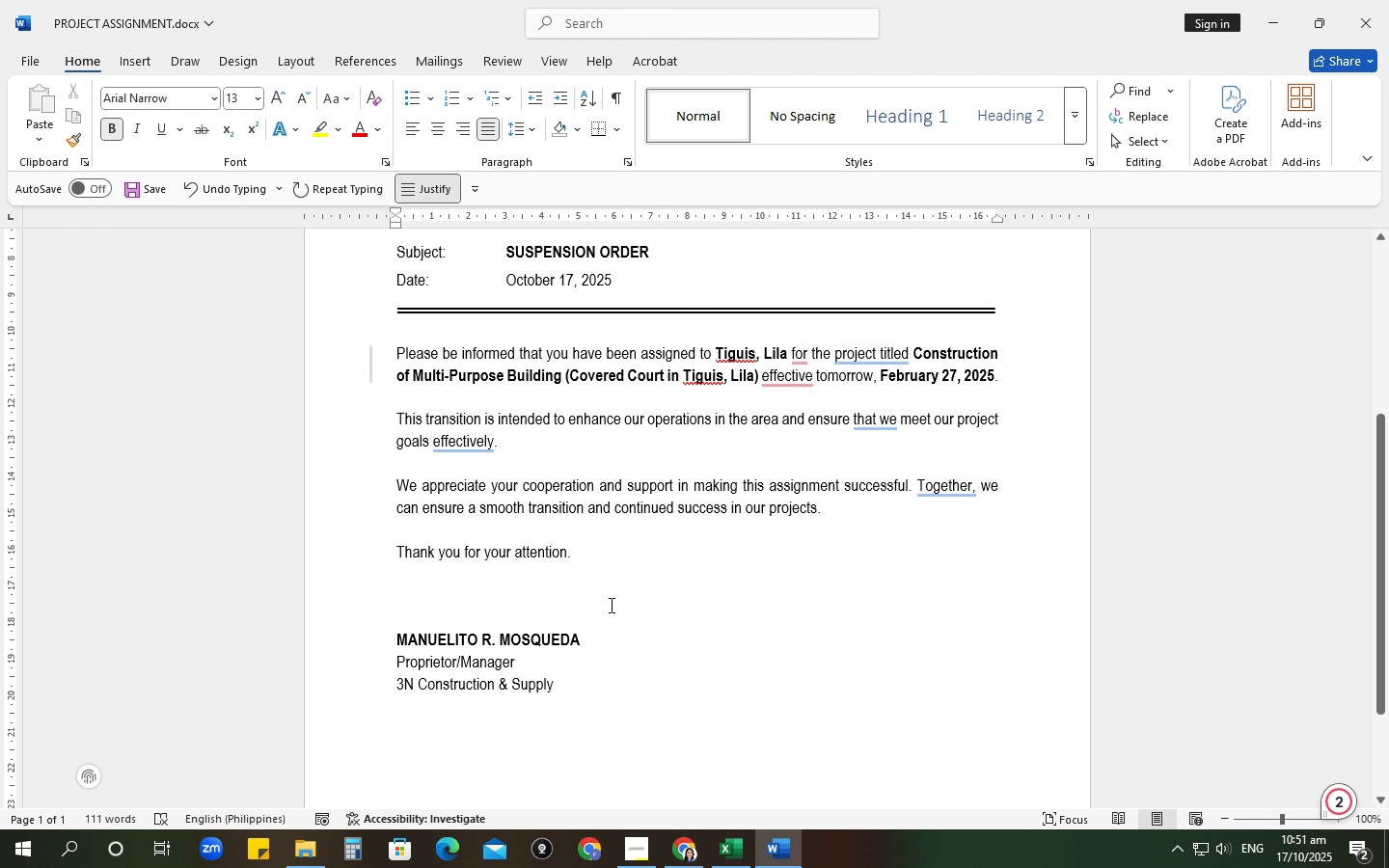 
scroll: coordinate [610, 605], scroll_direction: up, amount: 4.0
 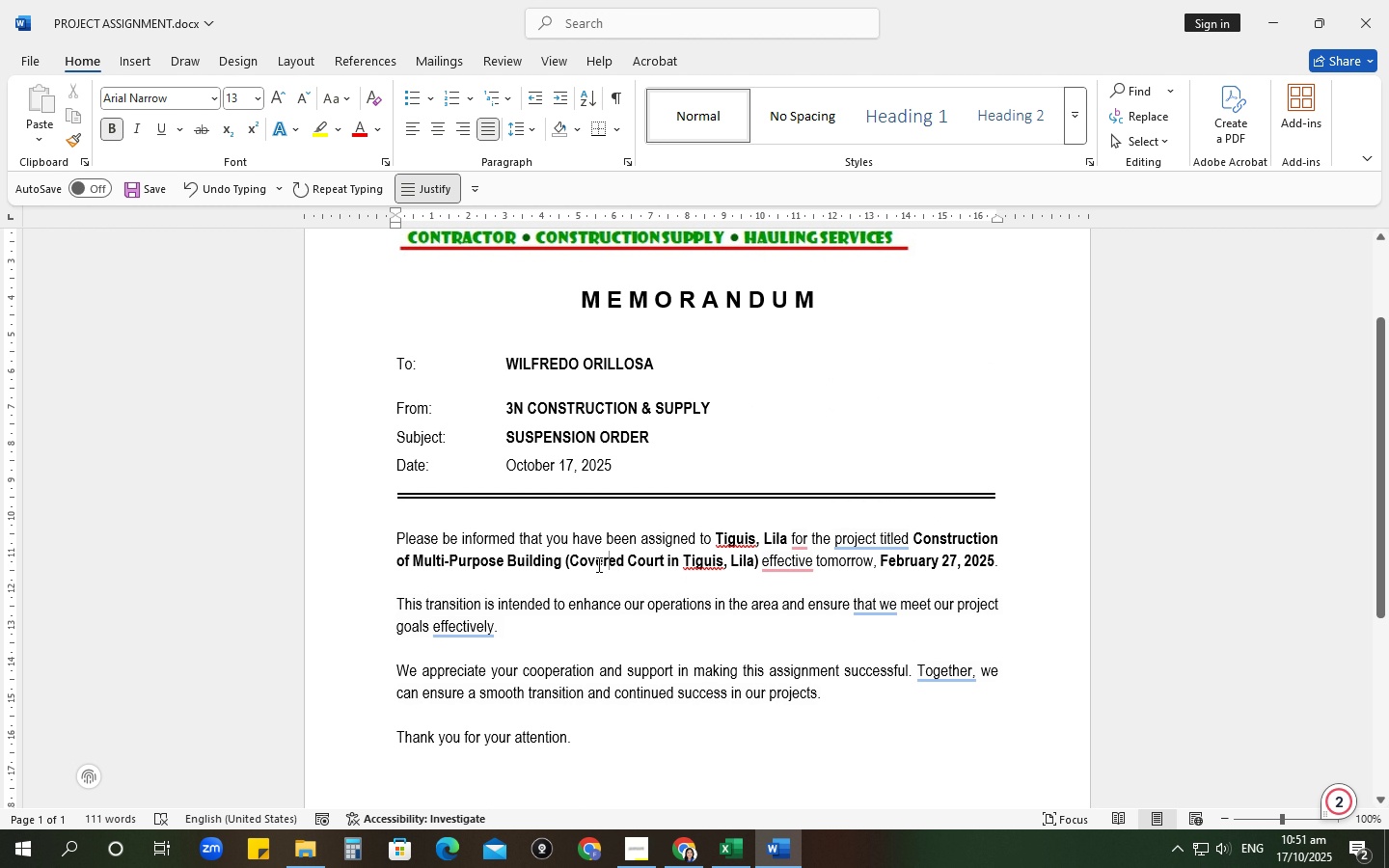 
left_click([406, 385])
 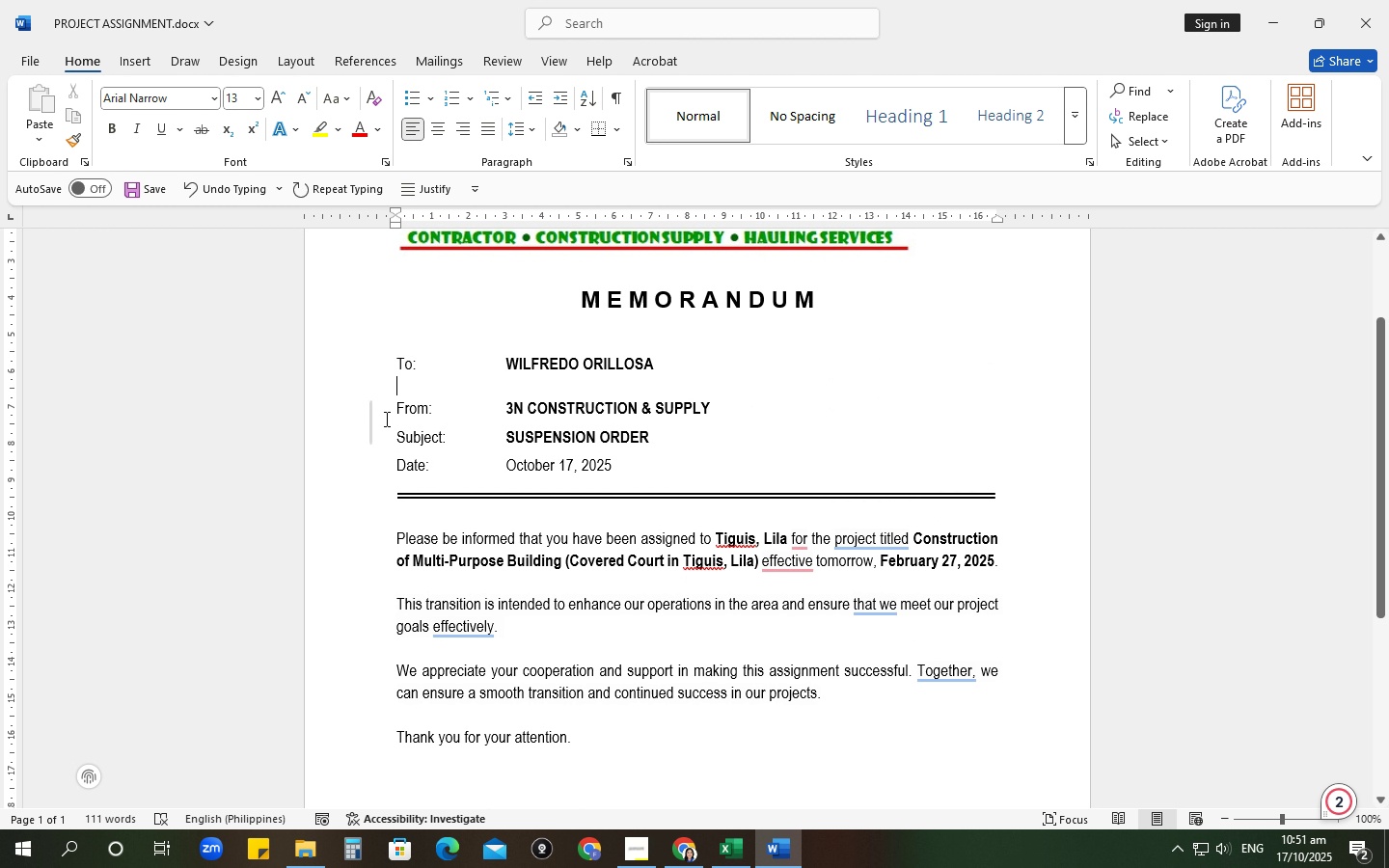 
left_click([390, 419])
 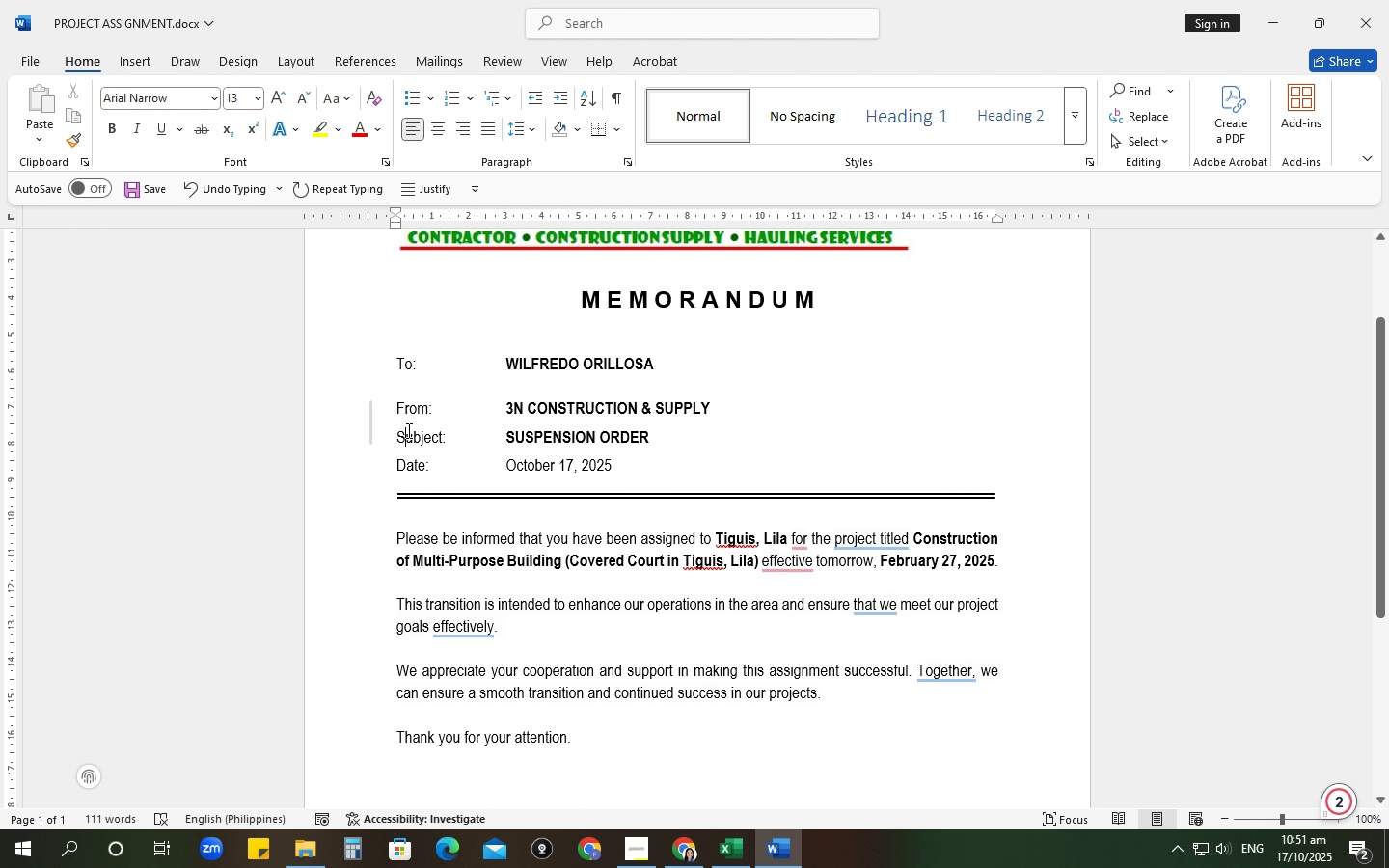 
left_click([407, 430])
 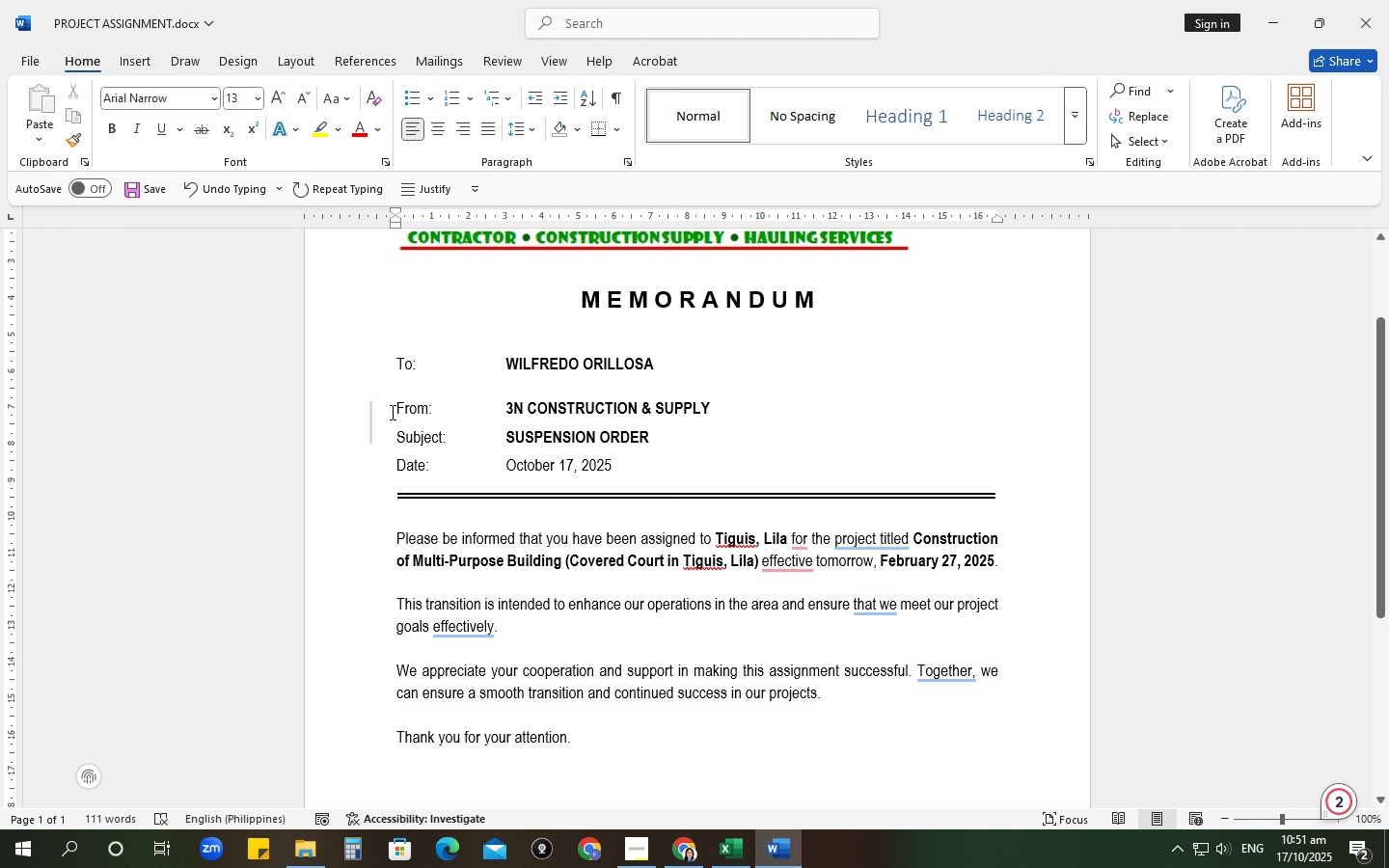 
left_click([391, 412])
 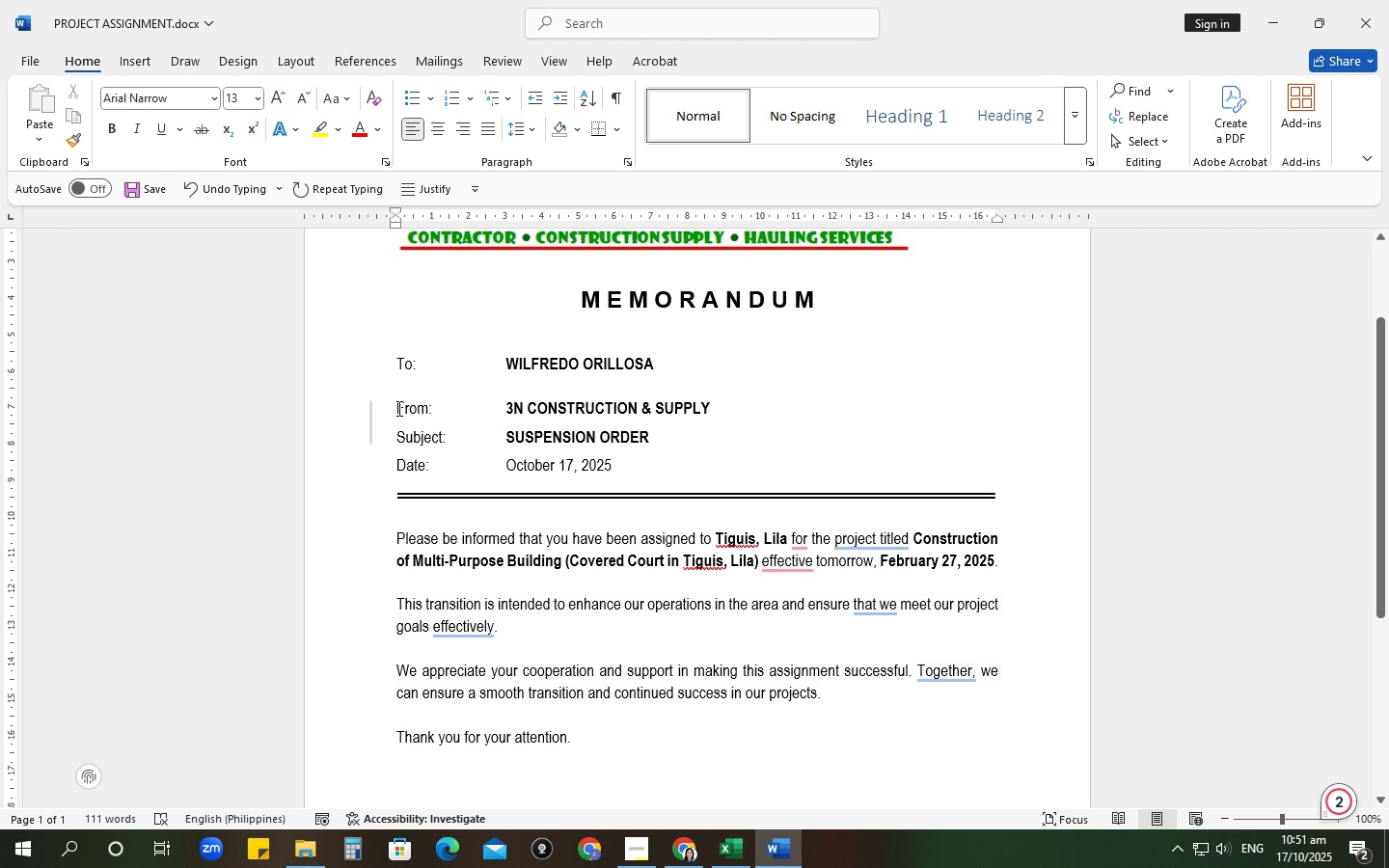 
key(Backspace)
 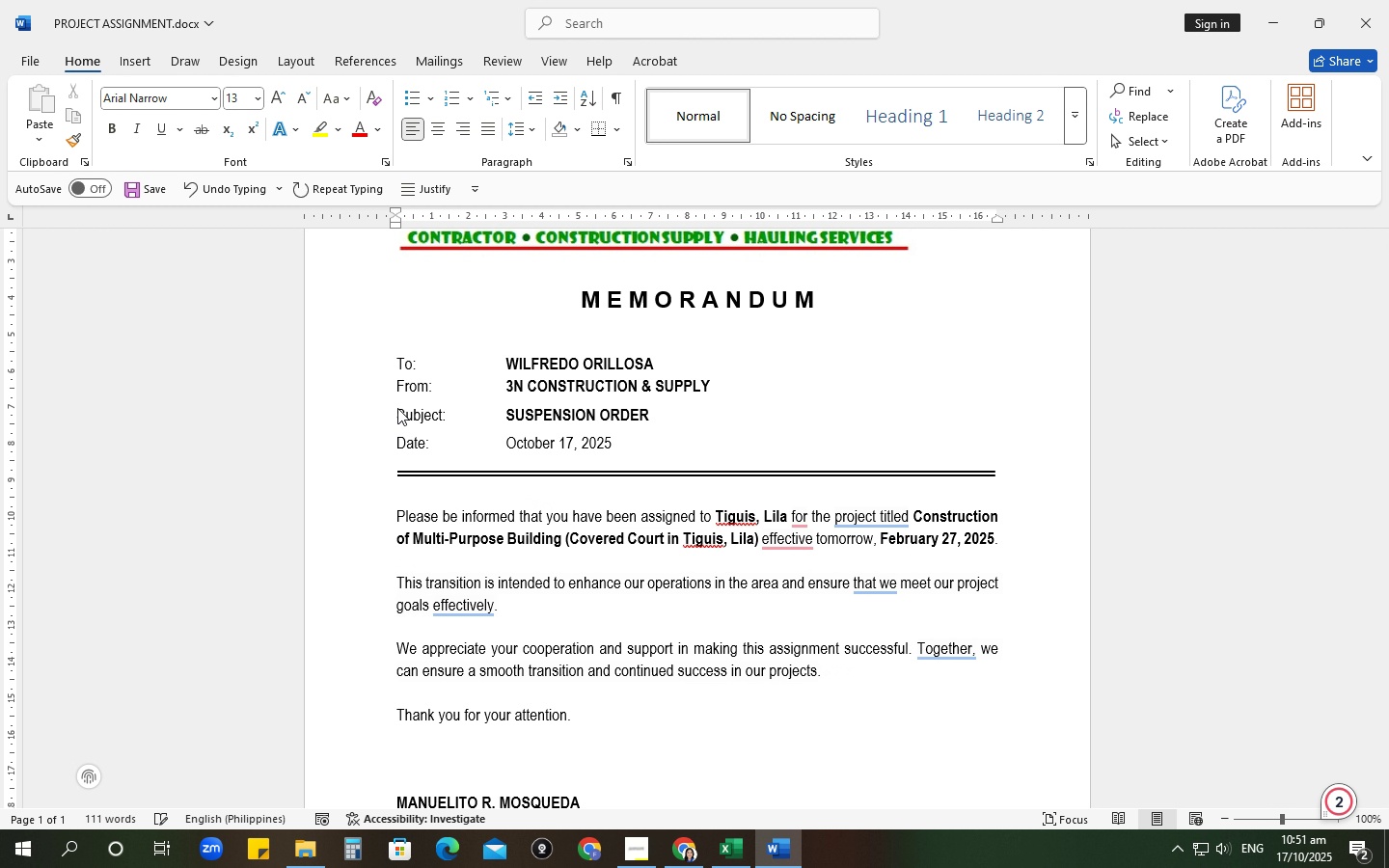 
key(Backspace)
 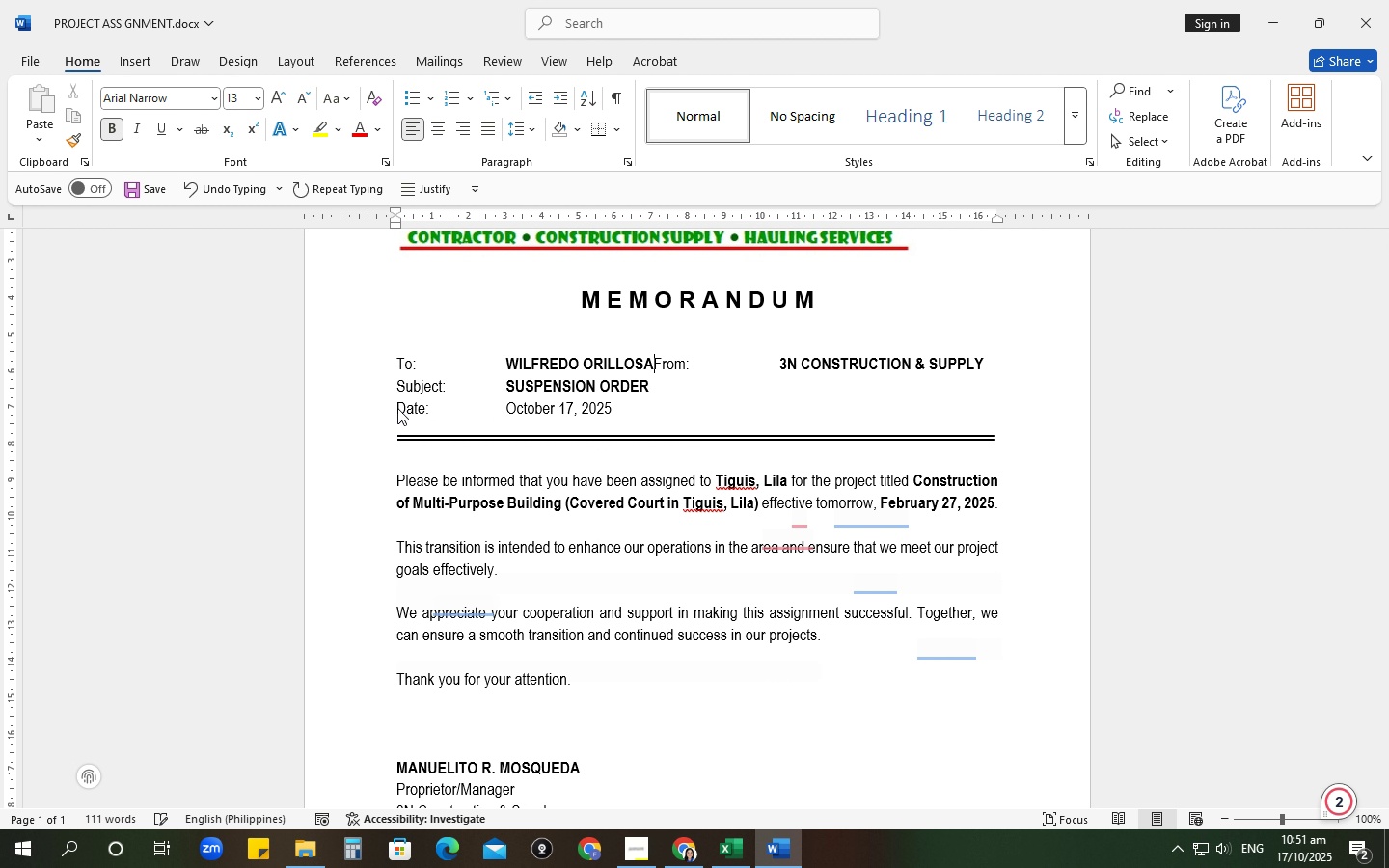 
key(Enter)
 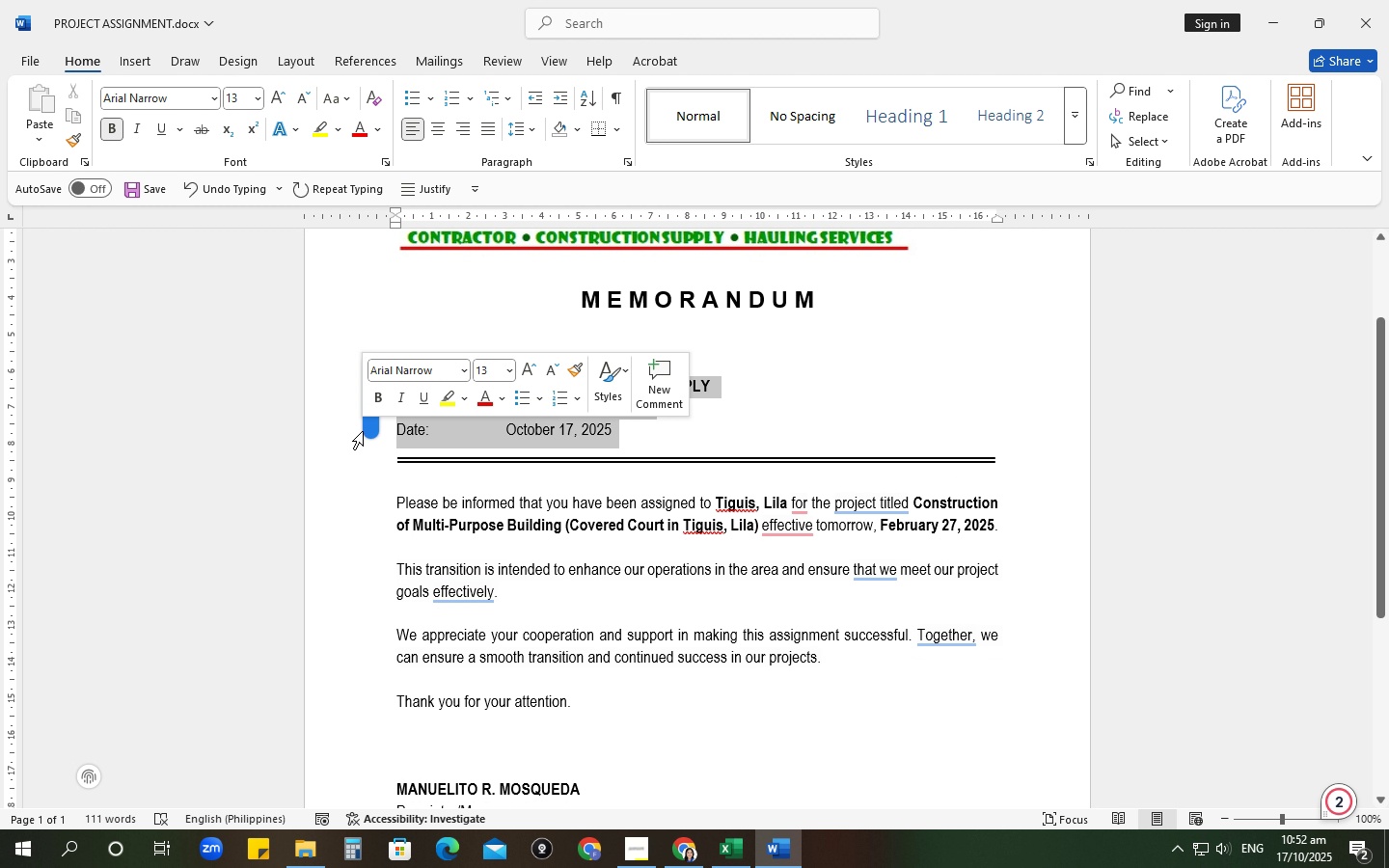 
left_click([522, 136])
 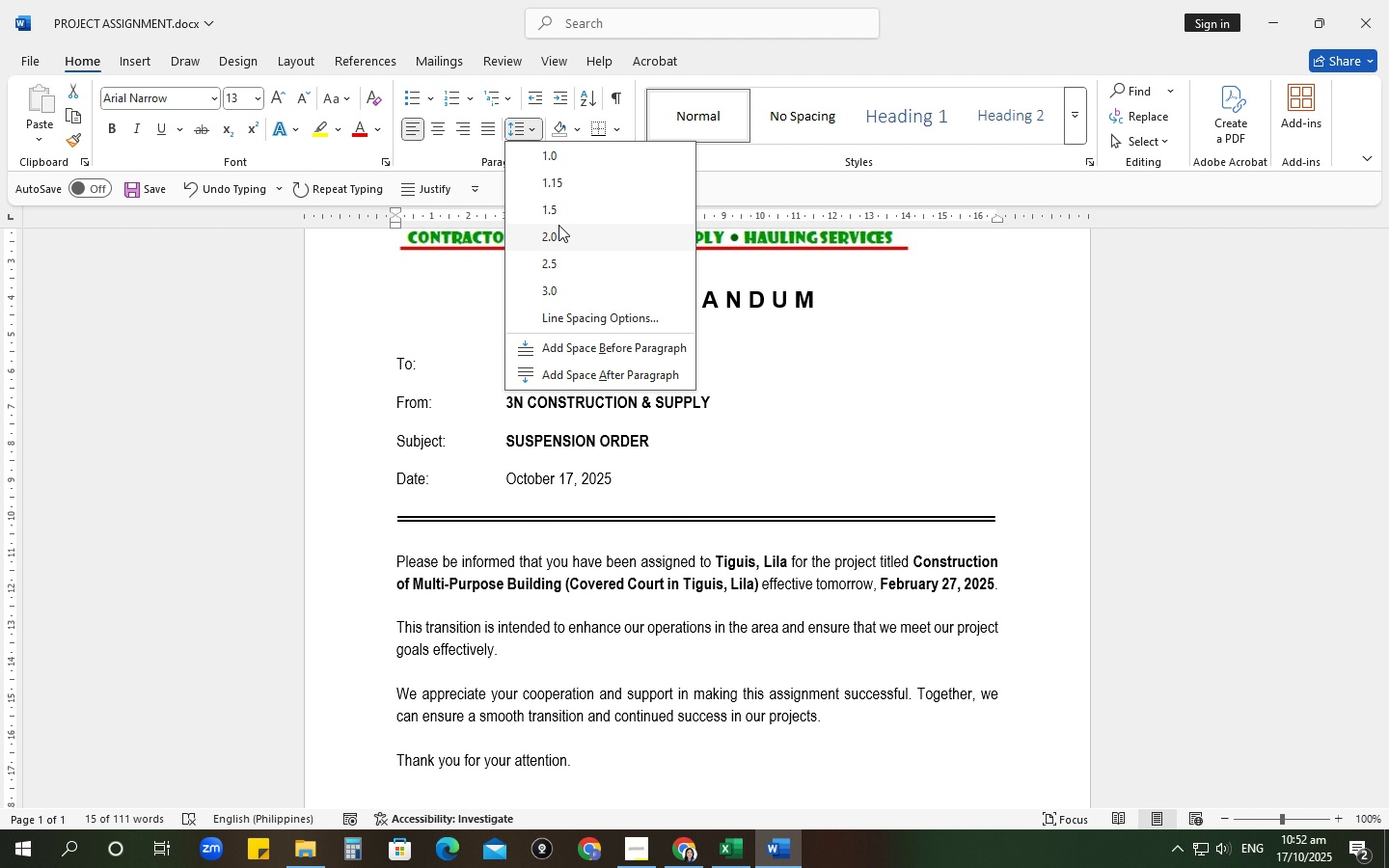 
left_click([558, 225])
 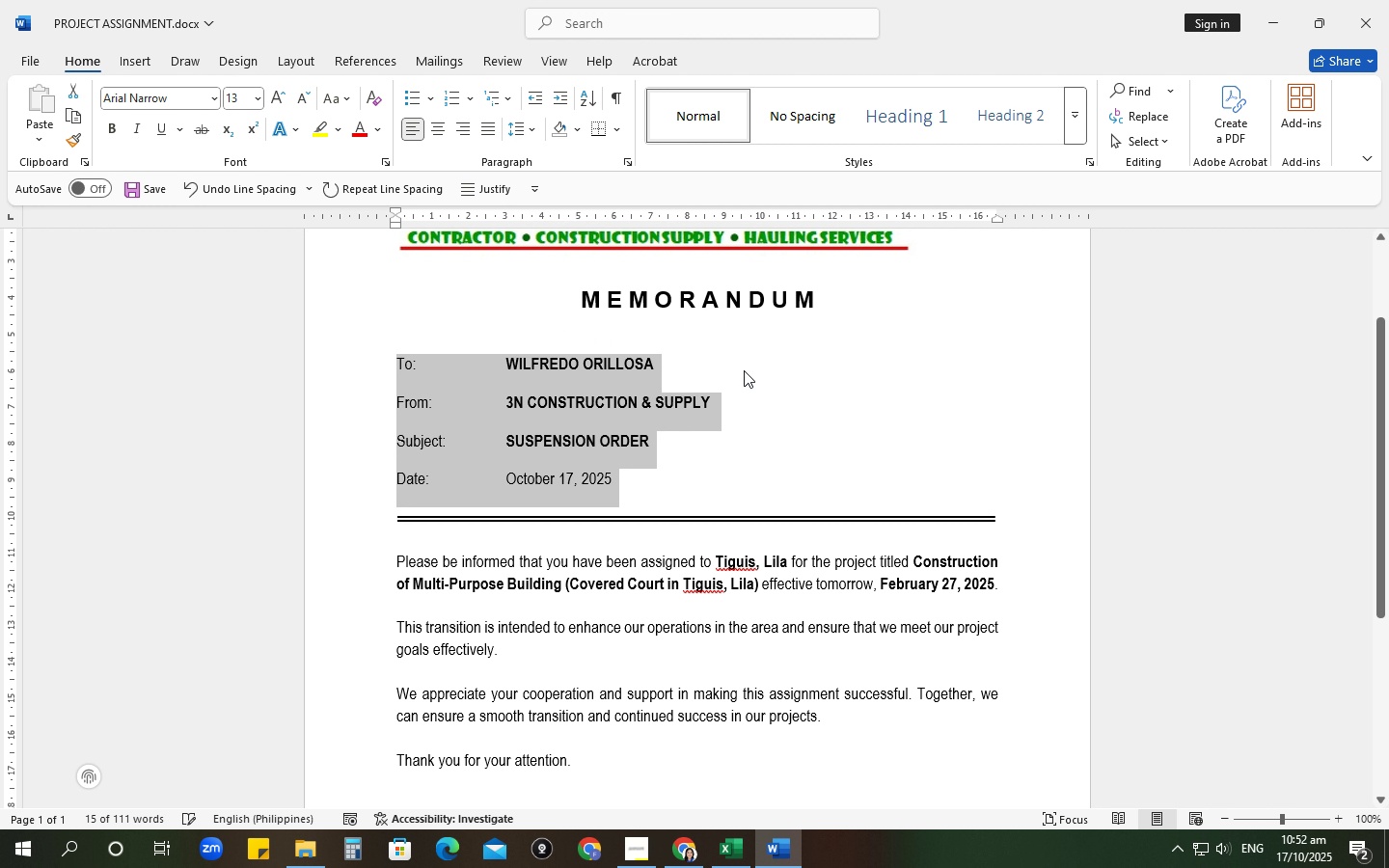 
left_click([744, 370])
 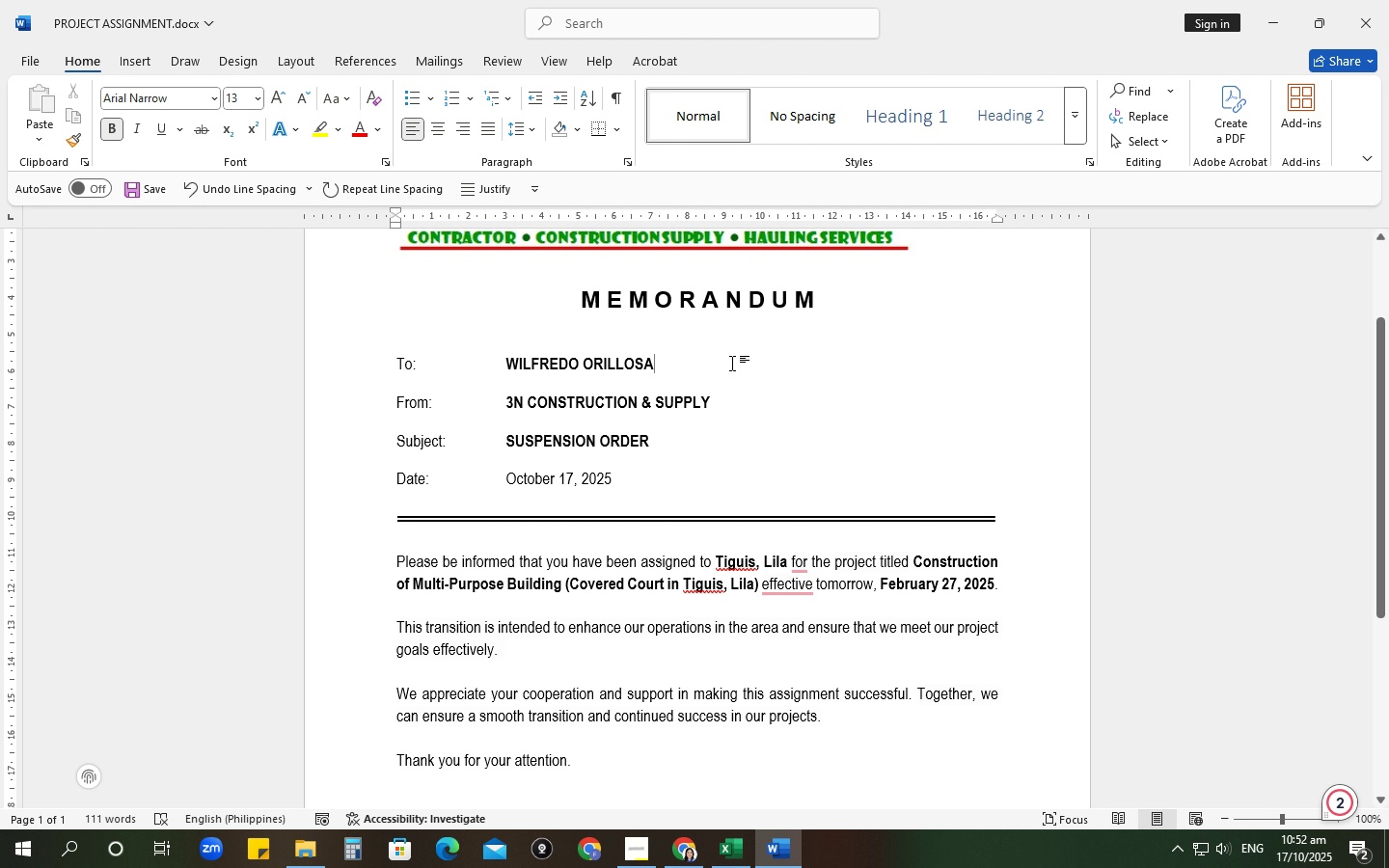 
scroll: coordinate [732, 363], scroll_direction: down, amount: 2.0
 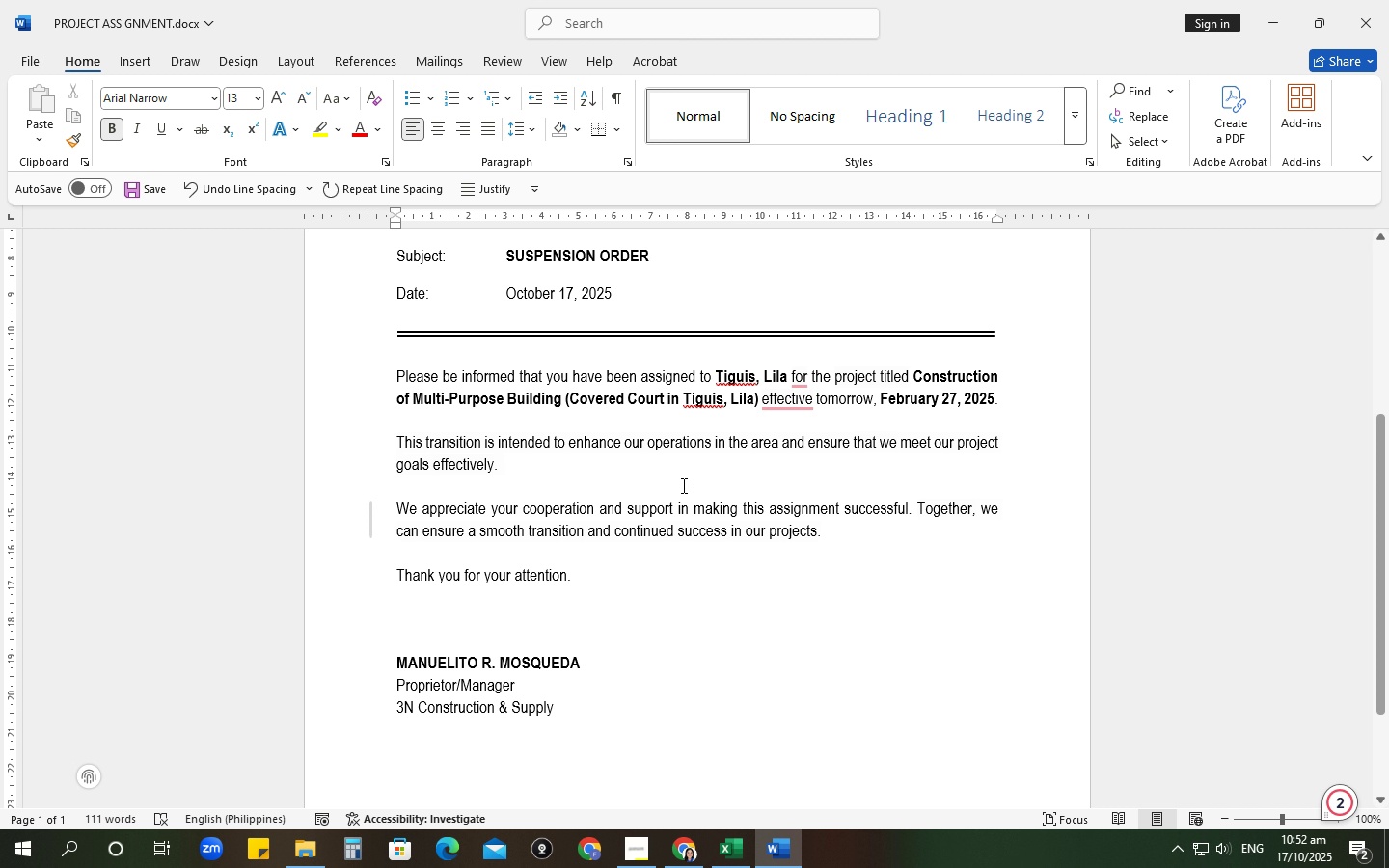 
wait(39.27)
 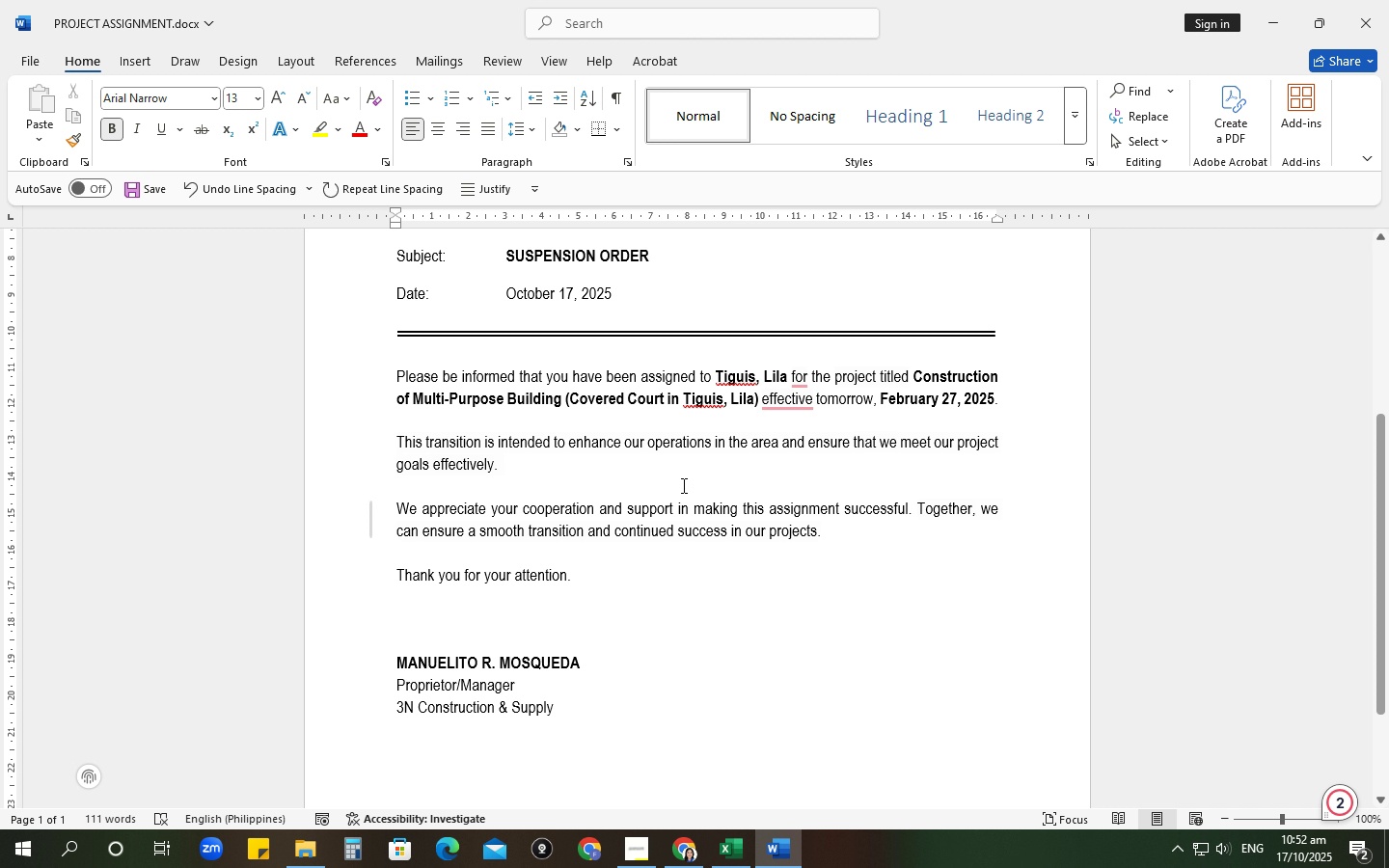 
type(This letter serves a fr)
key(Backspace)
type(orml )
key(Backspace)
key(Backspace)
type(al notice of the )
 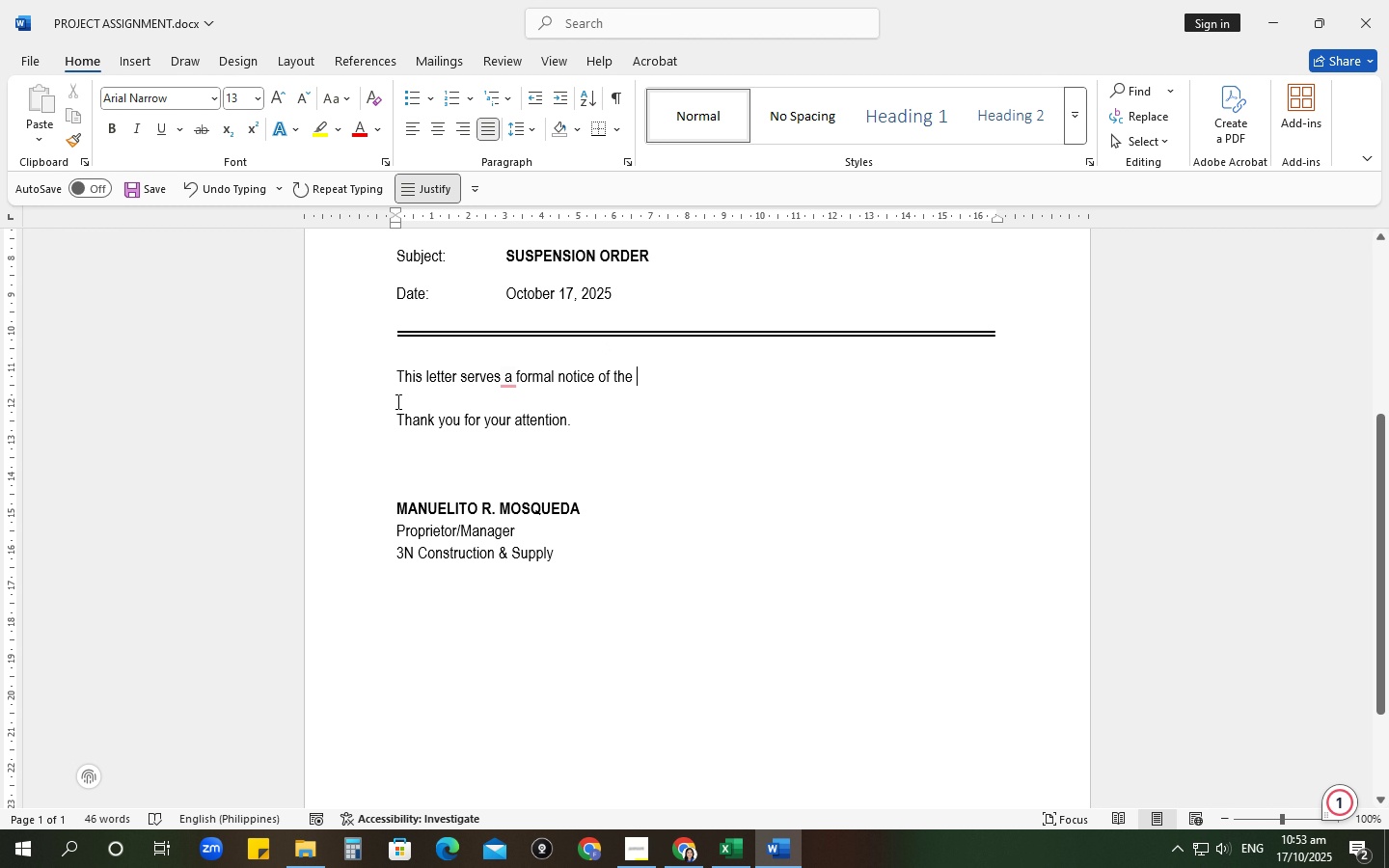 
wait(32.35)
 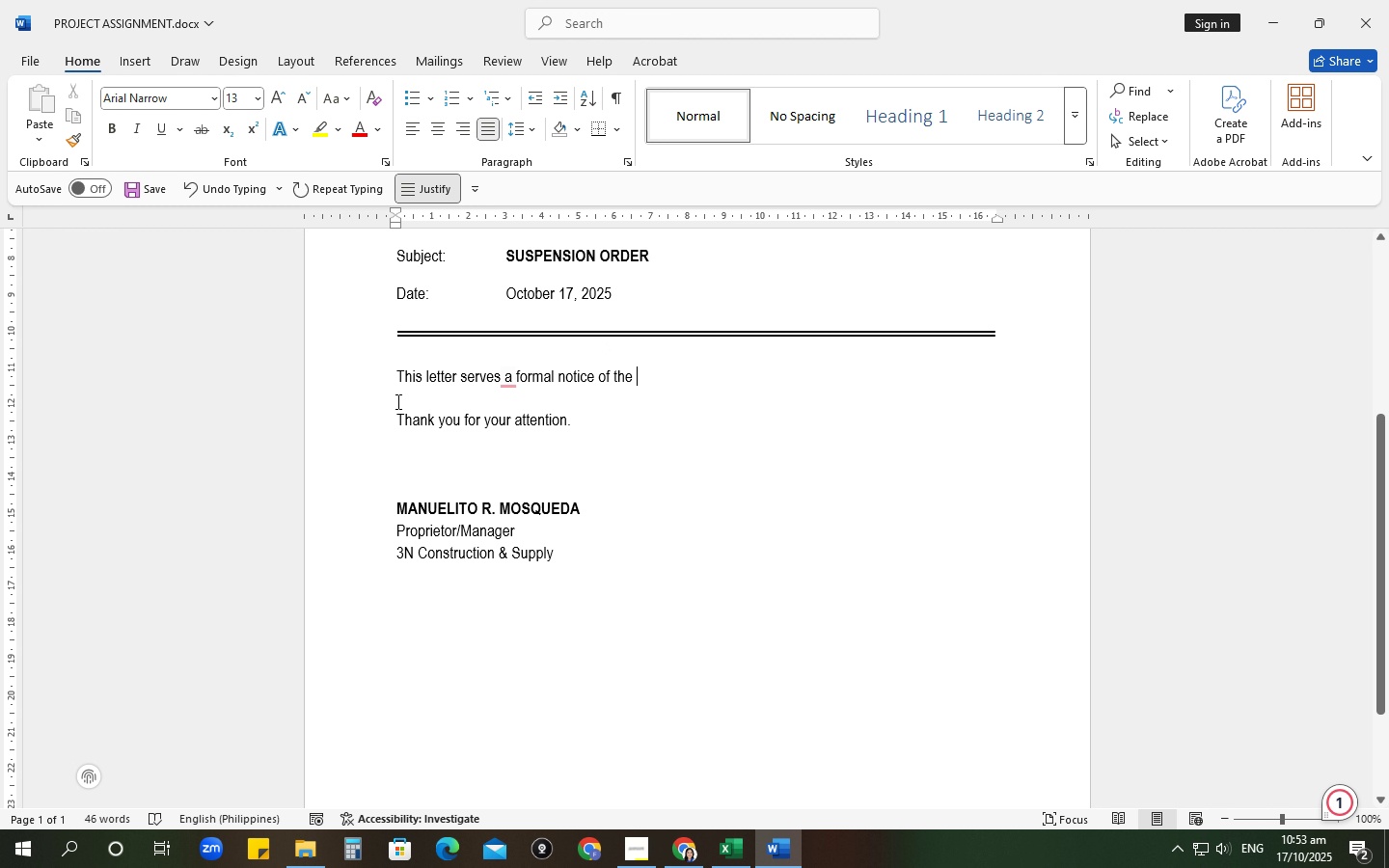 
type(The g)
key(Backspace)
type(foolo)
key(Backspace)
key(Backspace)
key(Backspace)
type(llown)
key(Backspace)
type(ing employees are hereby susped)
key(Backspace)
type(nded from their duties as Laborers effective tida)
key(Backspace)
key(Backspace)
key(Backspace)
type(odat)
key(Backspace)
type(y, October 17, 2025)
 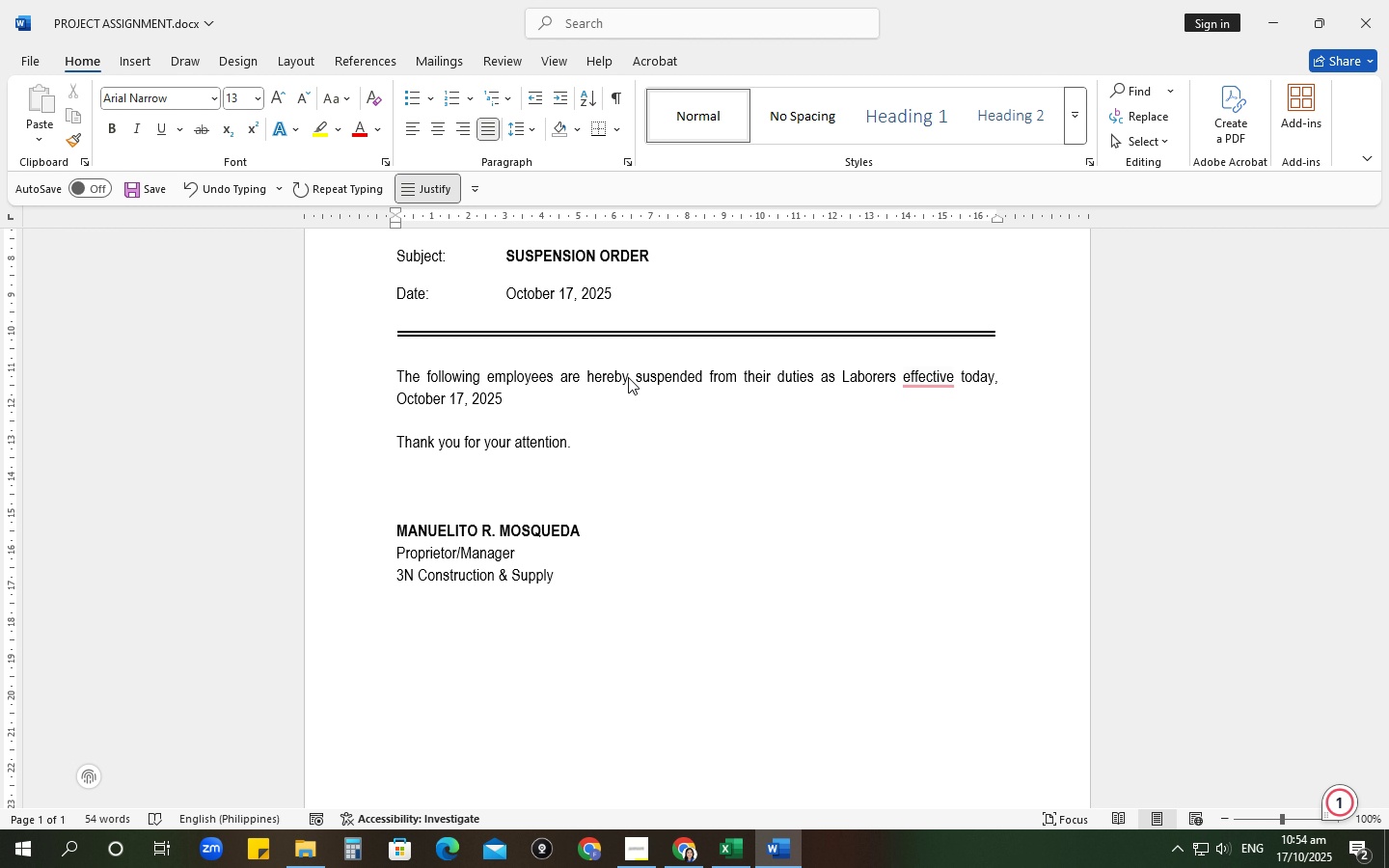 
wait(5.18)
 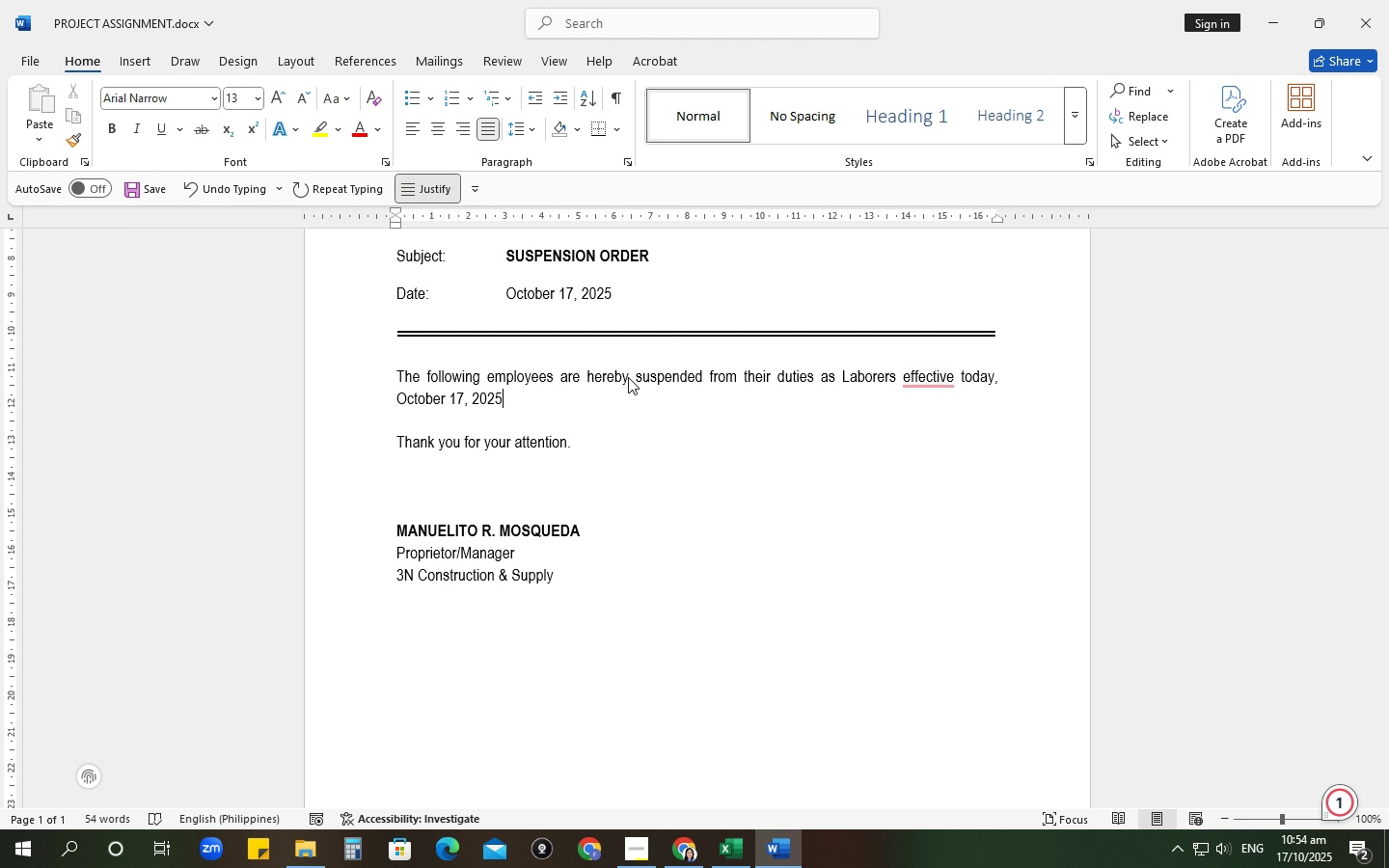 
type( dur)
key(Backspace)
key(Backspace)
key(Backspace)
key(Backspace)
type(, dut)
key(Backspace)
type(e to )
 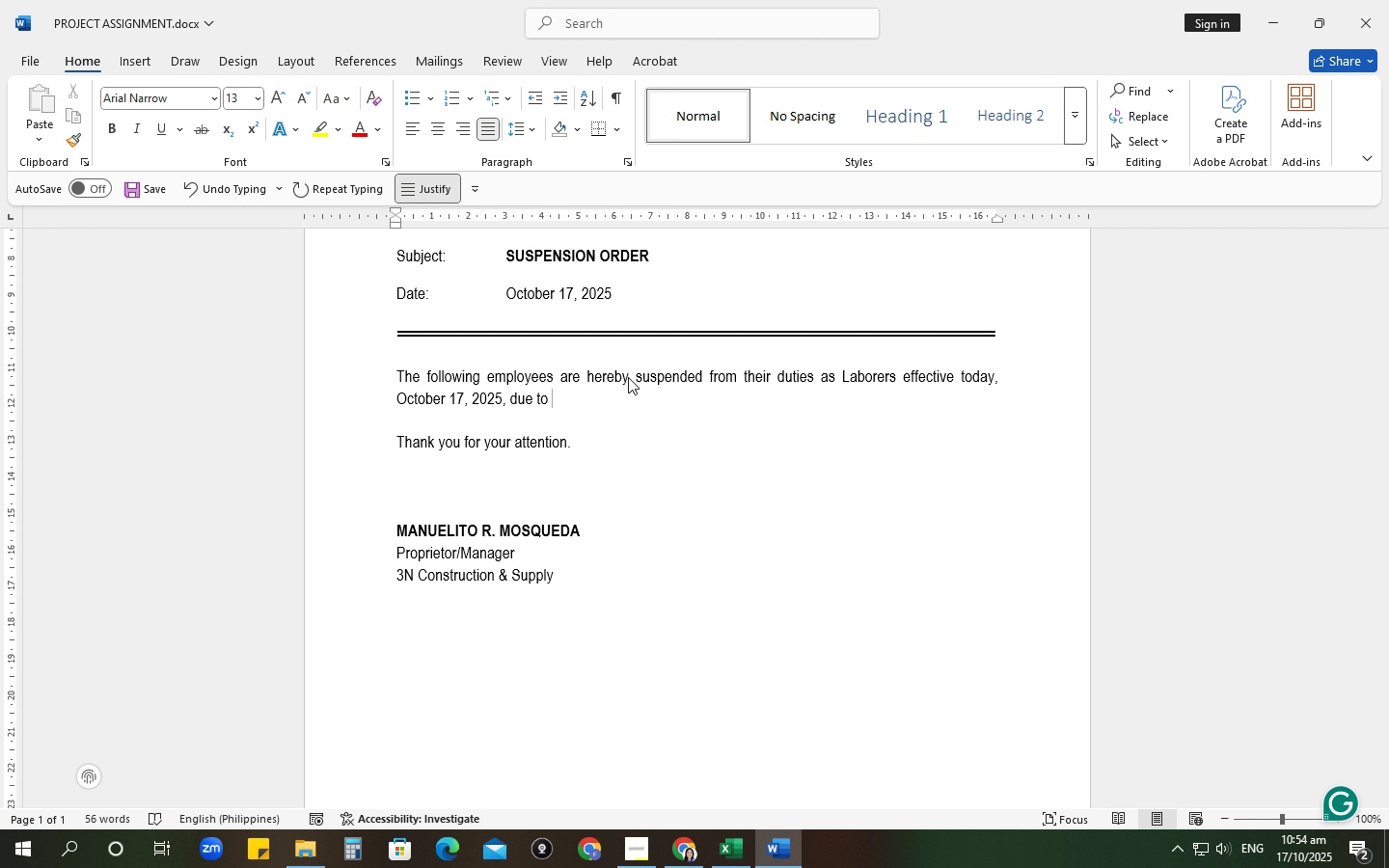 
wait(10.35)
 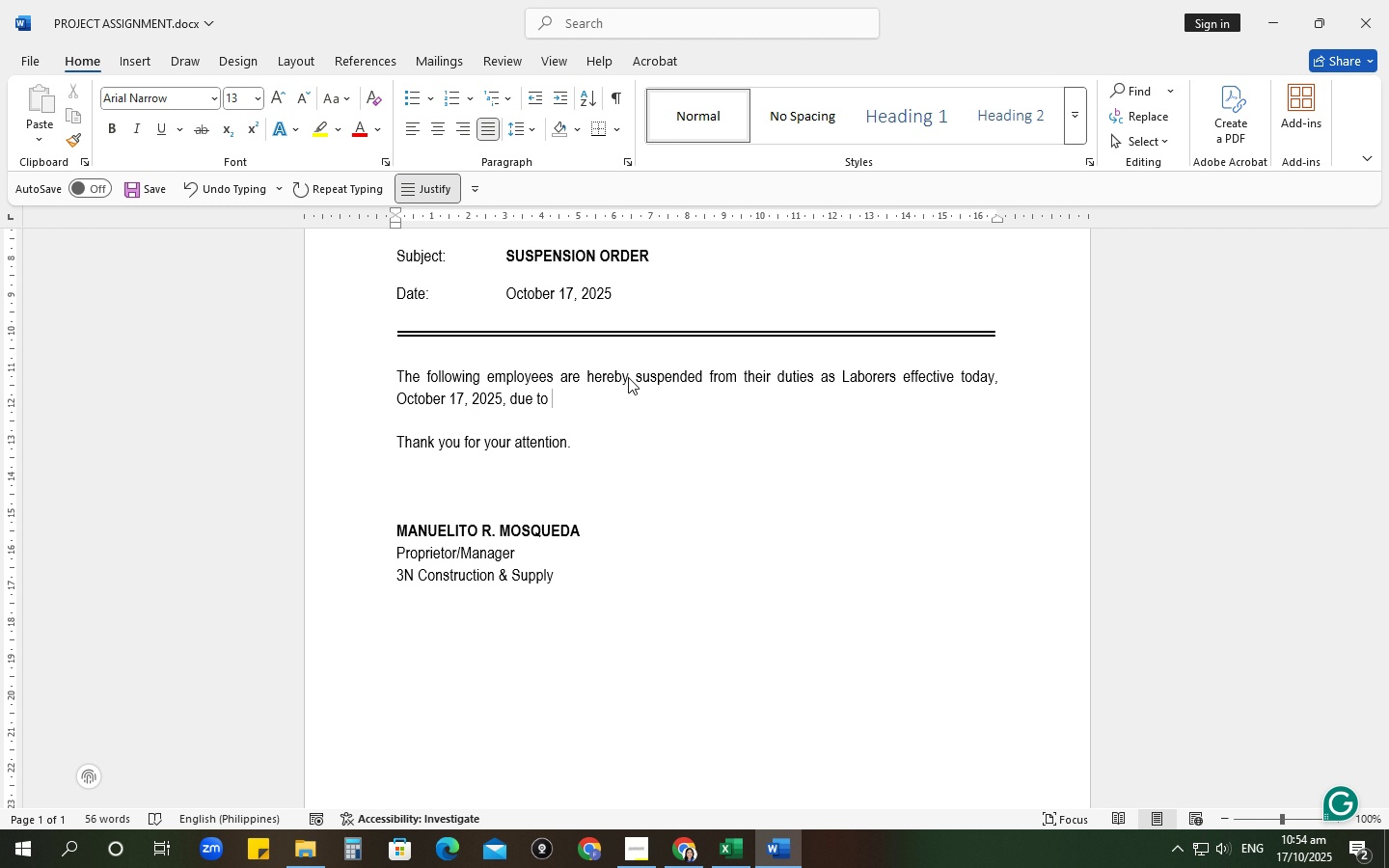 
left_click([675, 856])
 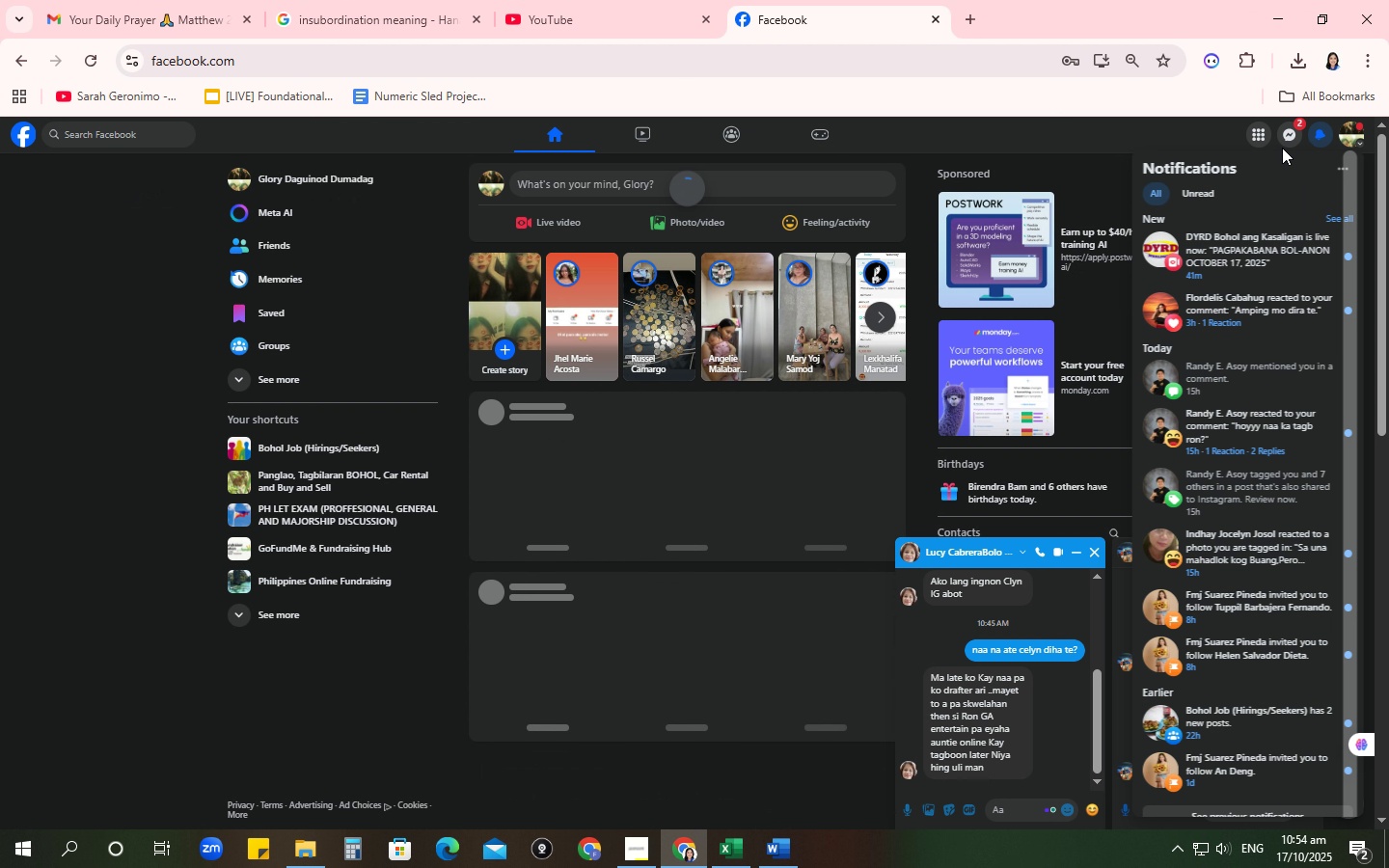 
left_click([1282, 130])
 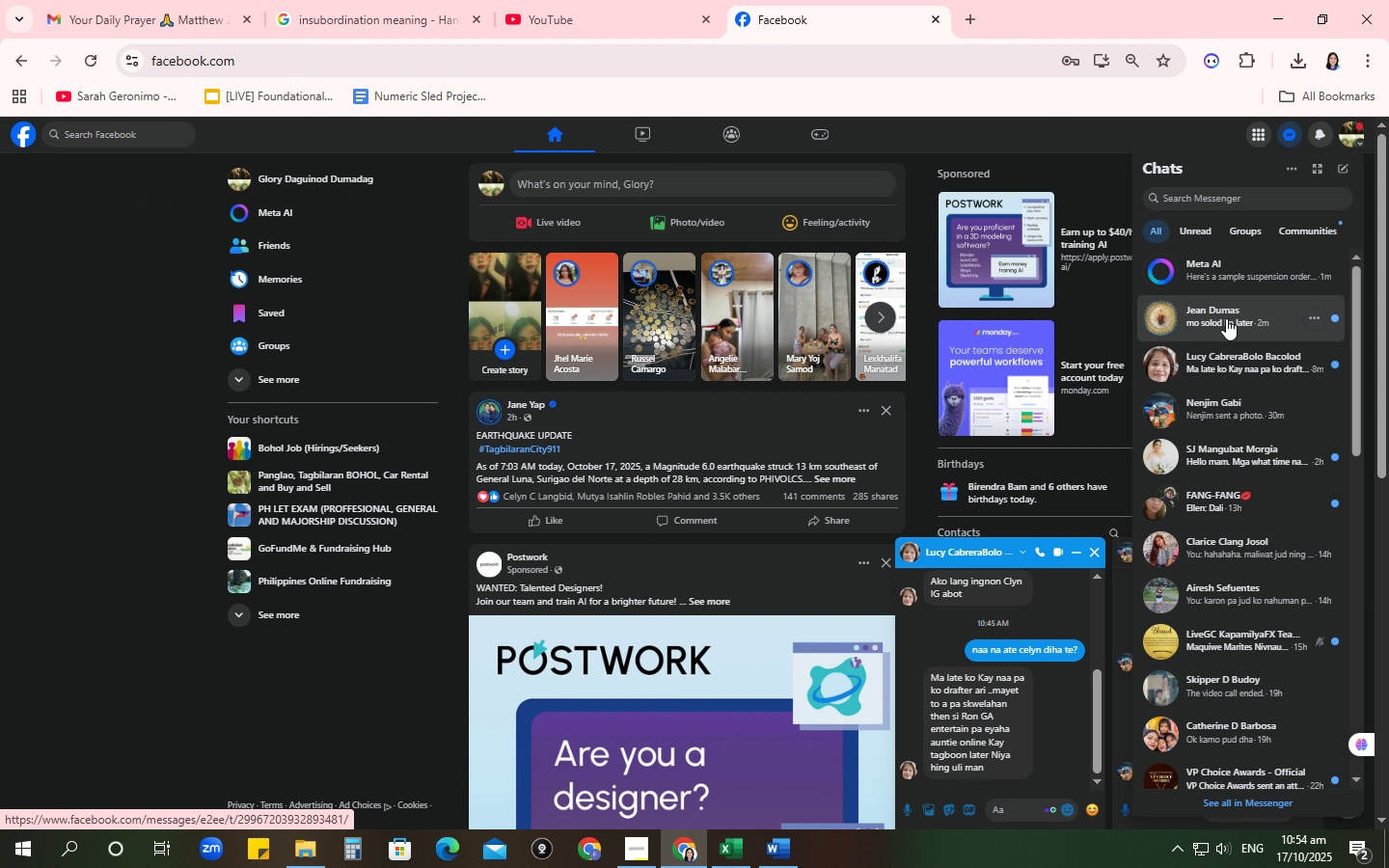 
wait(9.17)
 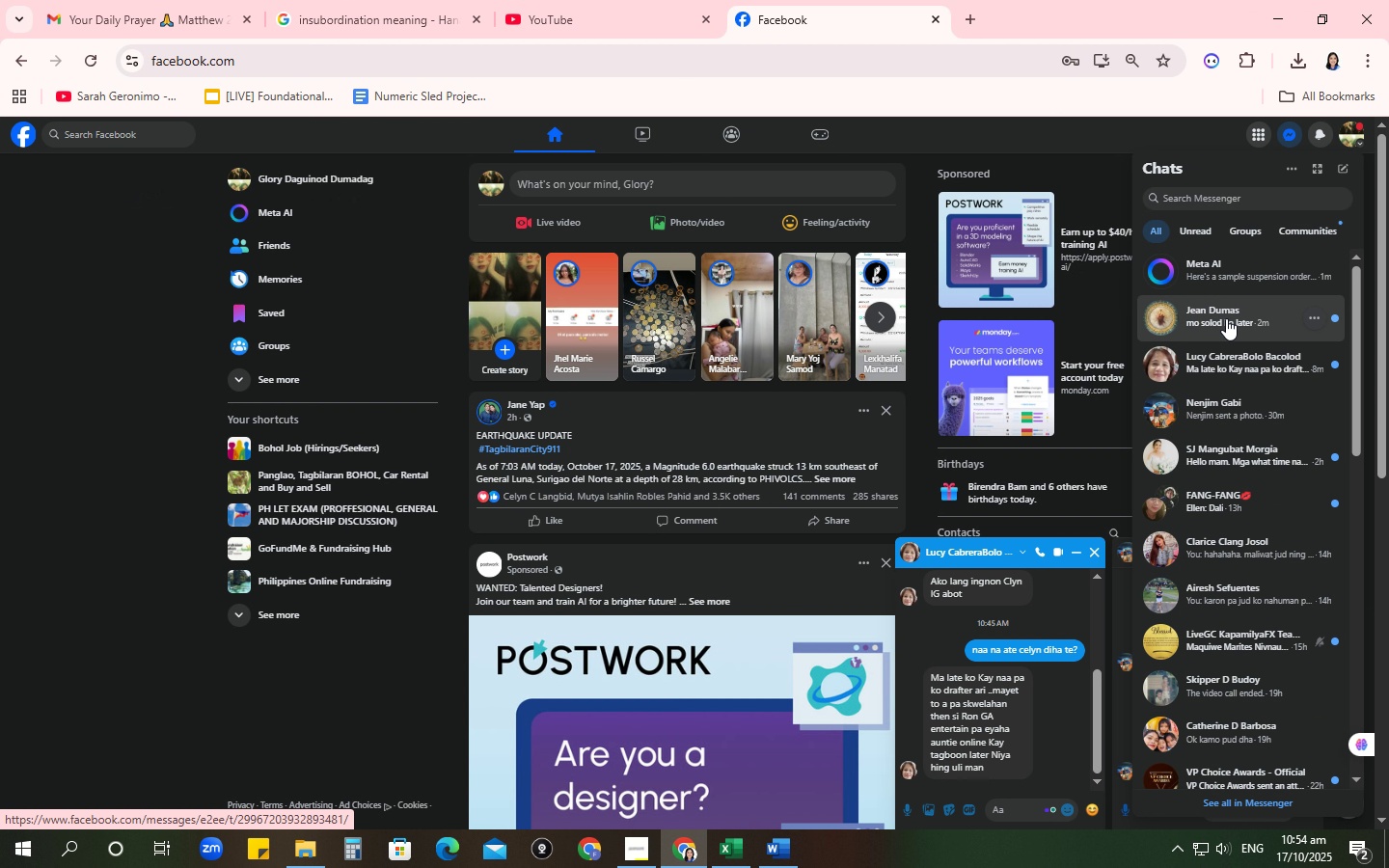 
left_click([1269, 8])
 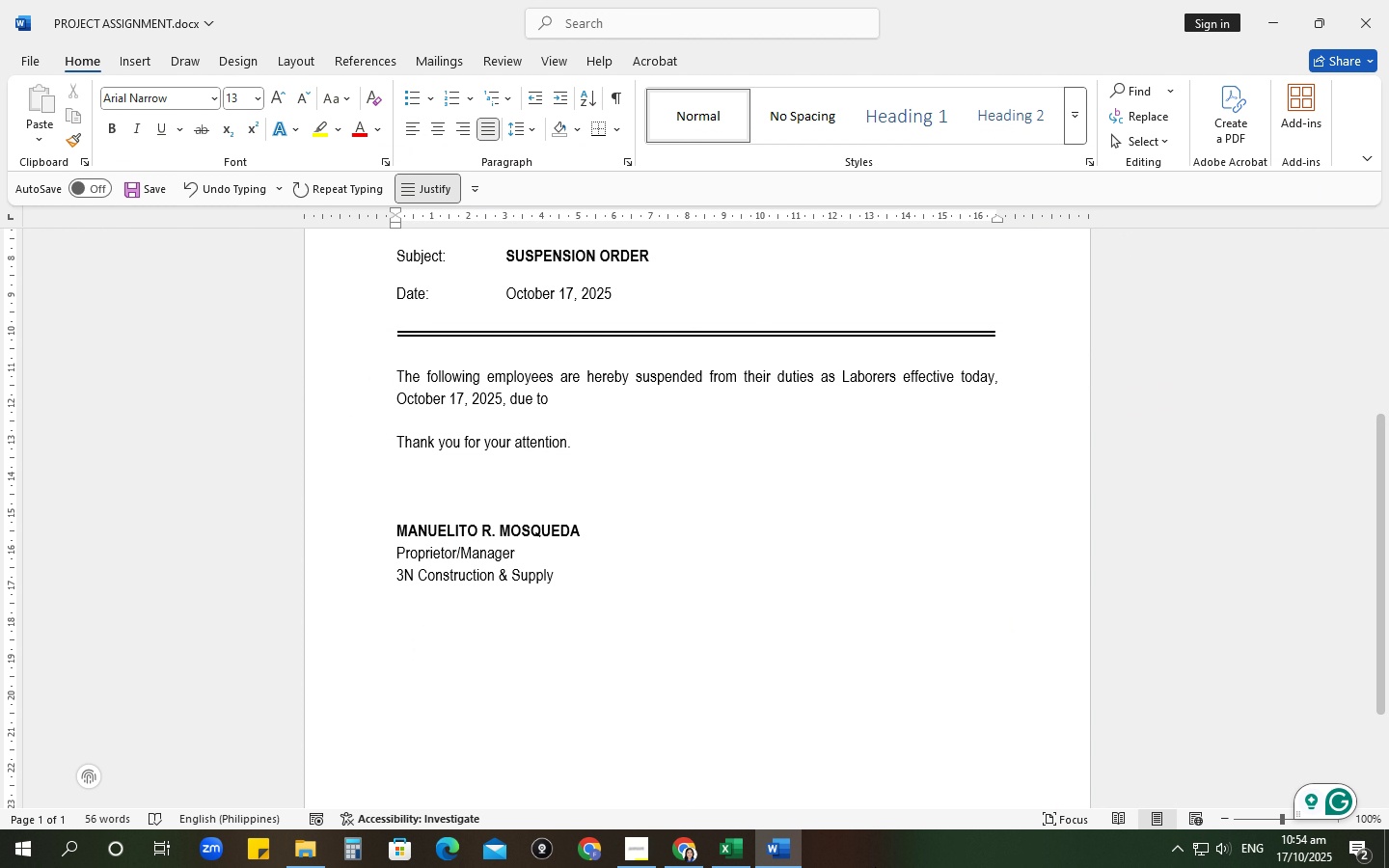 
left_click([789, 858])
 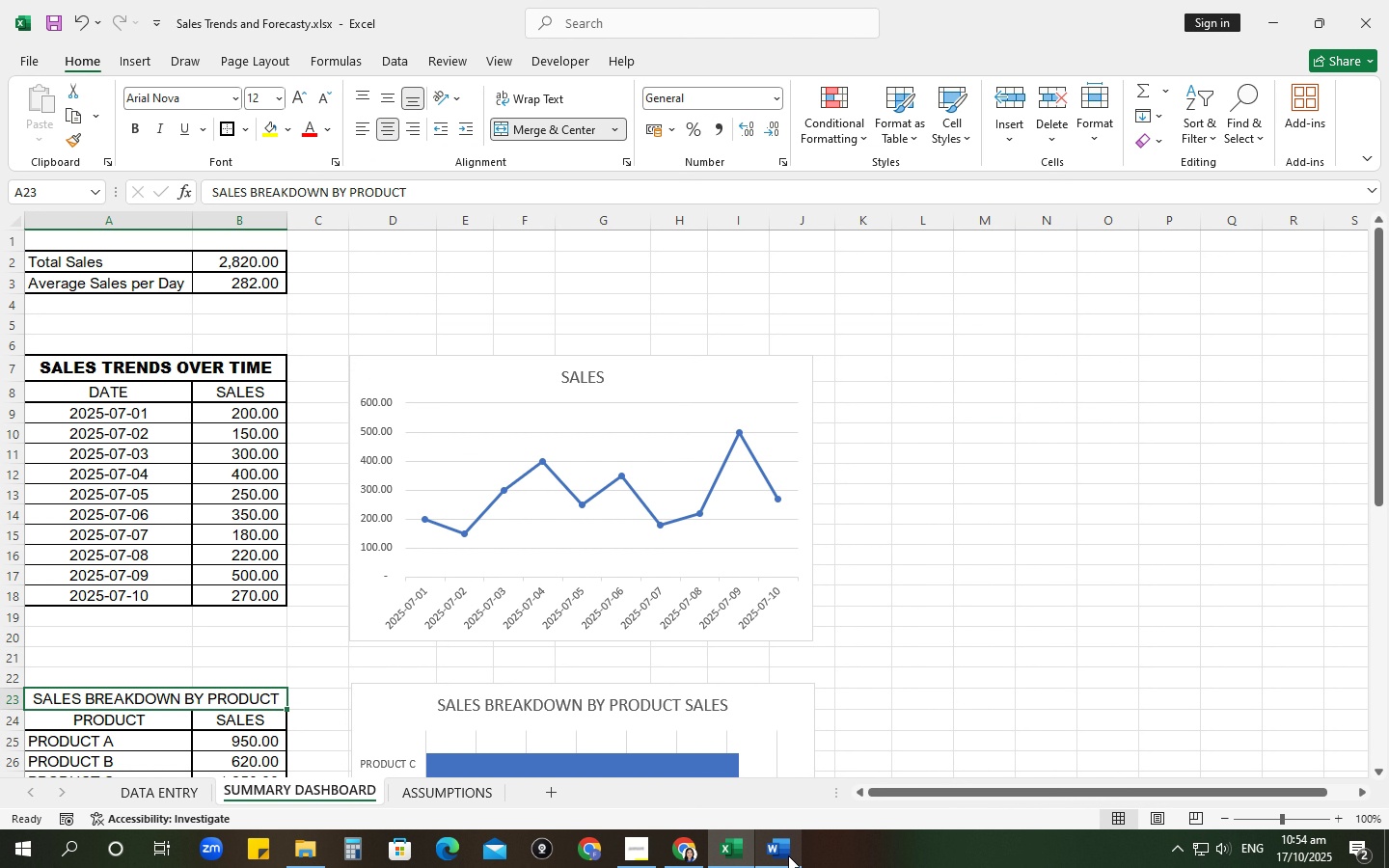 
left_click([788, 855])
 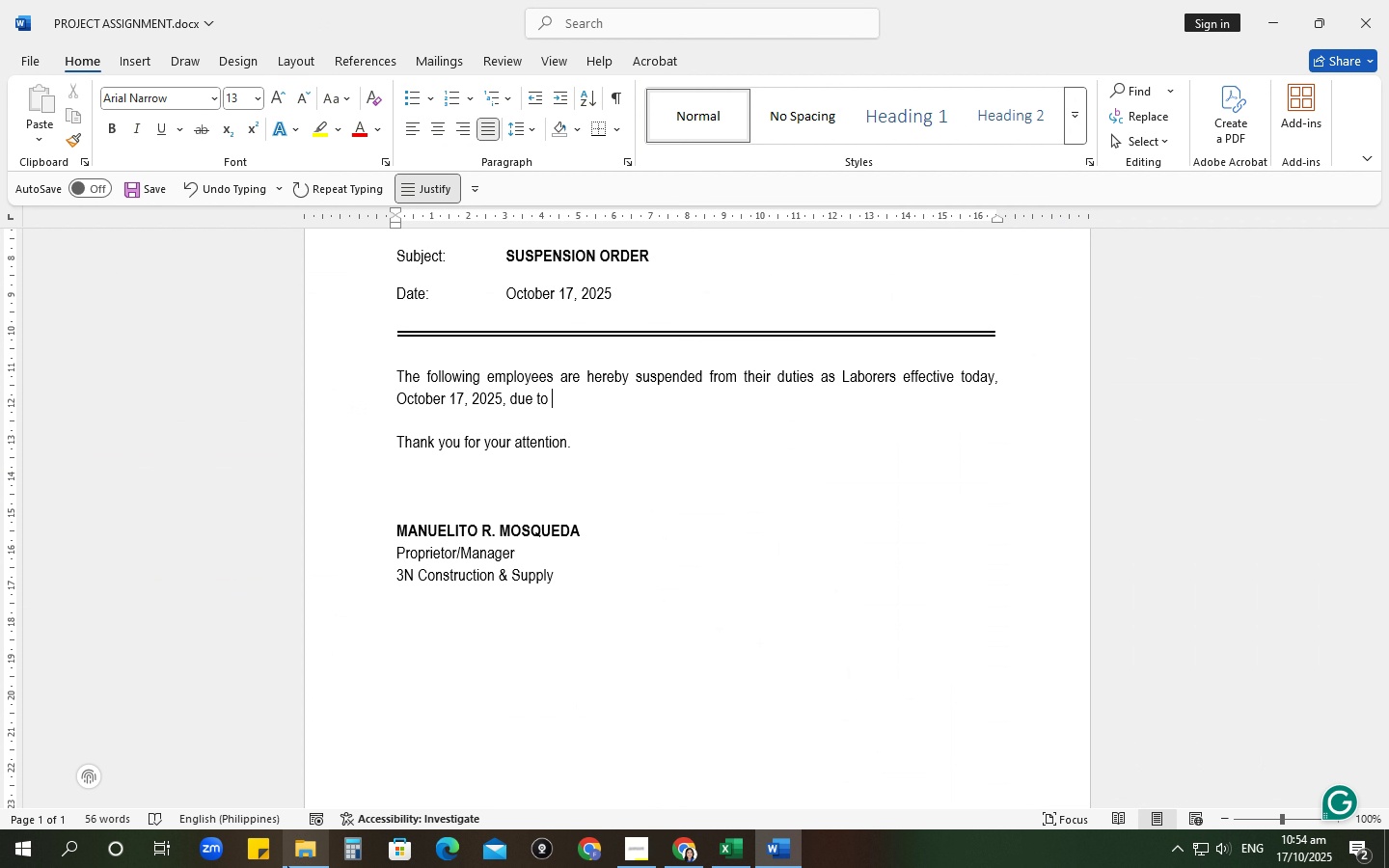 
left_click([285, 866])
 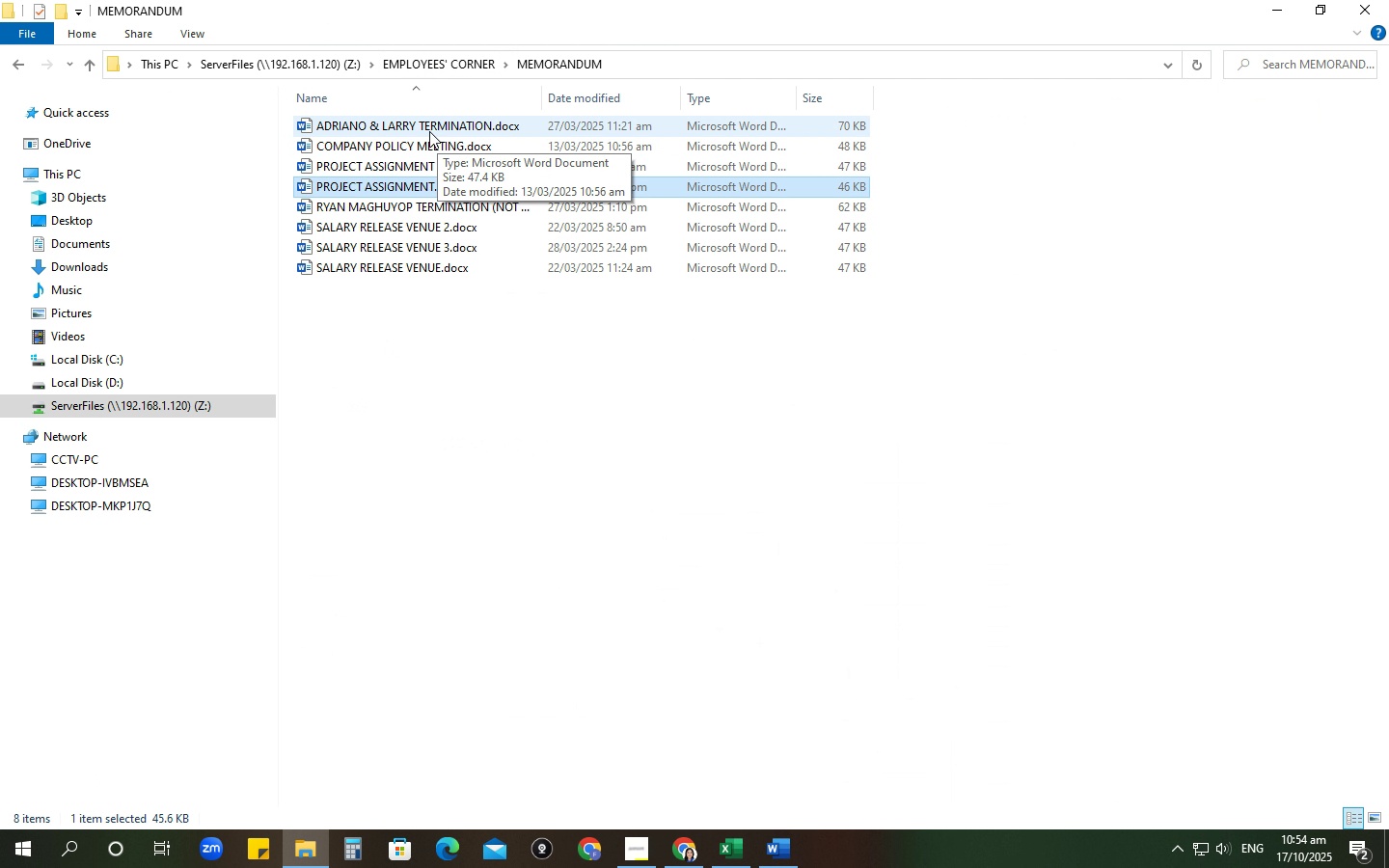 
left_click([462, 56])
 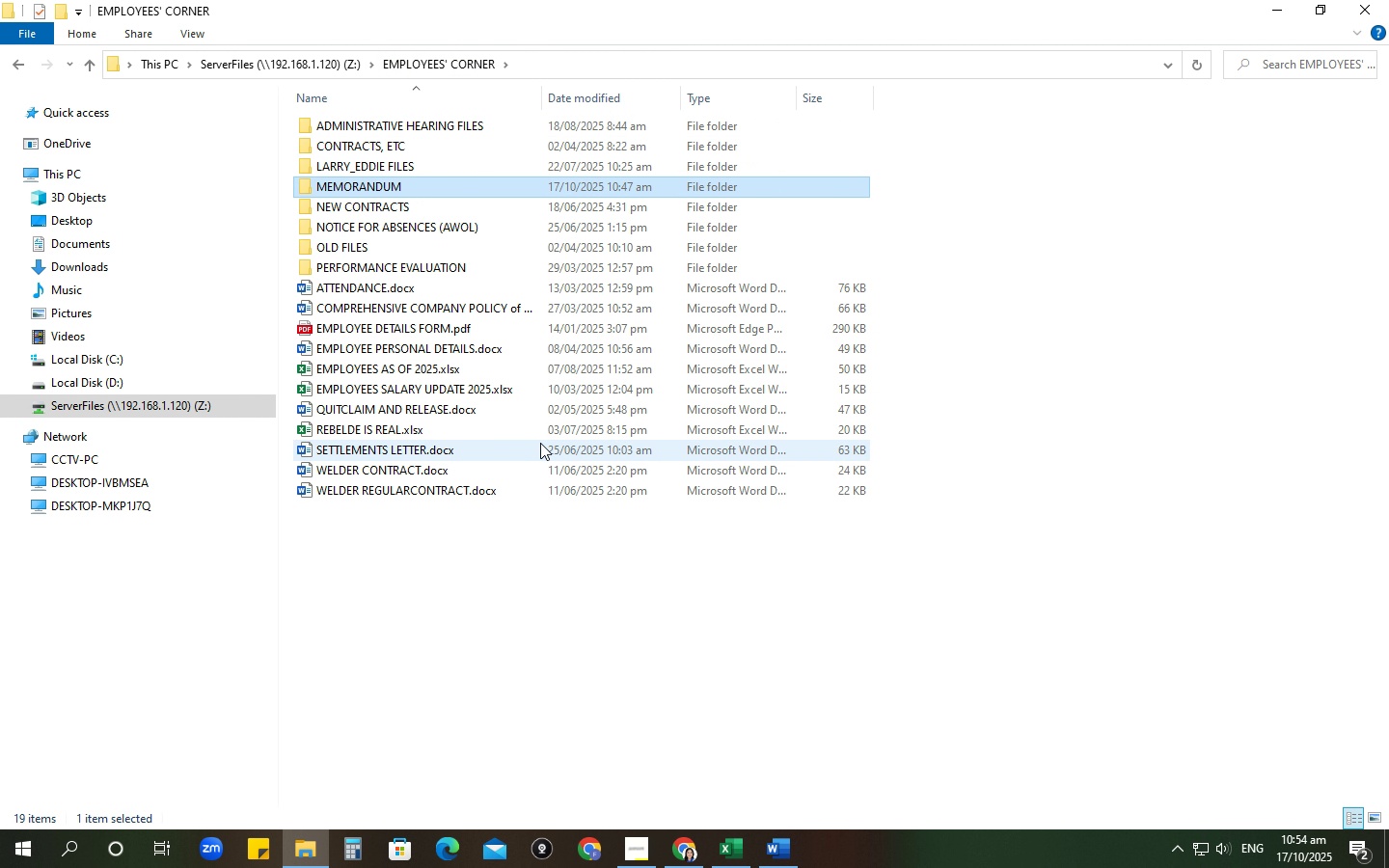 
mouse_move([473, 324])
 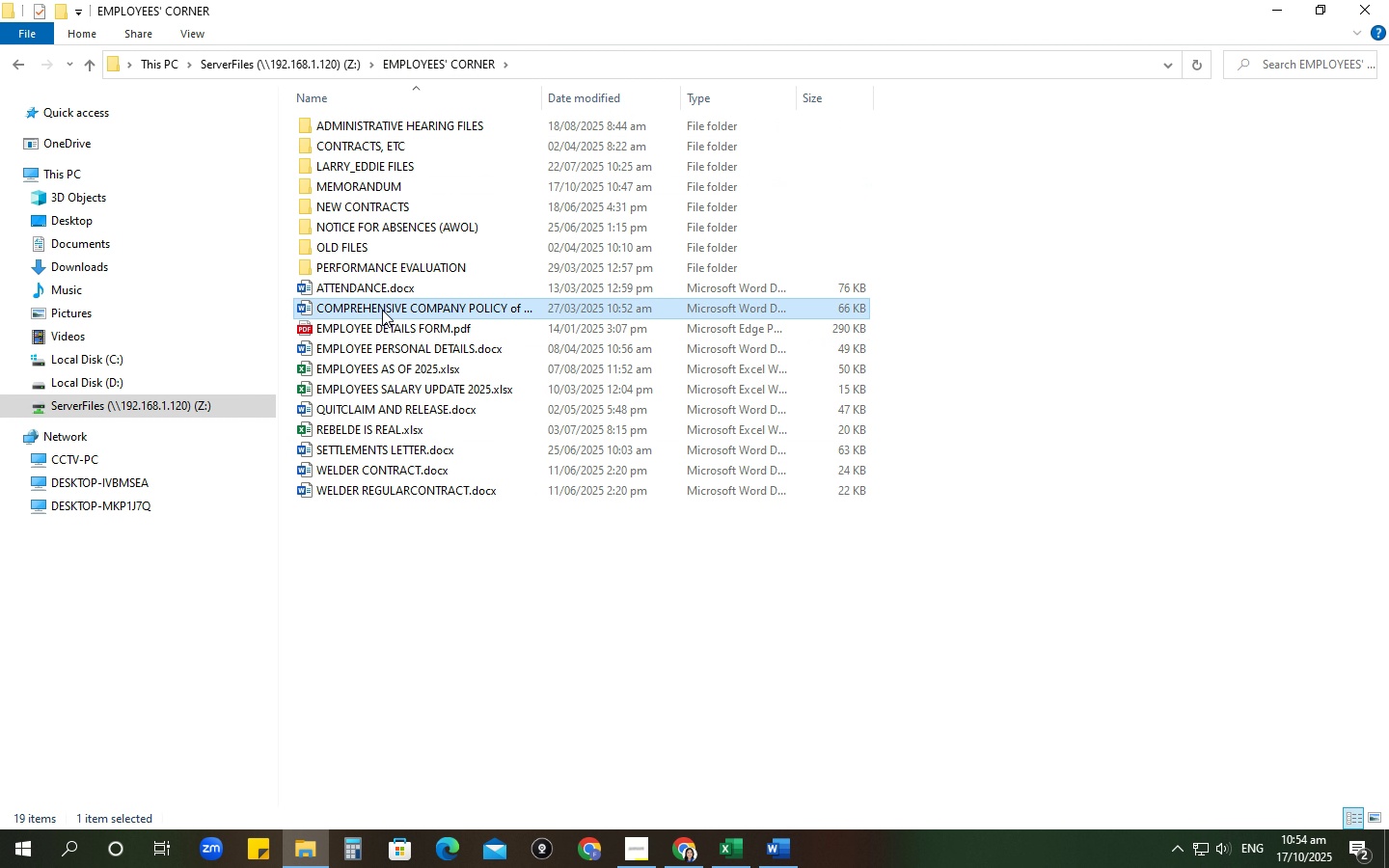 
double_click([382, 310])
 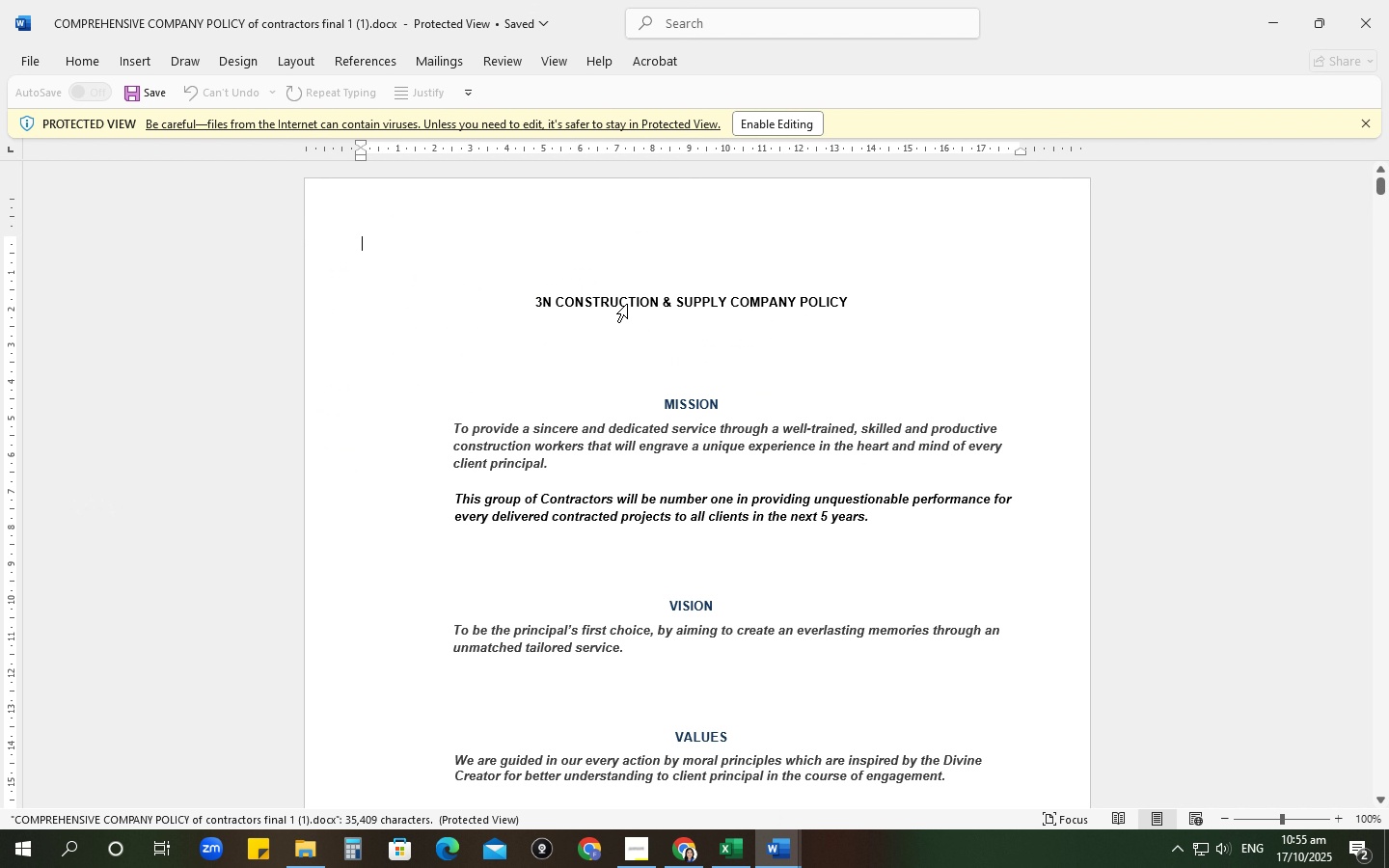 
left_click([772, 123])
 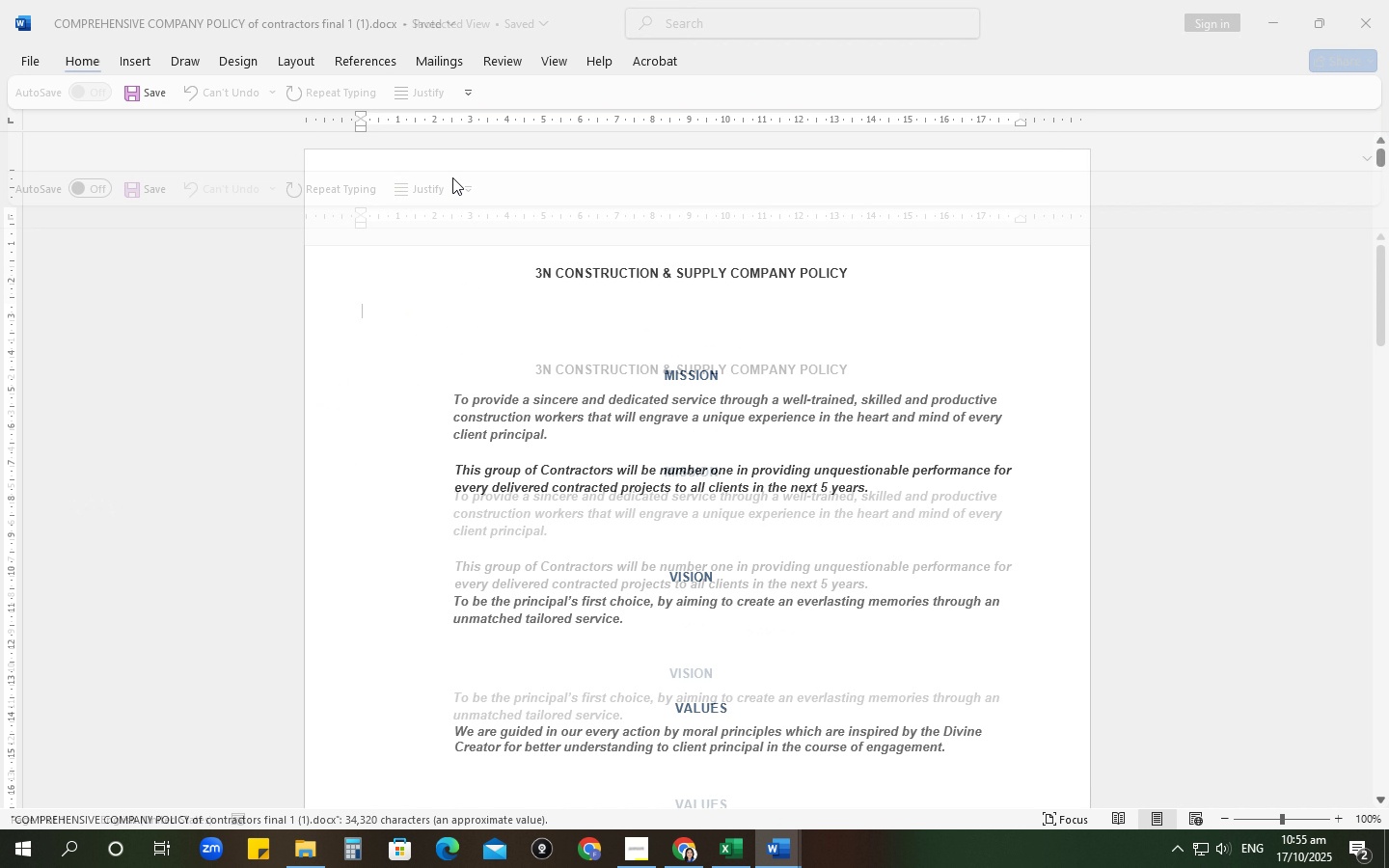 
key(Control+F)
 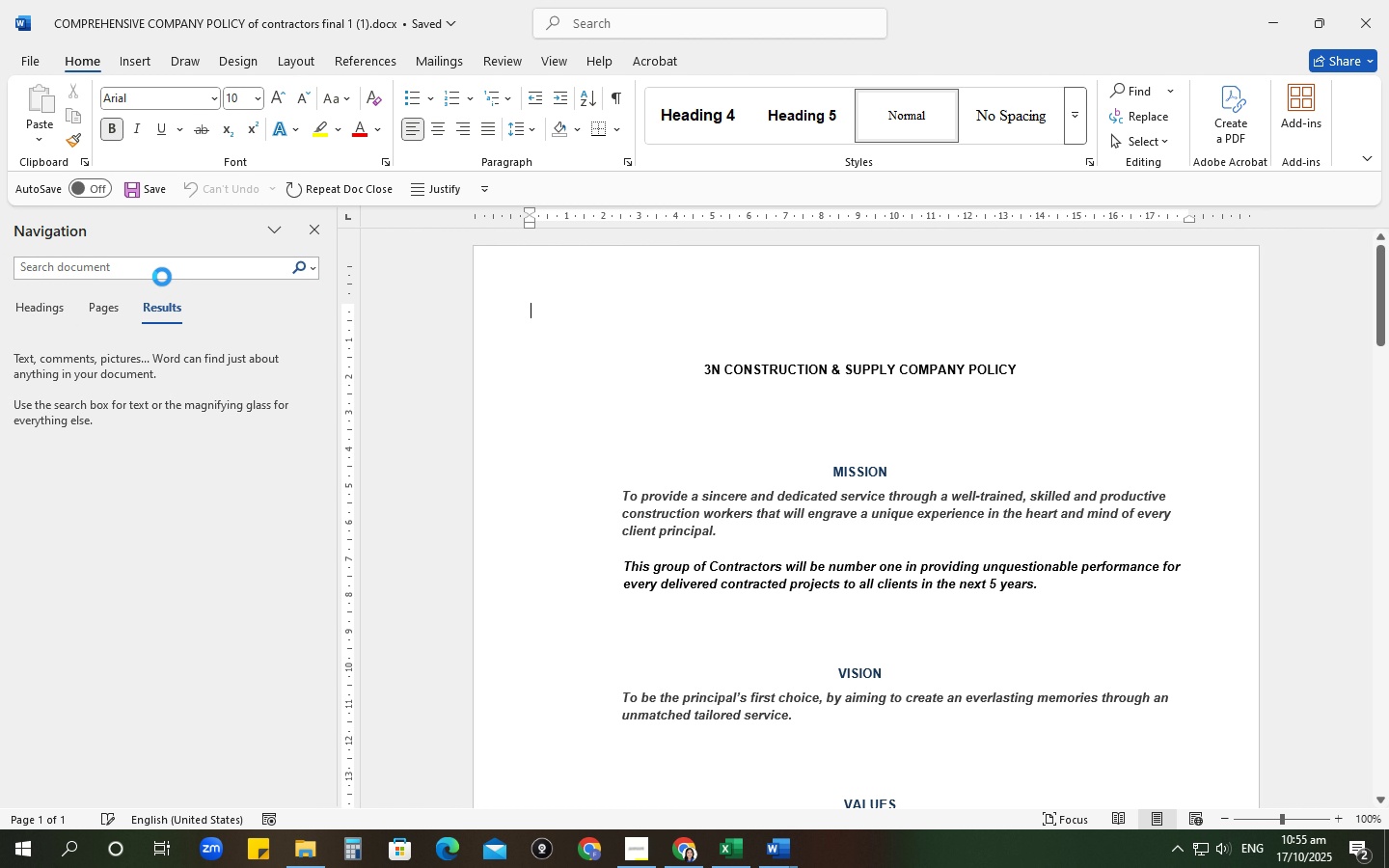 
left_click([160, 270])
 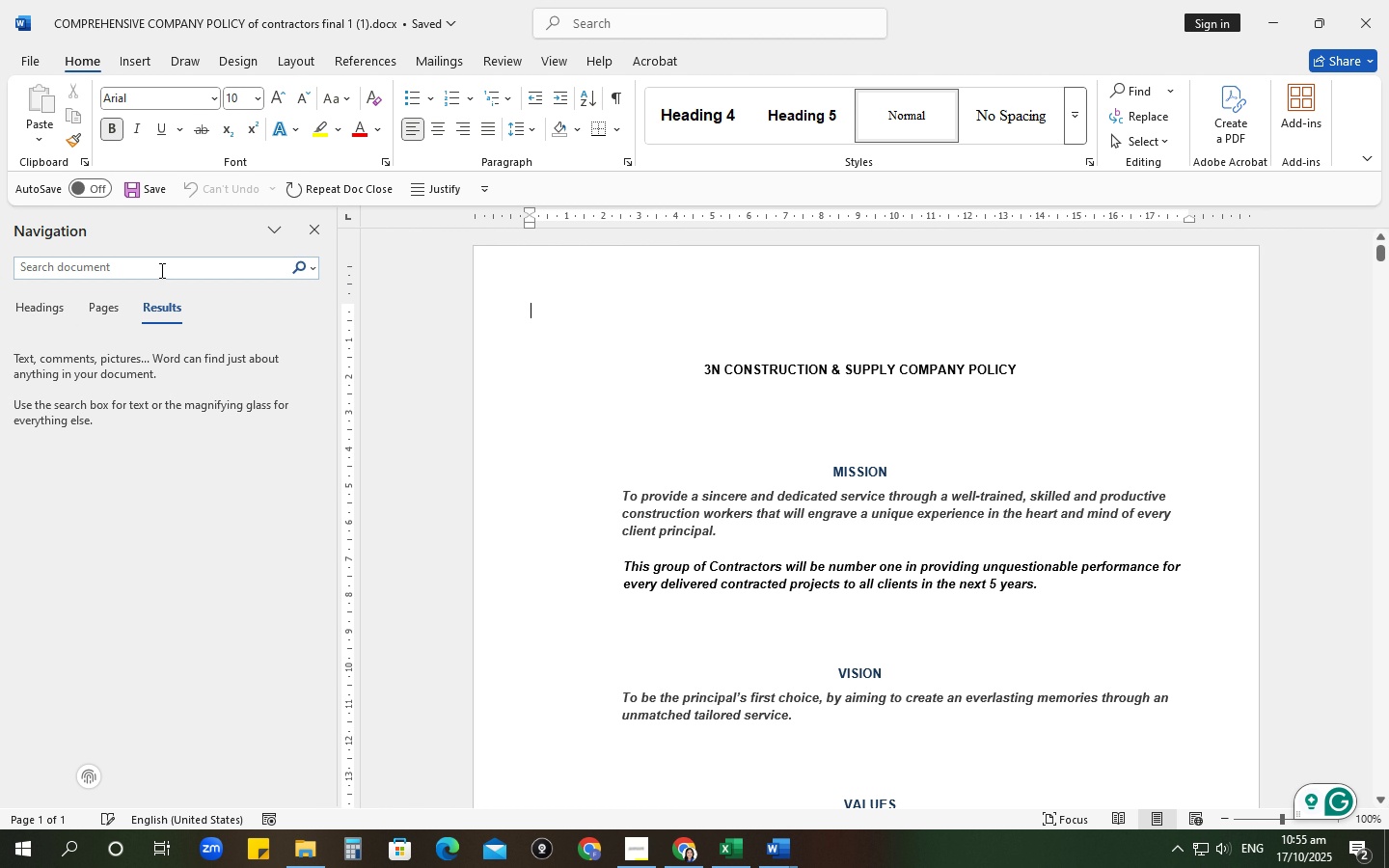 
left_click([208, 274])
 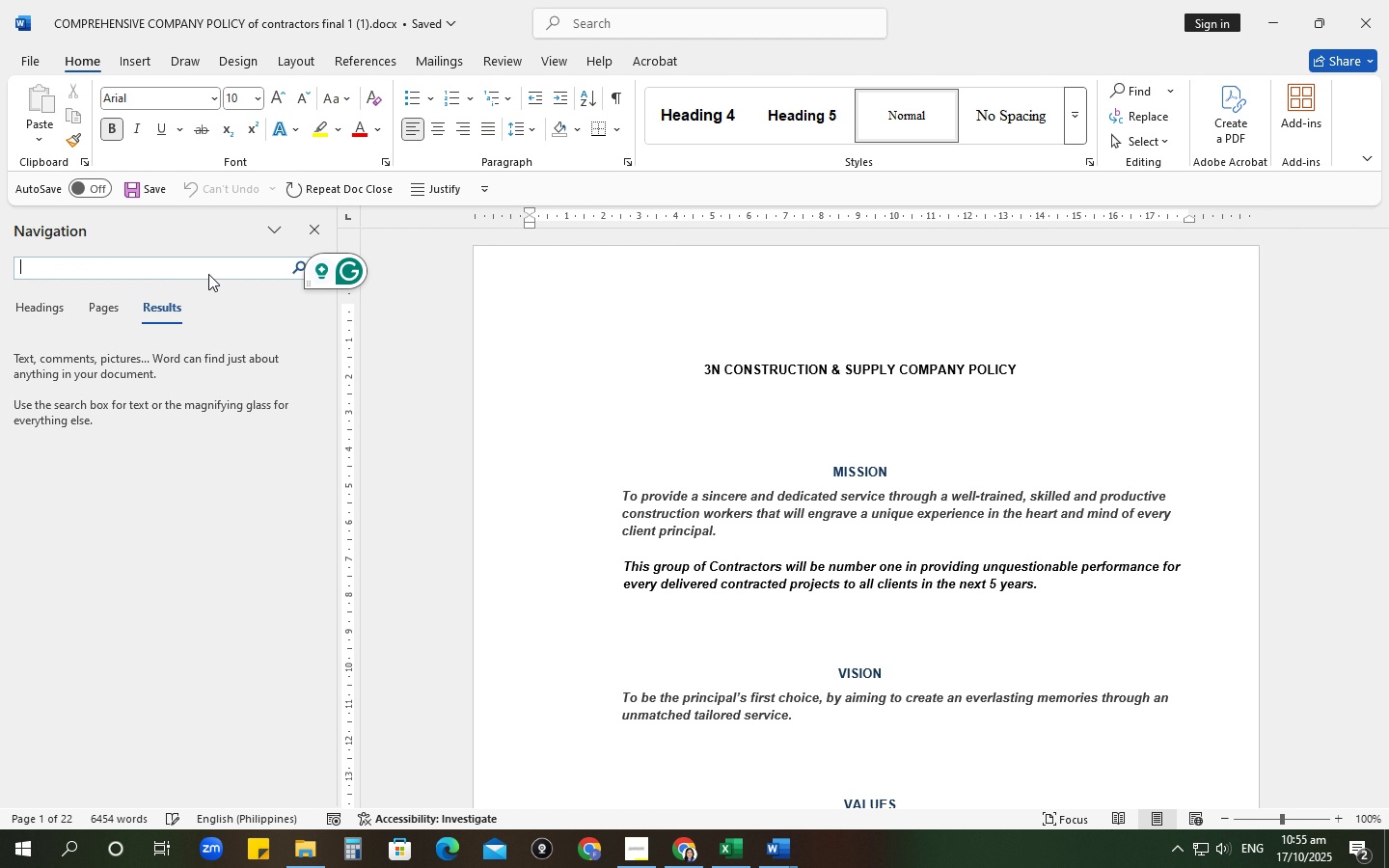 
type(insubordination)
 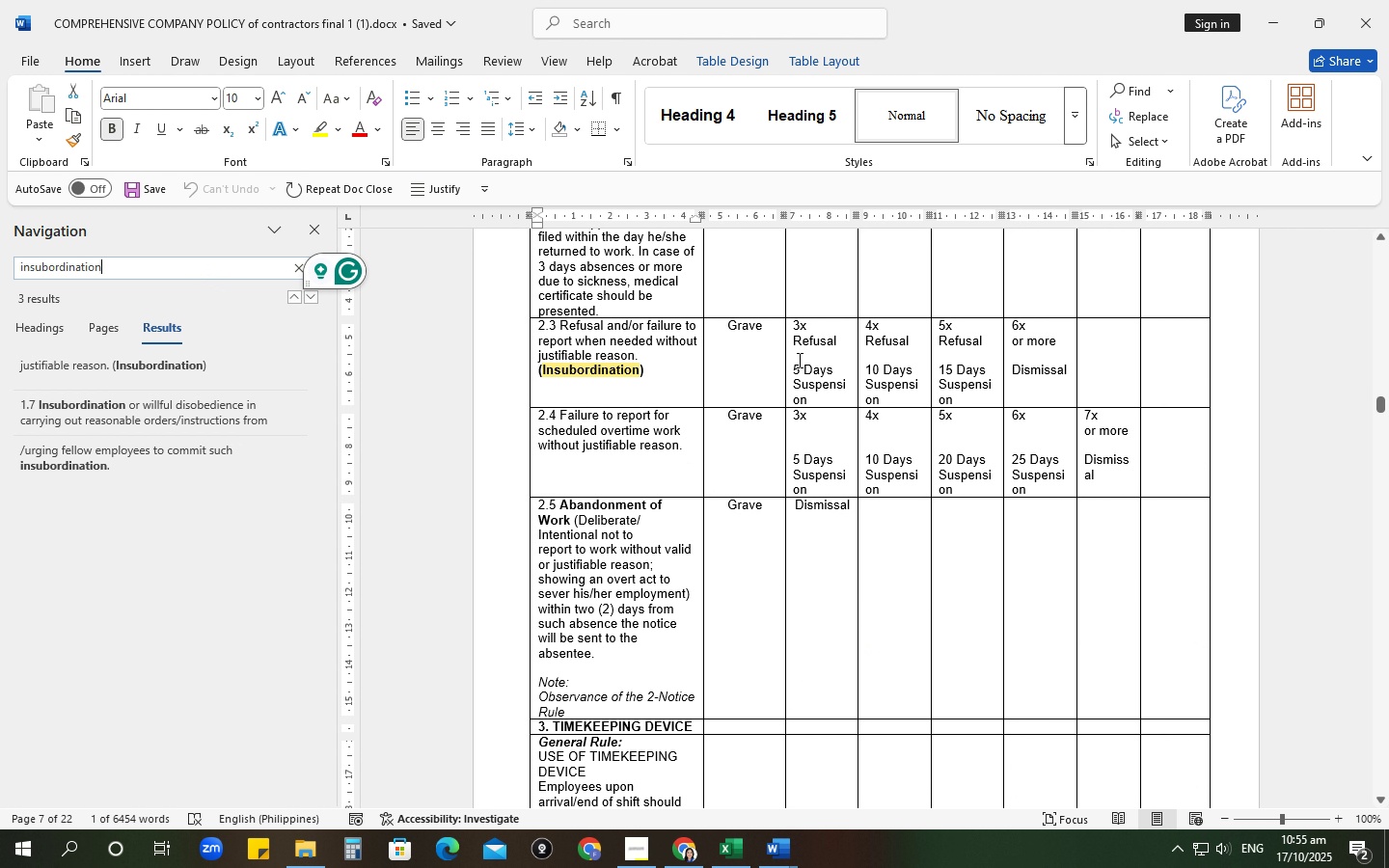 
scroll: coordinate [687, 420], scroll_direction: up, amount: 38.0
 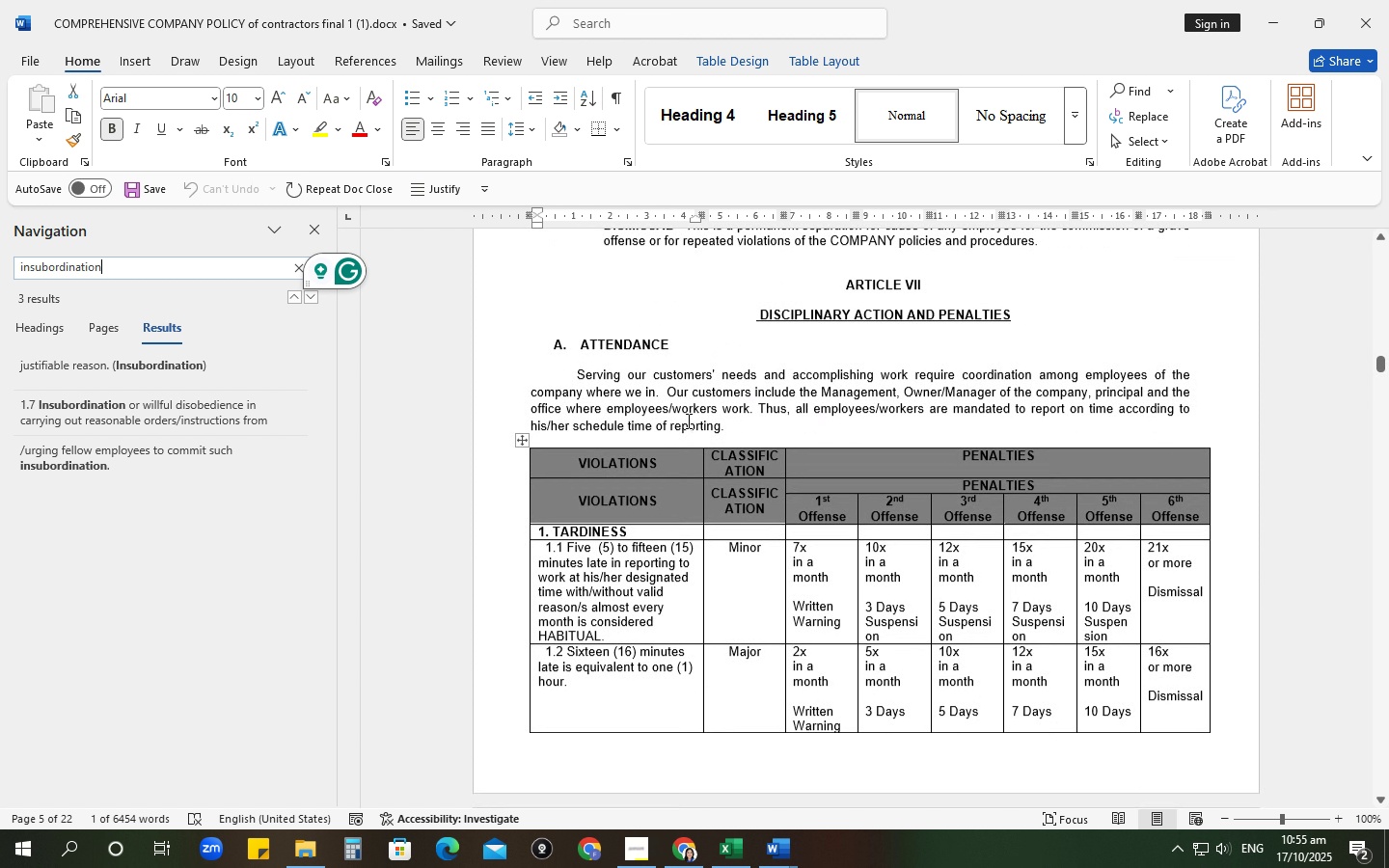 
scroll: coordinate [687, 420], scroll_direction: down, amount: 25.0
 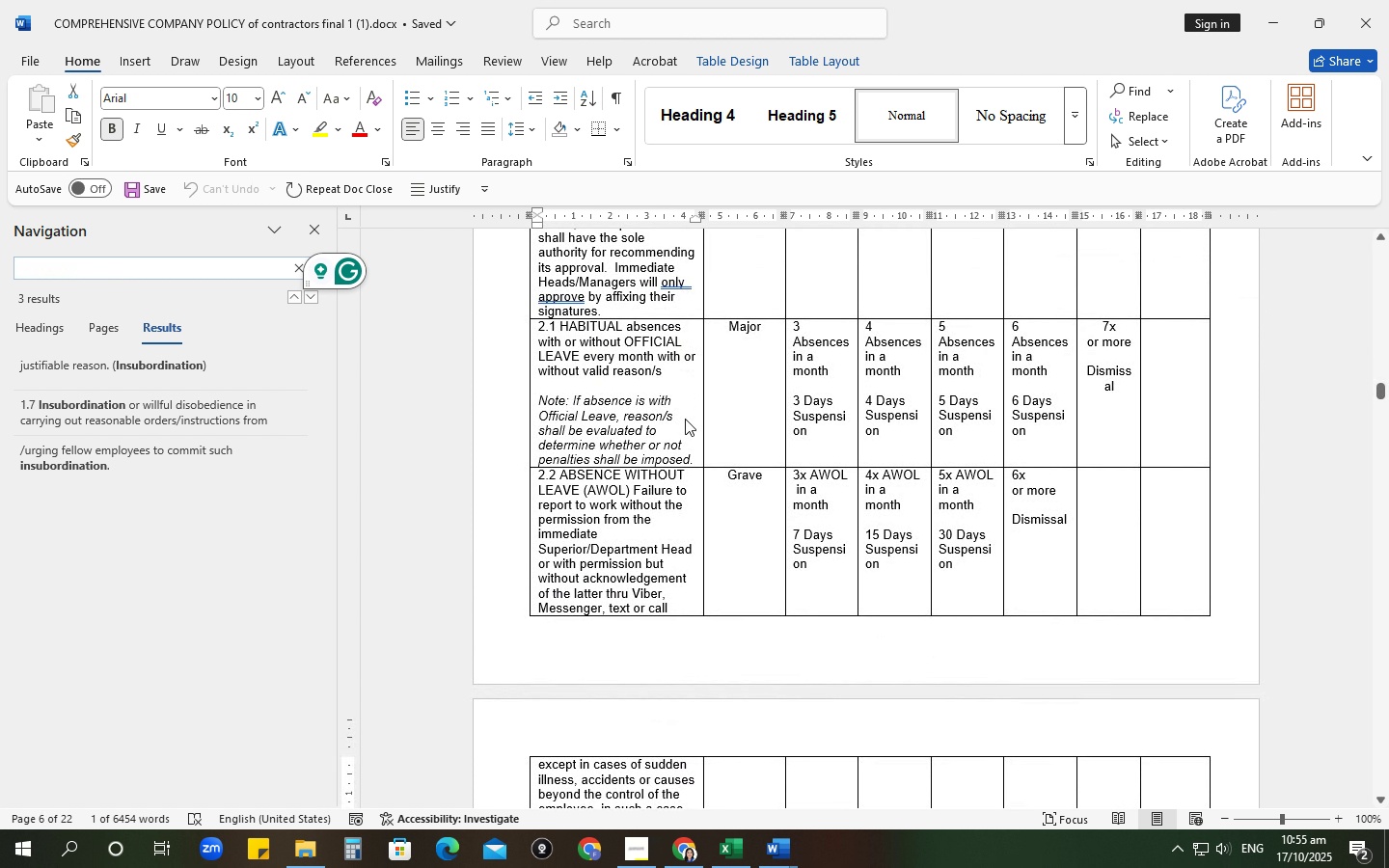 
key(Alt+AltLeft)
 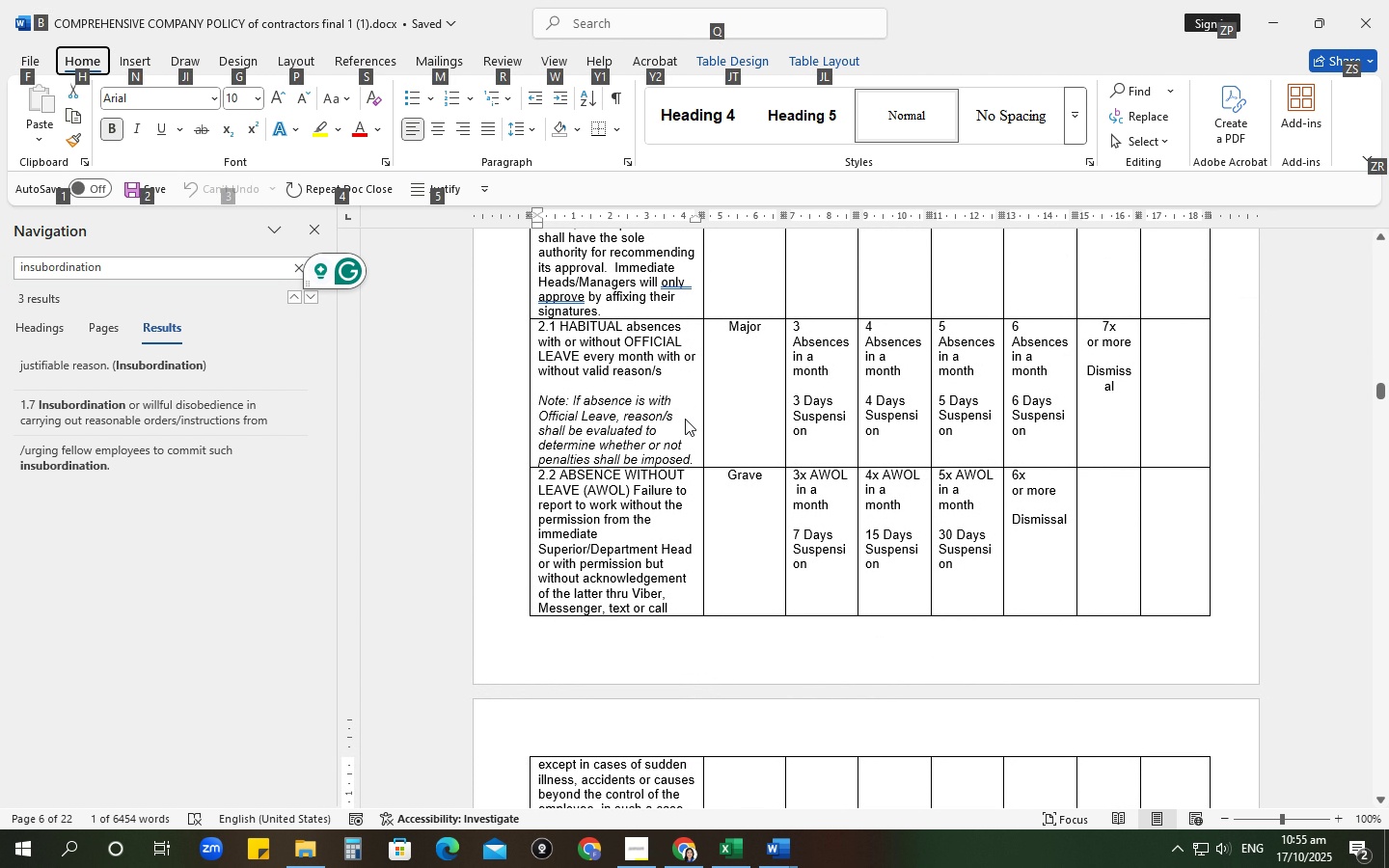 
key(Alt+AltLeft)
 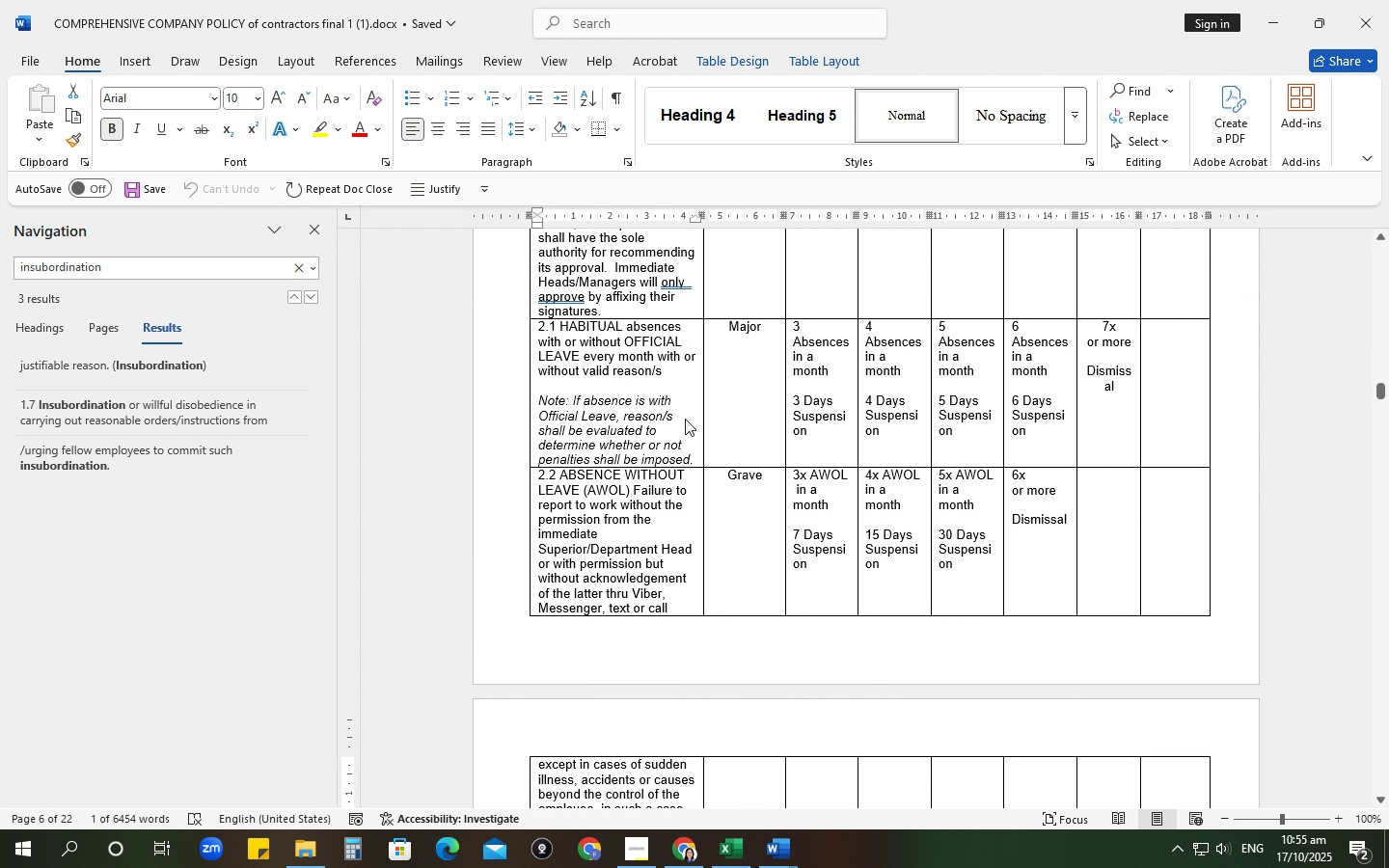 
key(Tab)
type(violation of Article VII, s)
key(Backspace)
type(Section )
 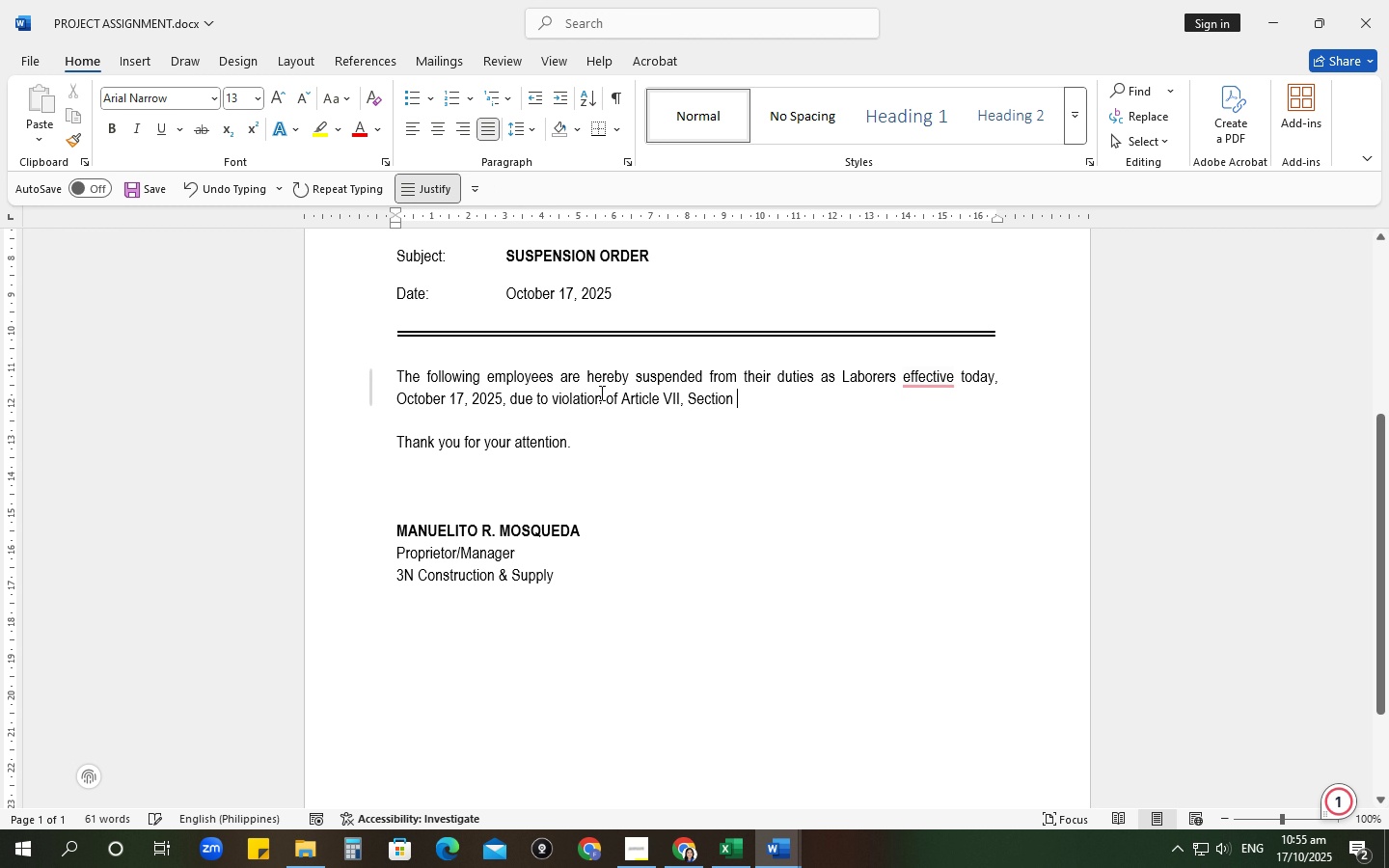 
 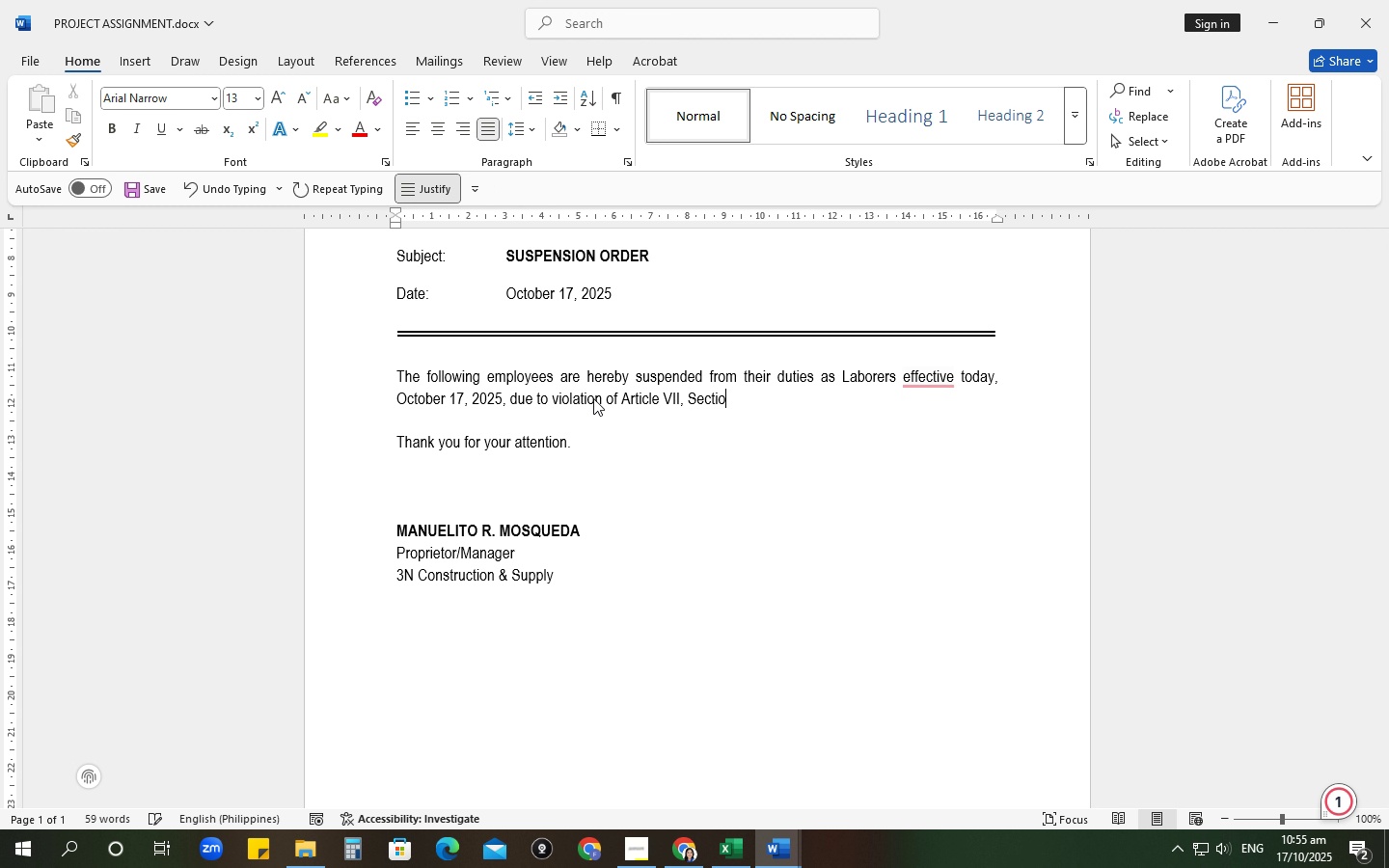 
key(Alt+AltLeft)
 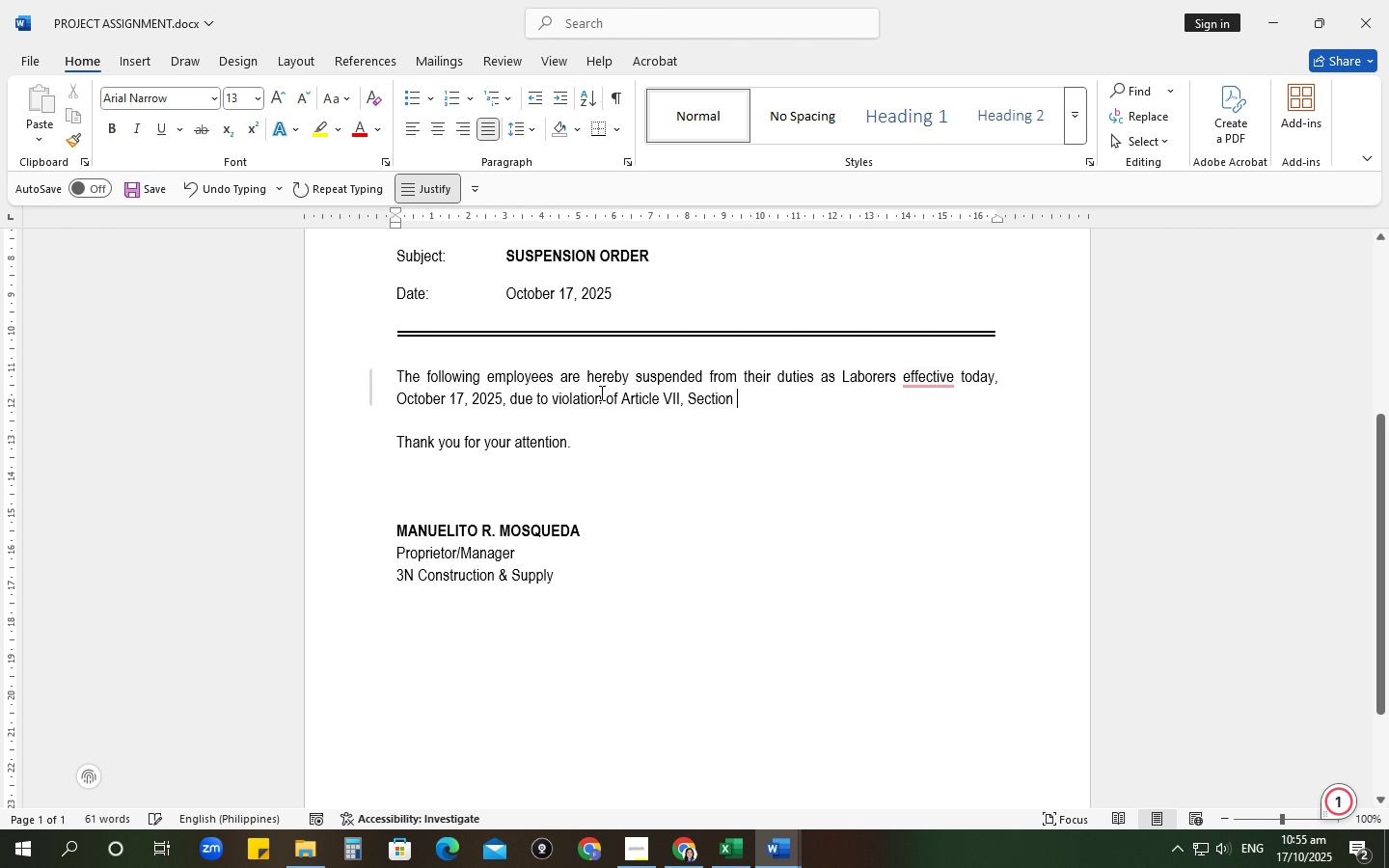 
key(Alt+Tab)
 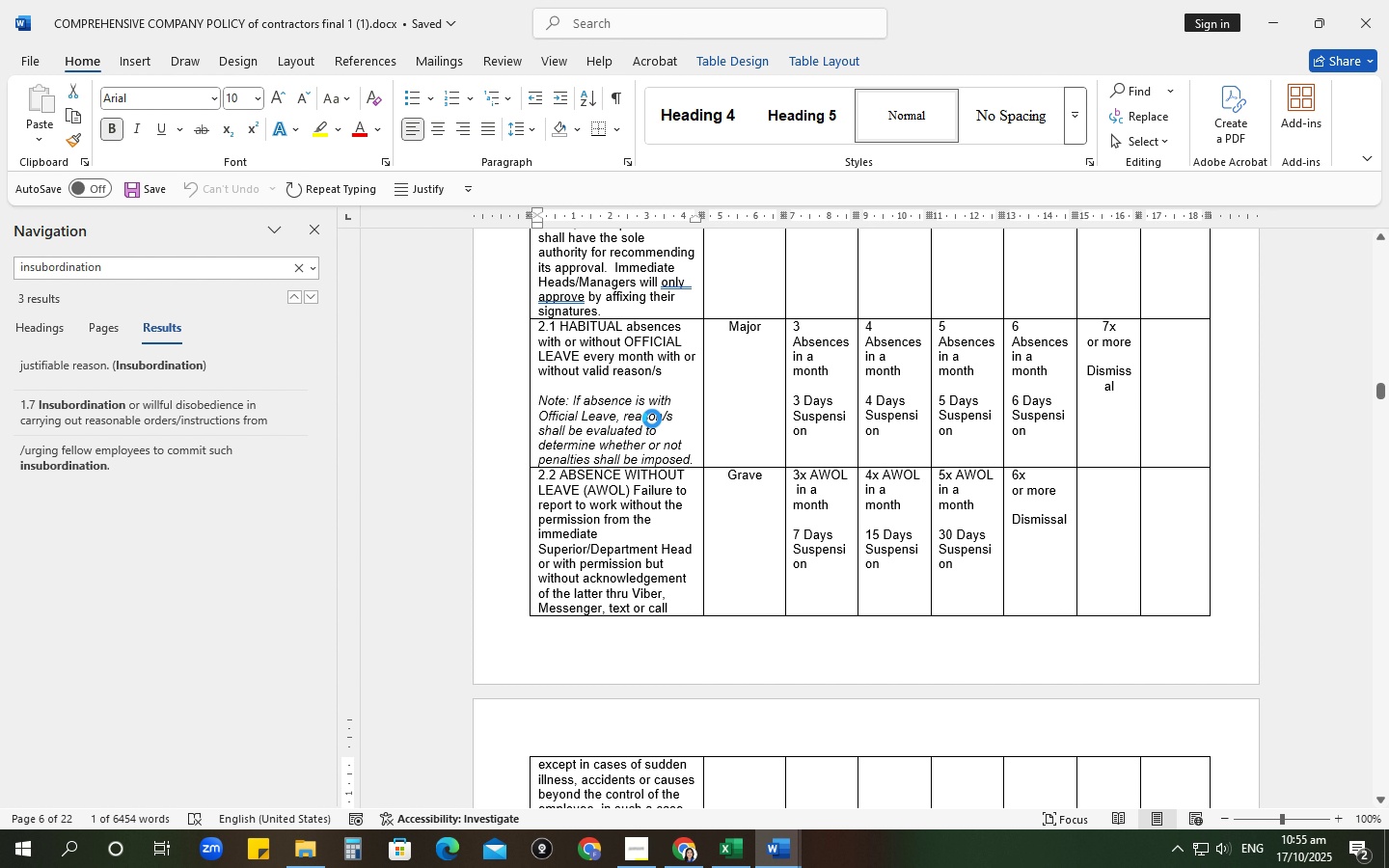 
scroll: coordinate [663, 422], scroll_direction: down, amount: 11.0
 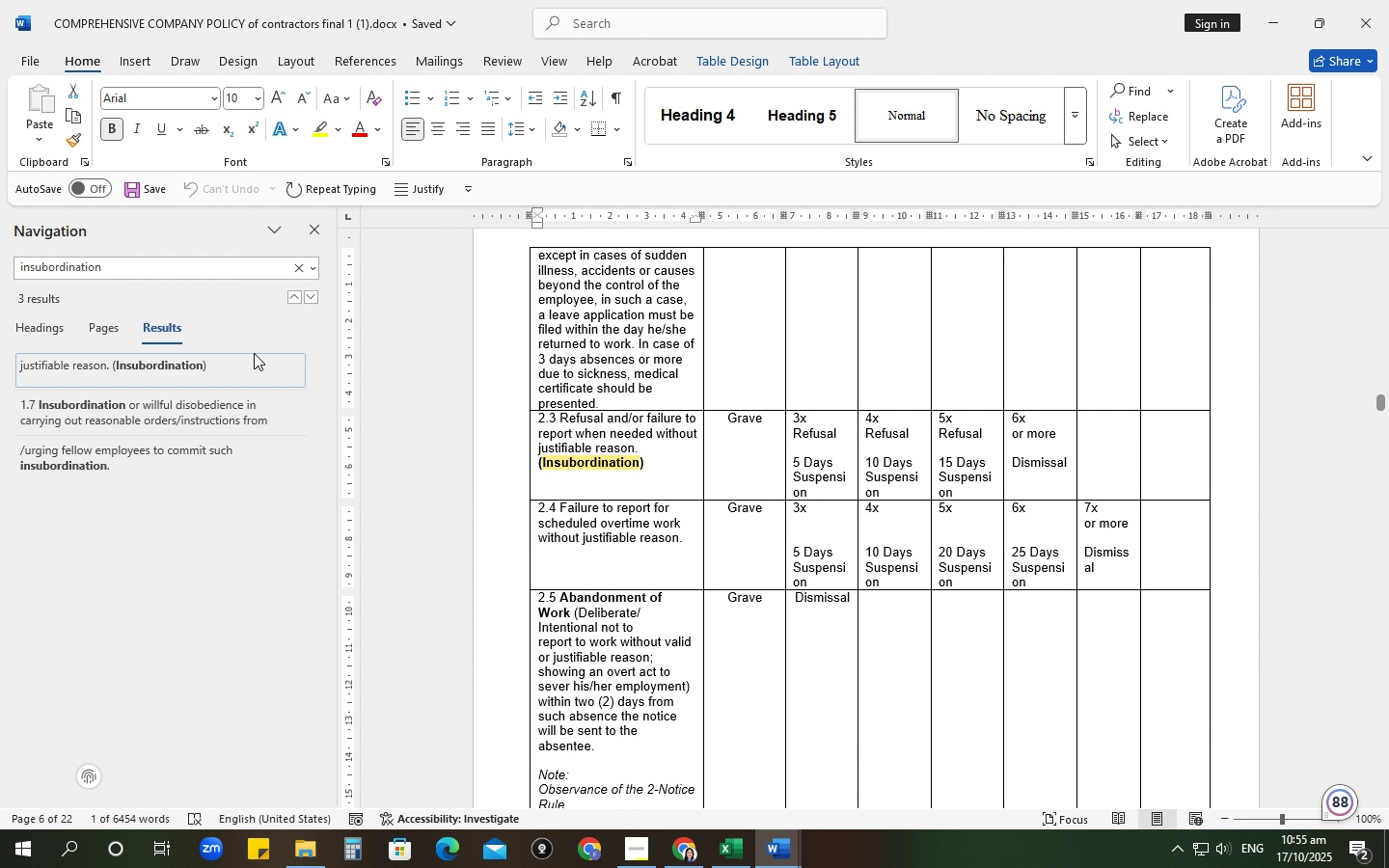 
left_click([123, 407])
 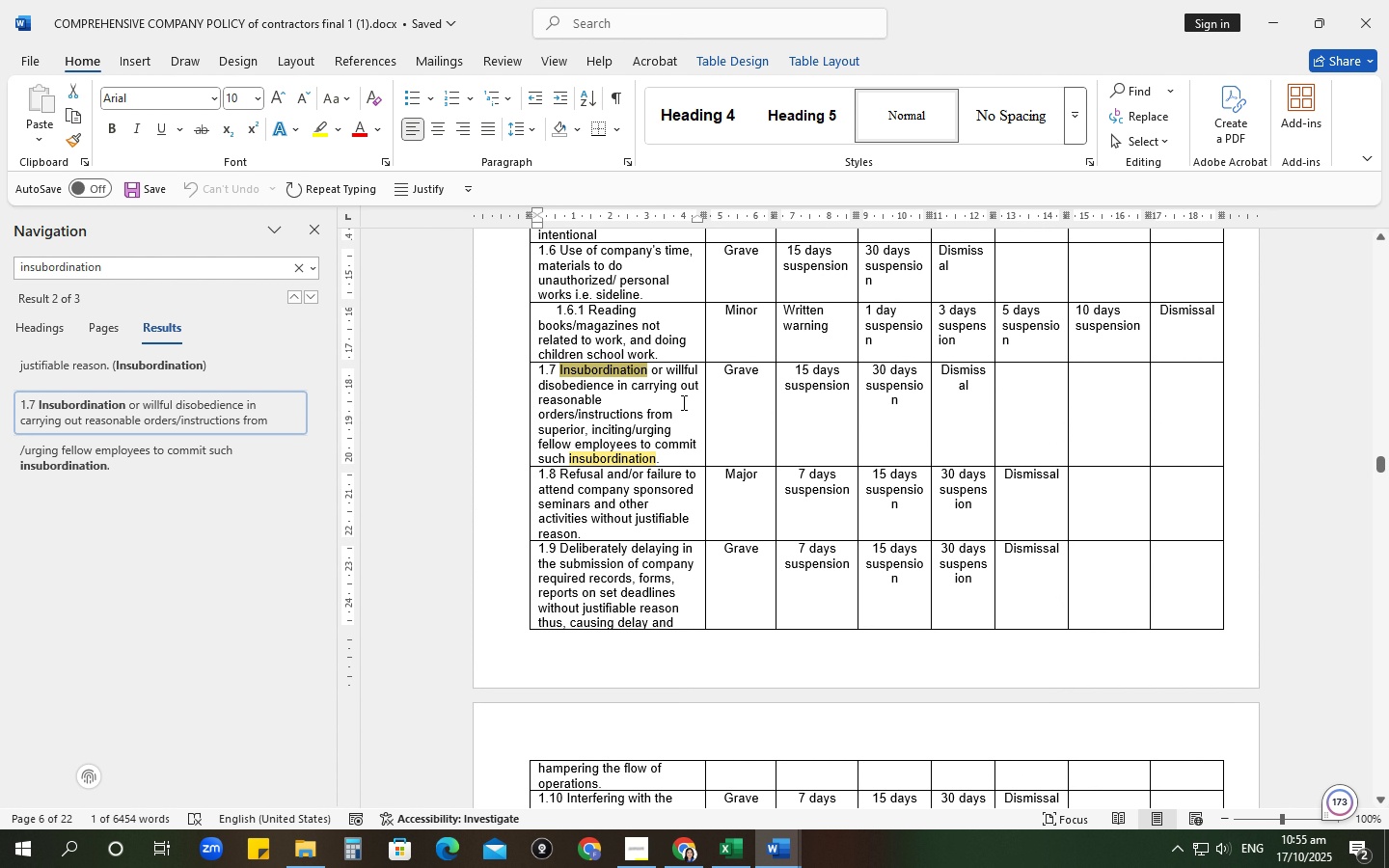 
scroll: coordinate [682, 402], scroll_direction: up, amount: 12.0
 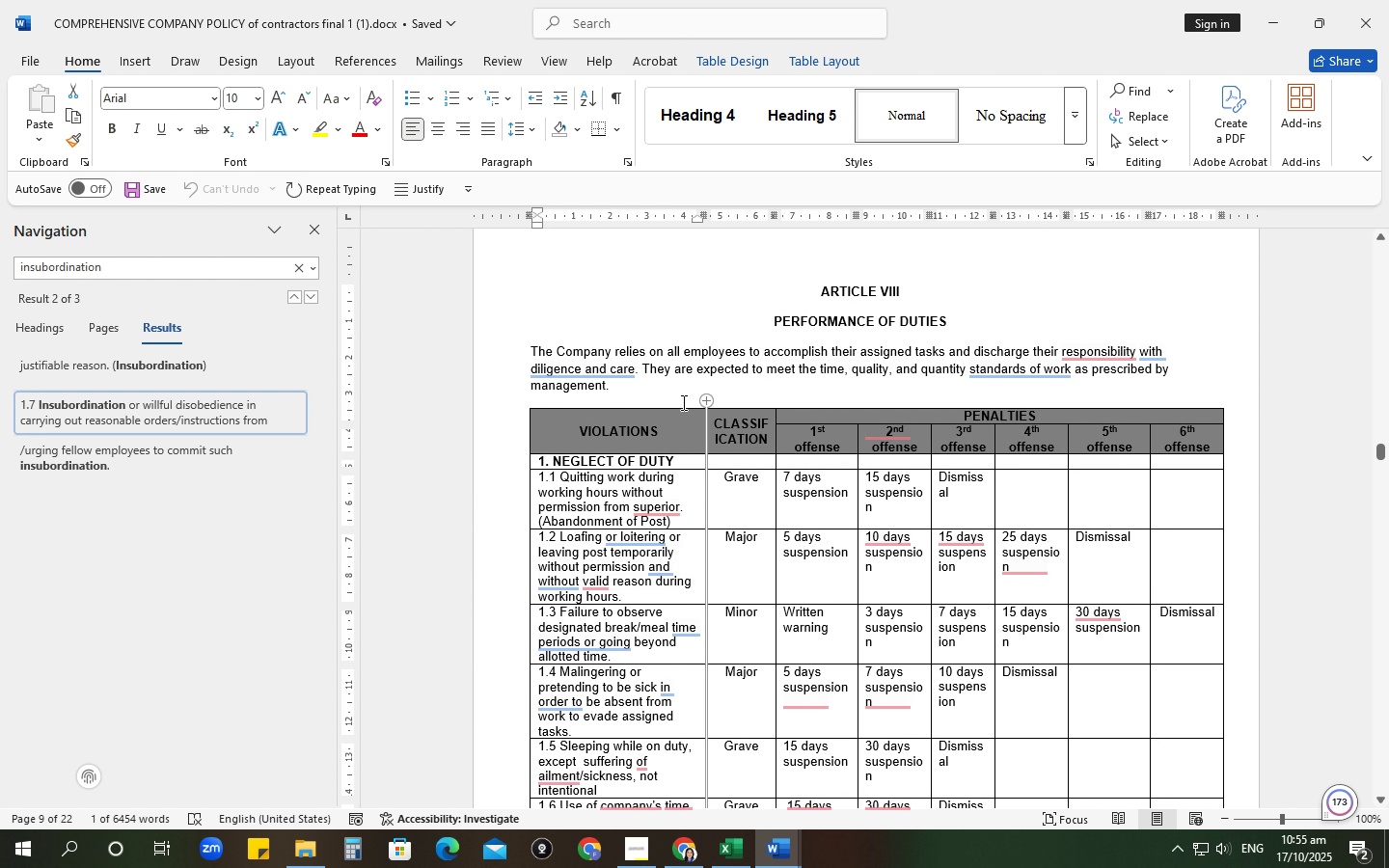 
scroll: coordinate [682, 402], scroll_direction: down, amount: 5.0
 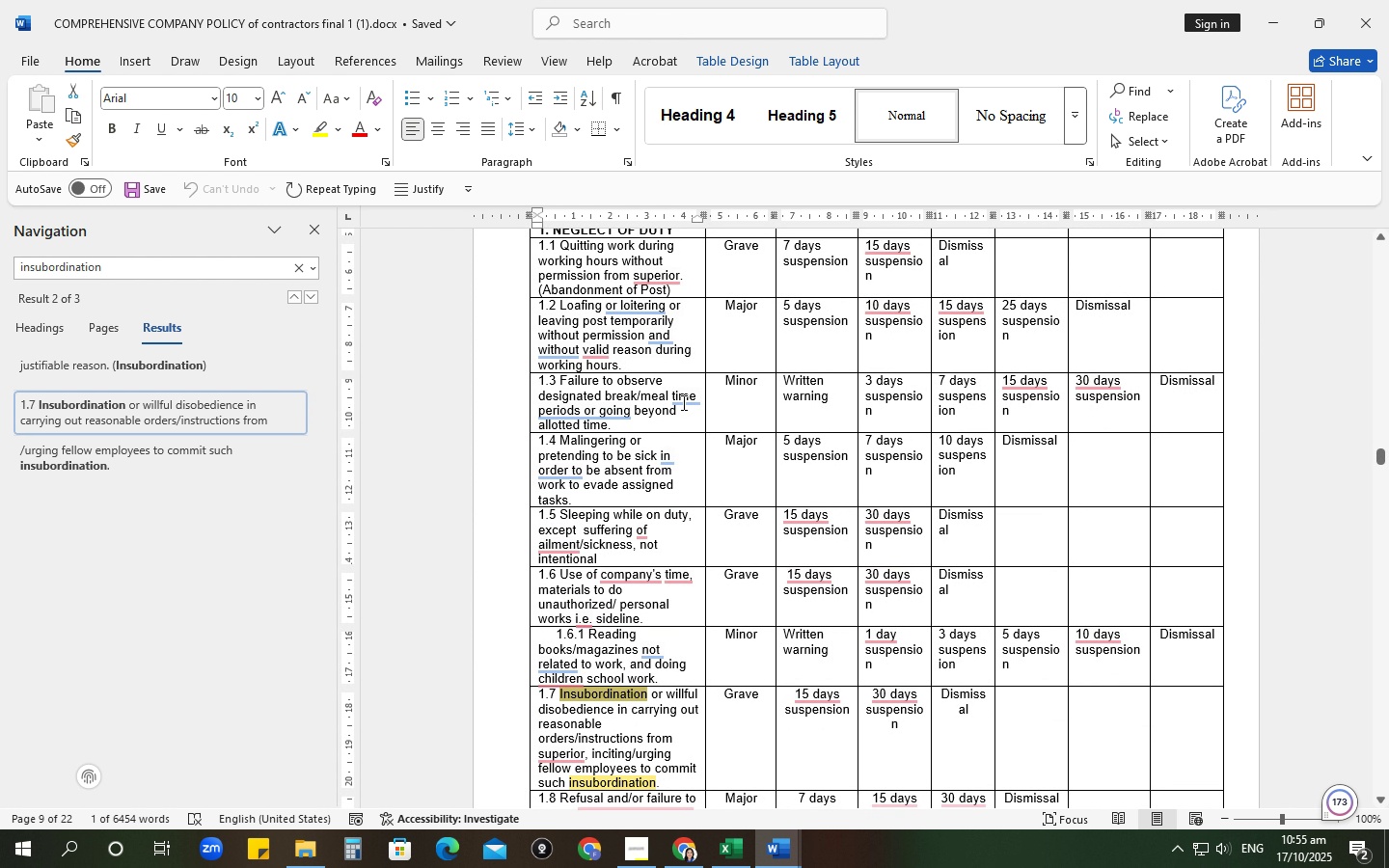 
scroll: coordinate [682, 402], scroll_direction: up, amount: 2.0
 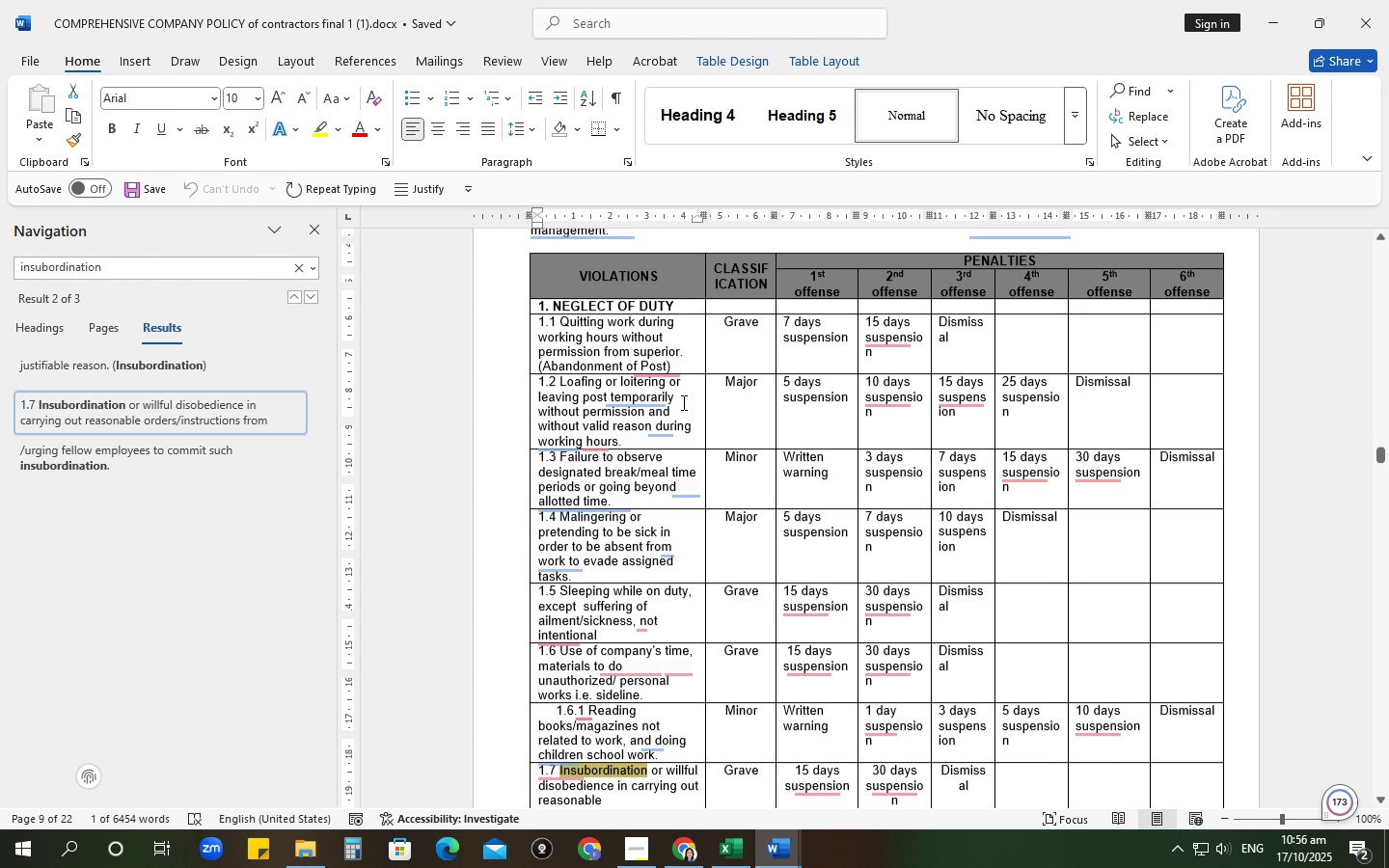 
scroll: coordinate [682, 402], scroll_direction: down, amount: 1.0
 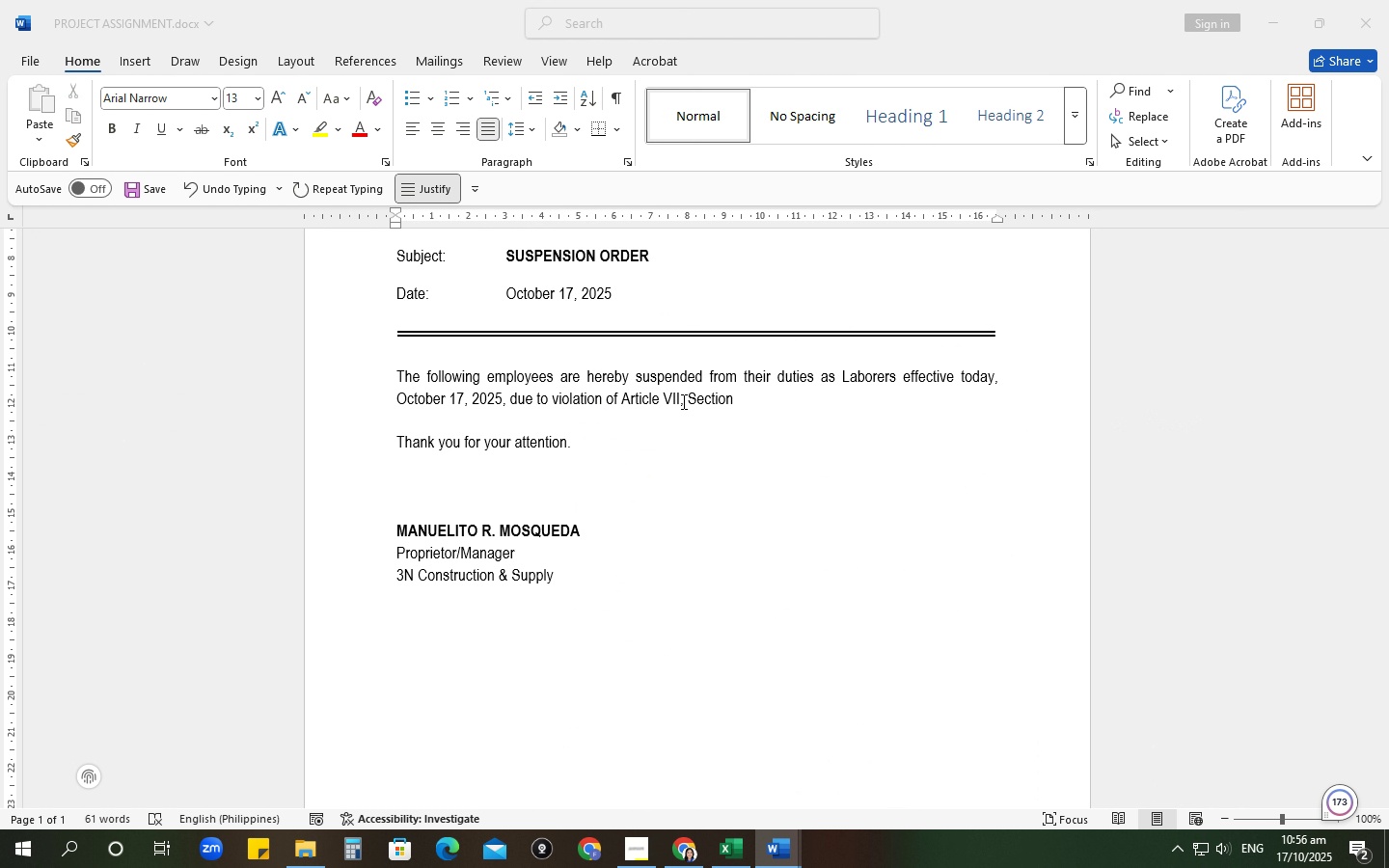 
wait(5.19)
 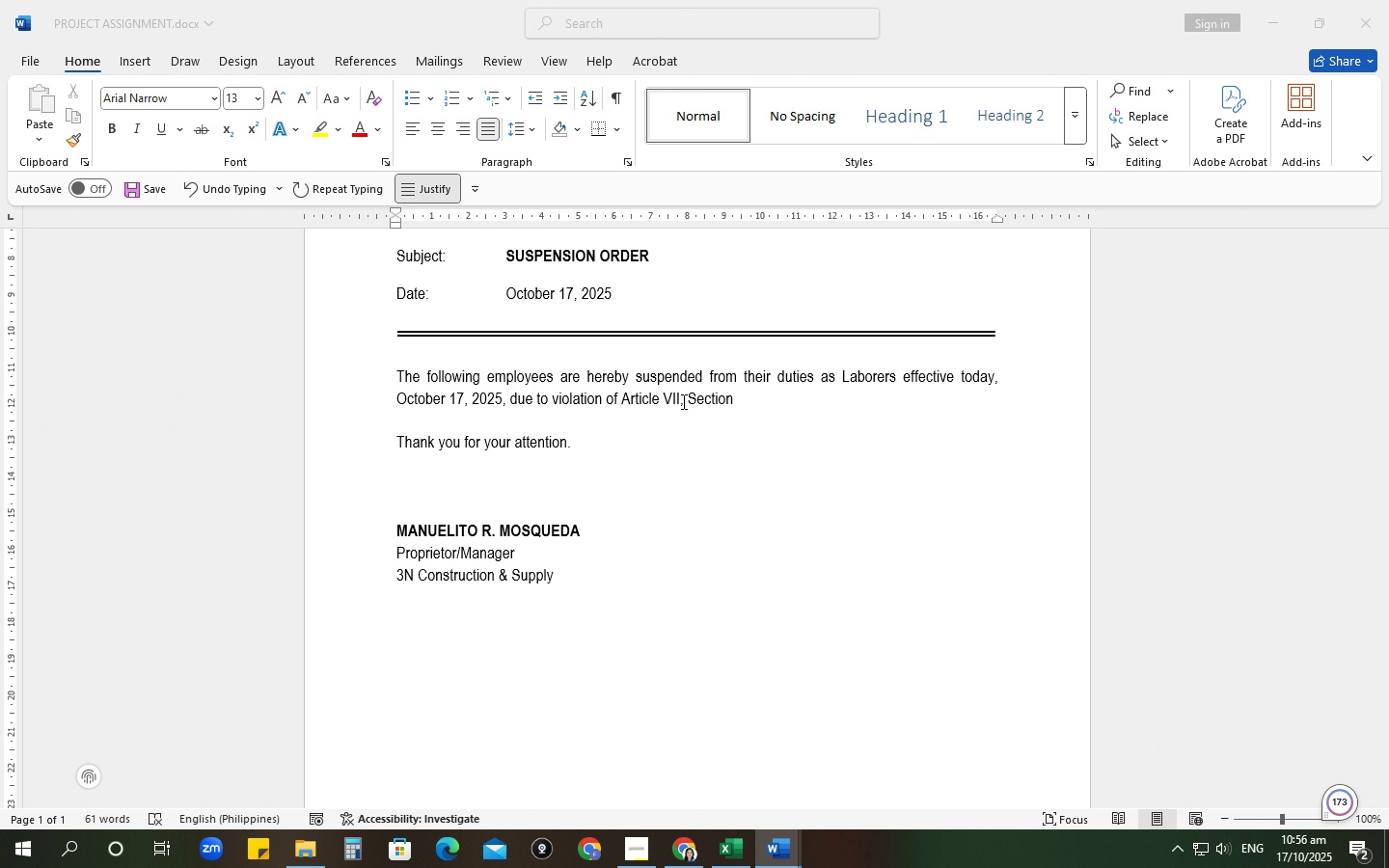 
key(Alt+AltLeft)
 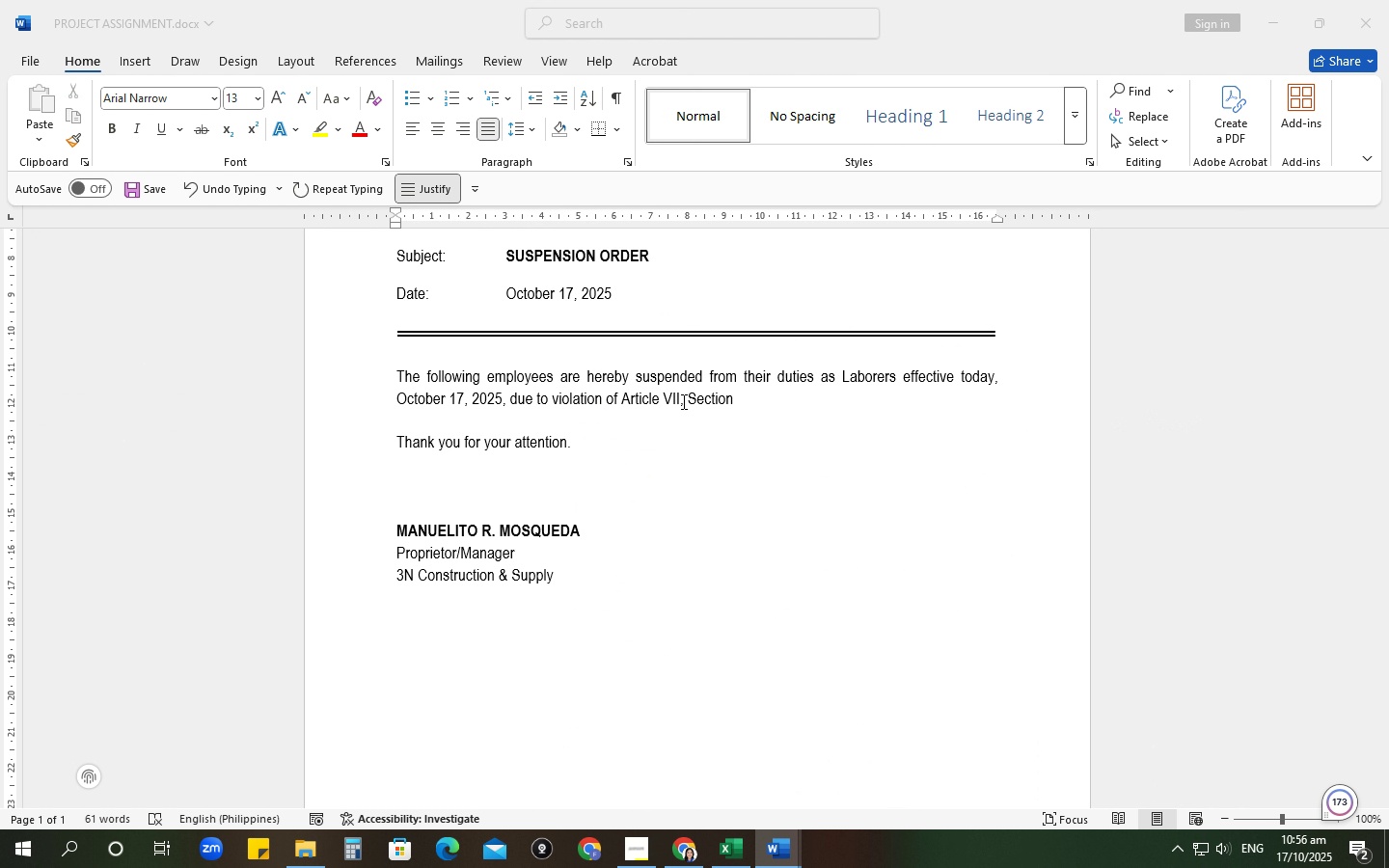 
key(Alt+Tab)
 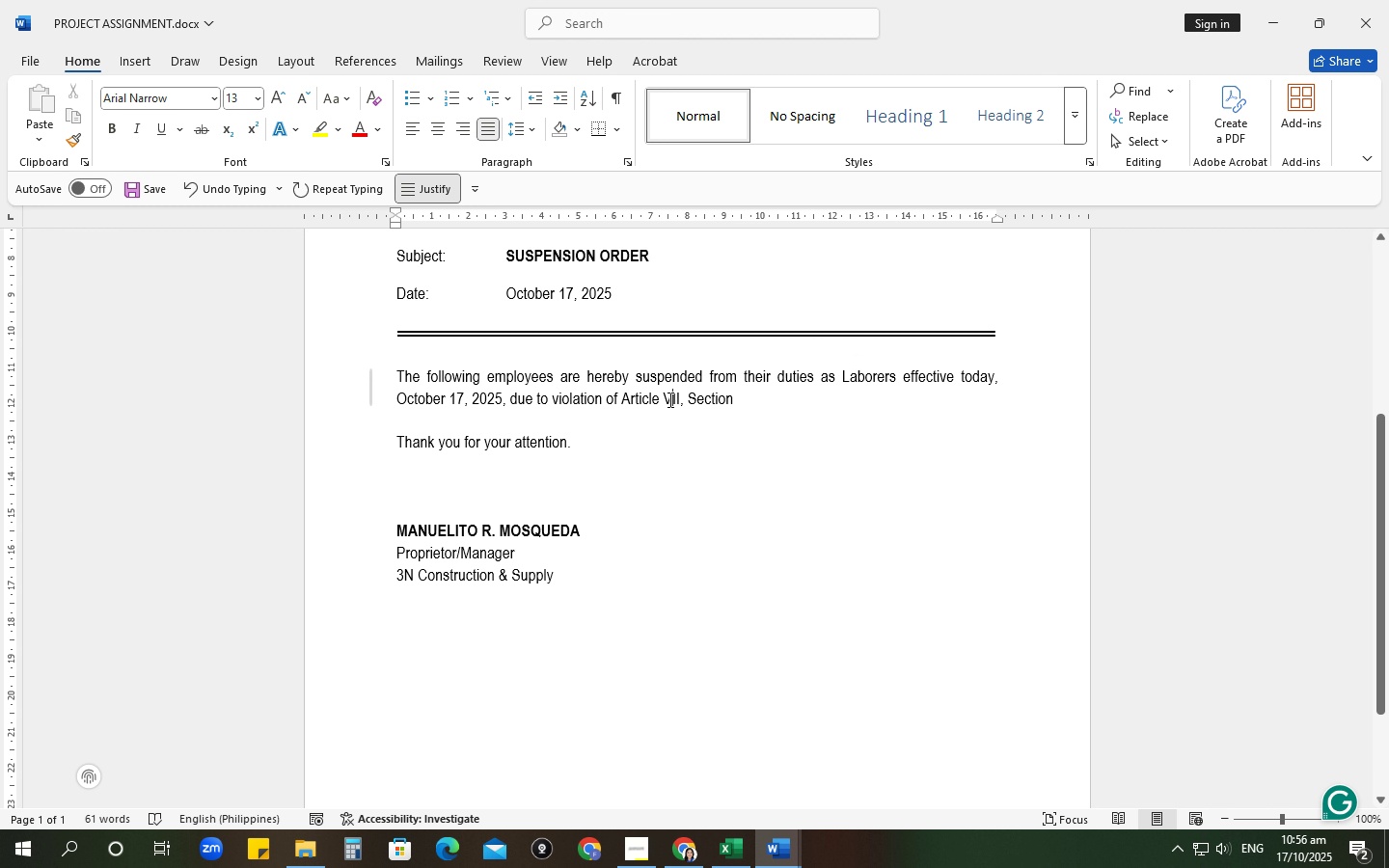 
key(Shift+ShiftRight)
 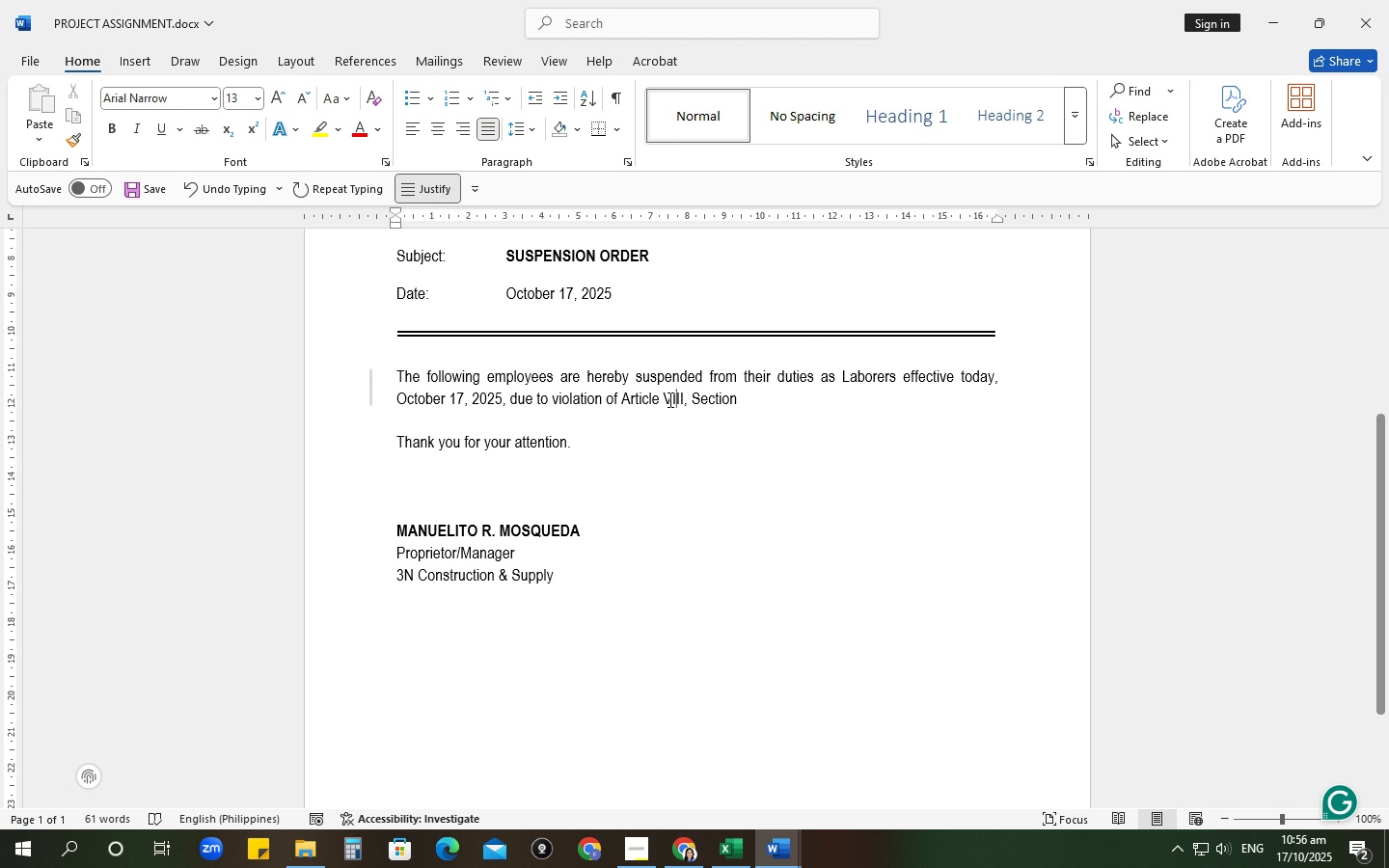 
key(Shift+I)
 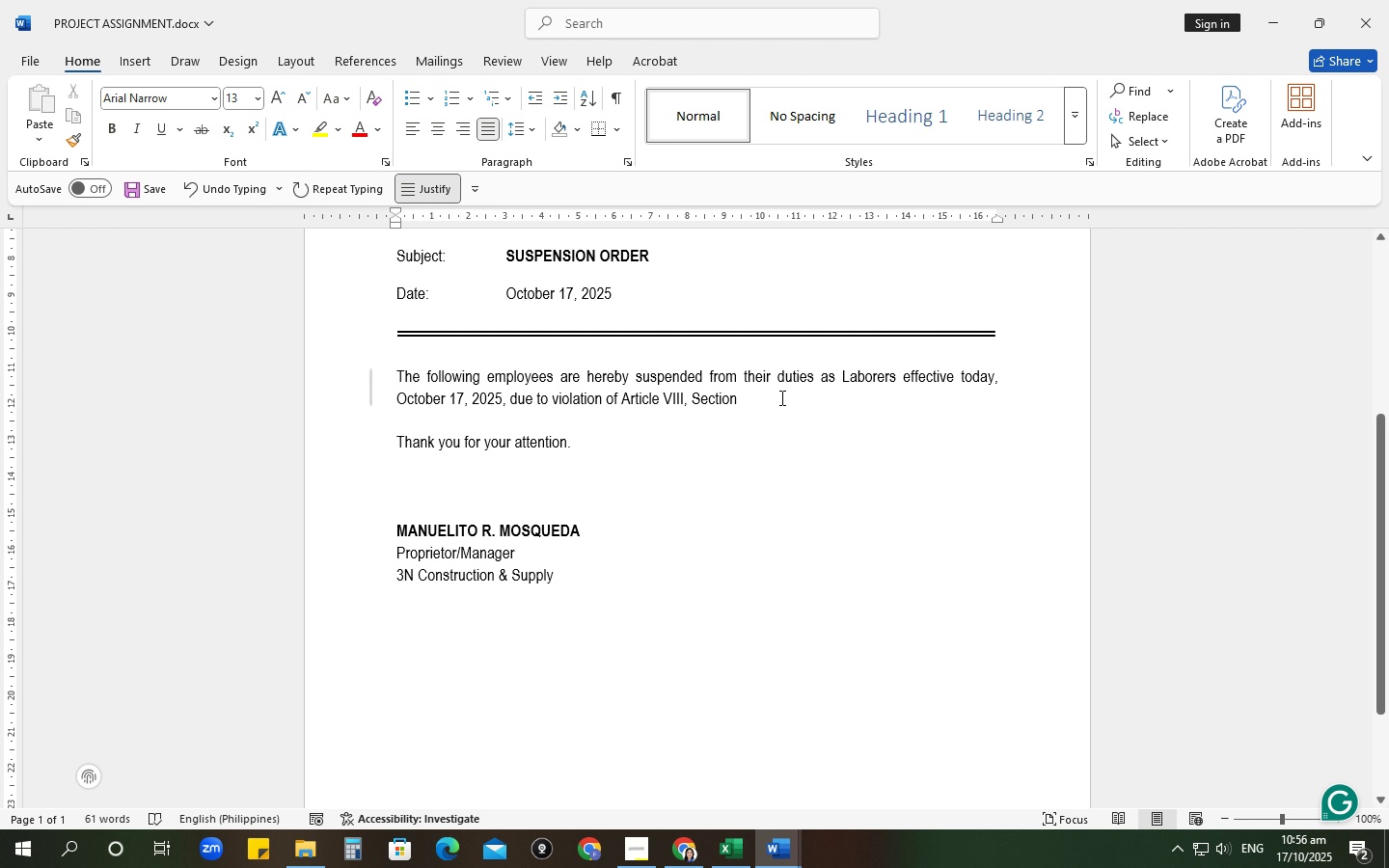 
left_click([780, 397])
 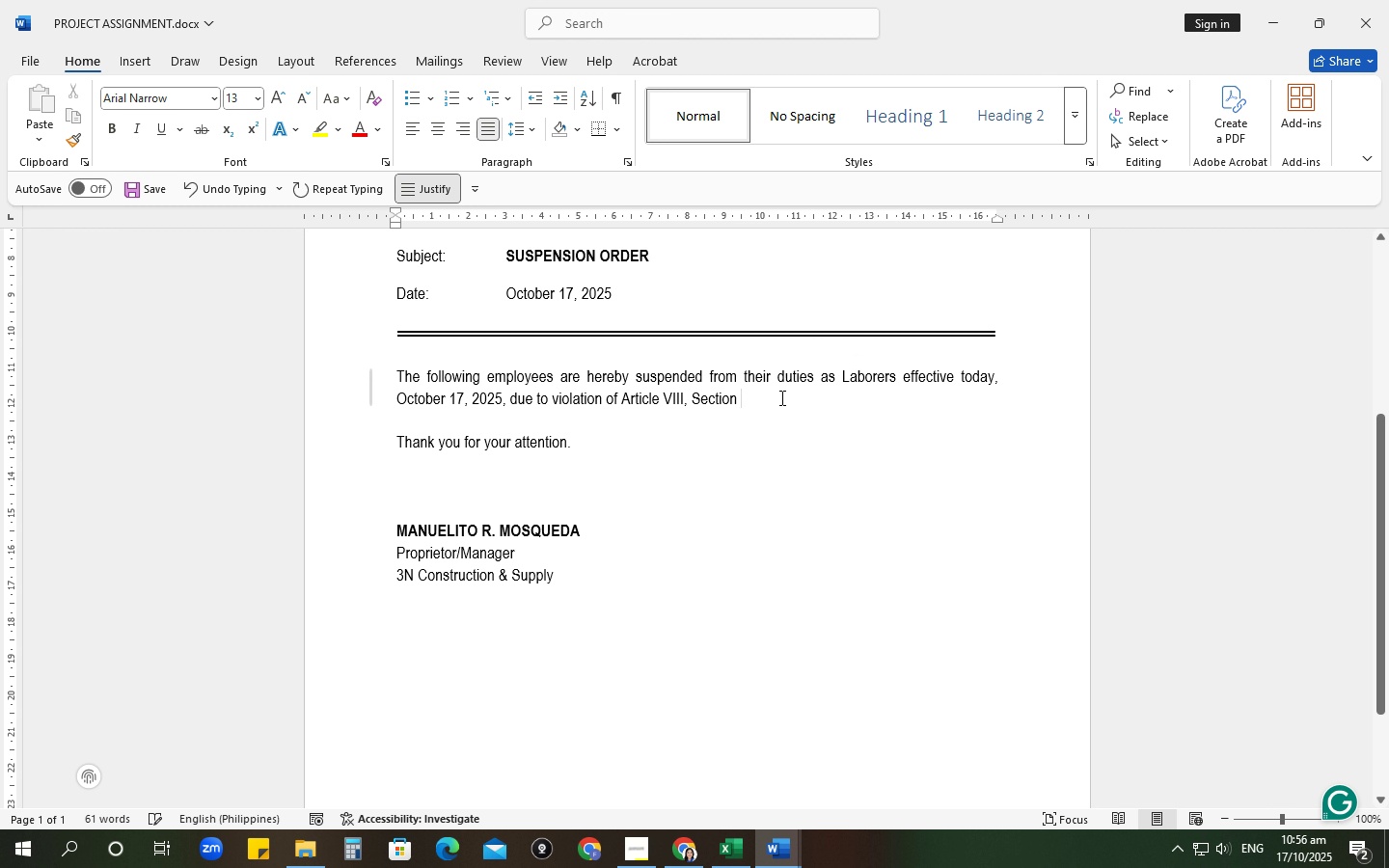 
type(1.7 of the )
 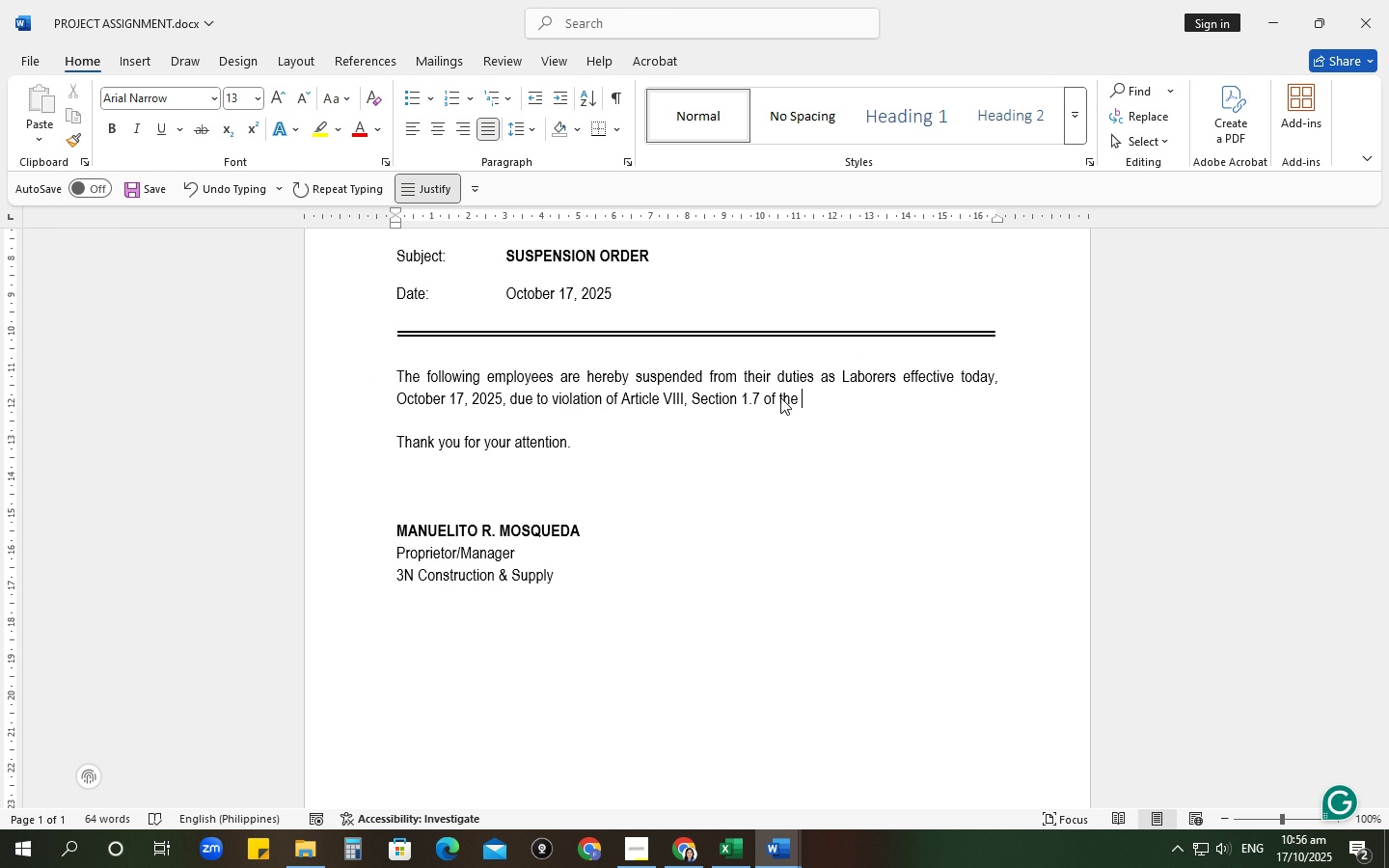 
key(Alt+AltLeft)
 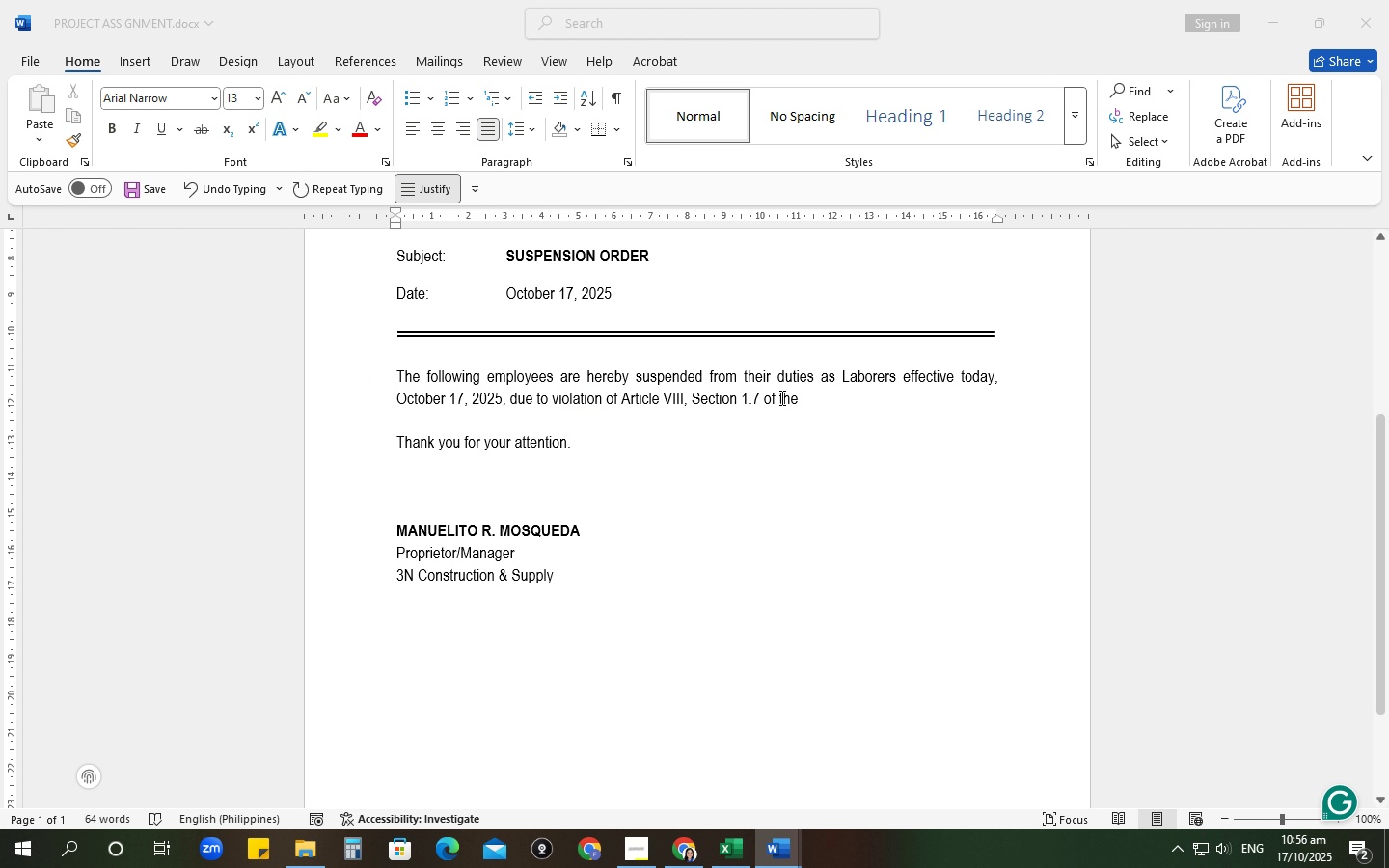 
key(Alt+Tab)
 